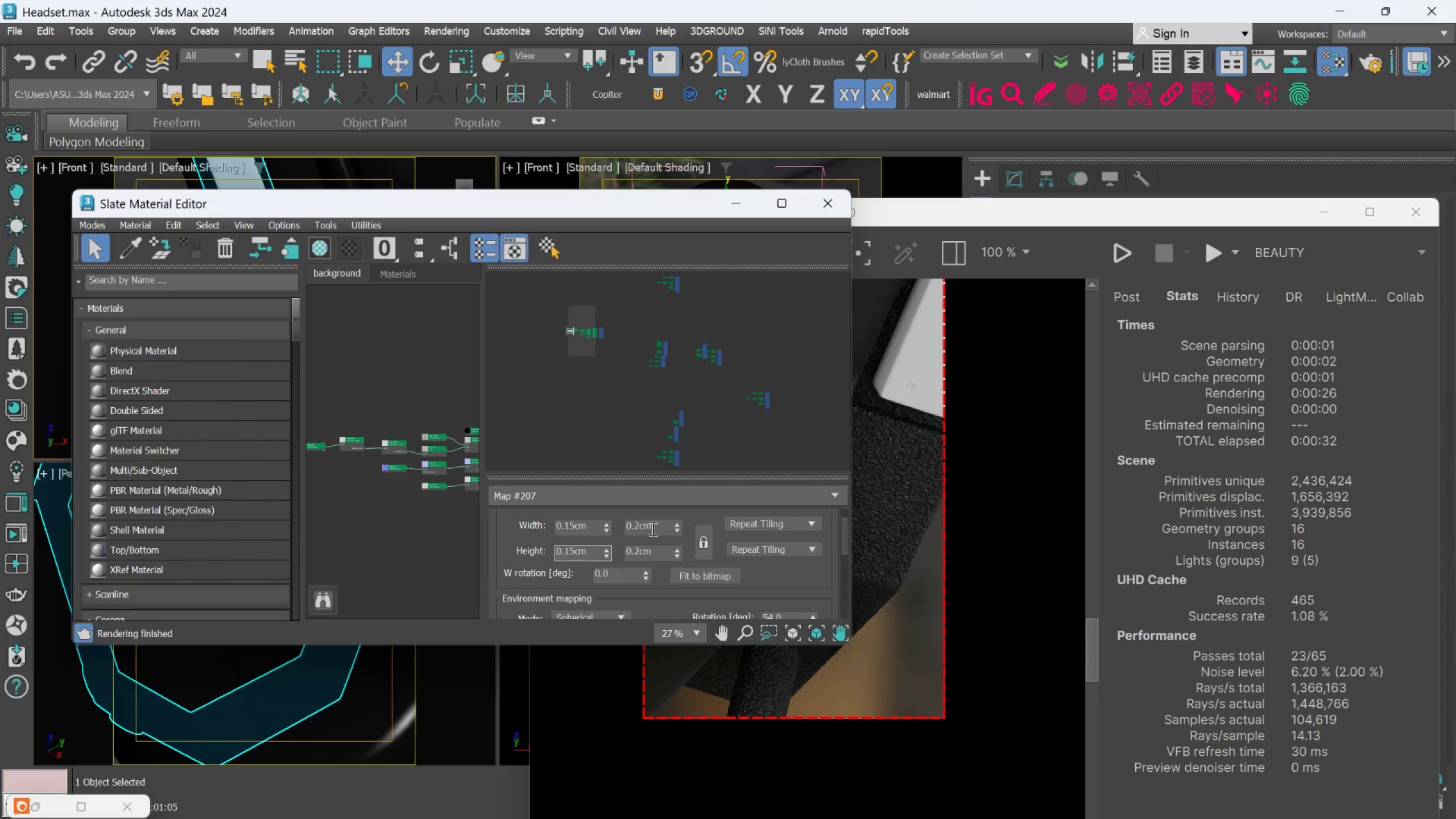 
double_click([652, 528])
 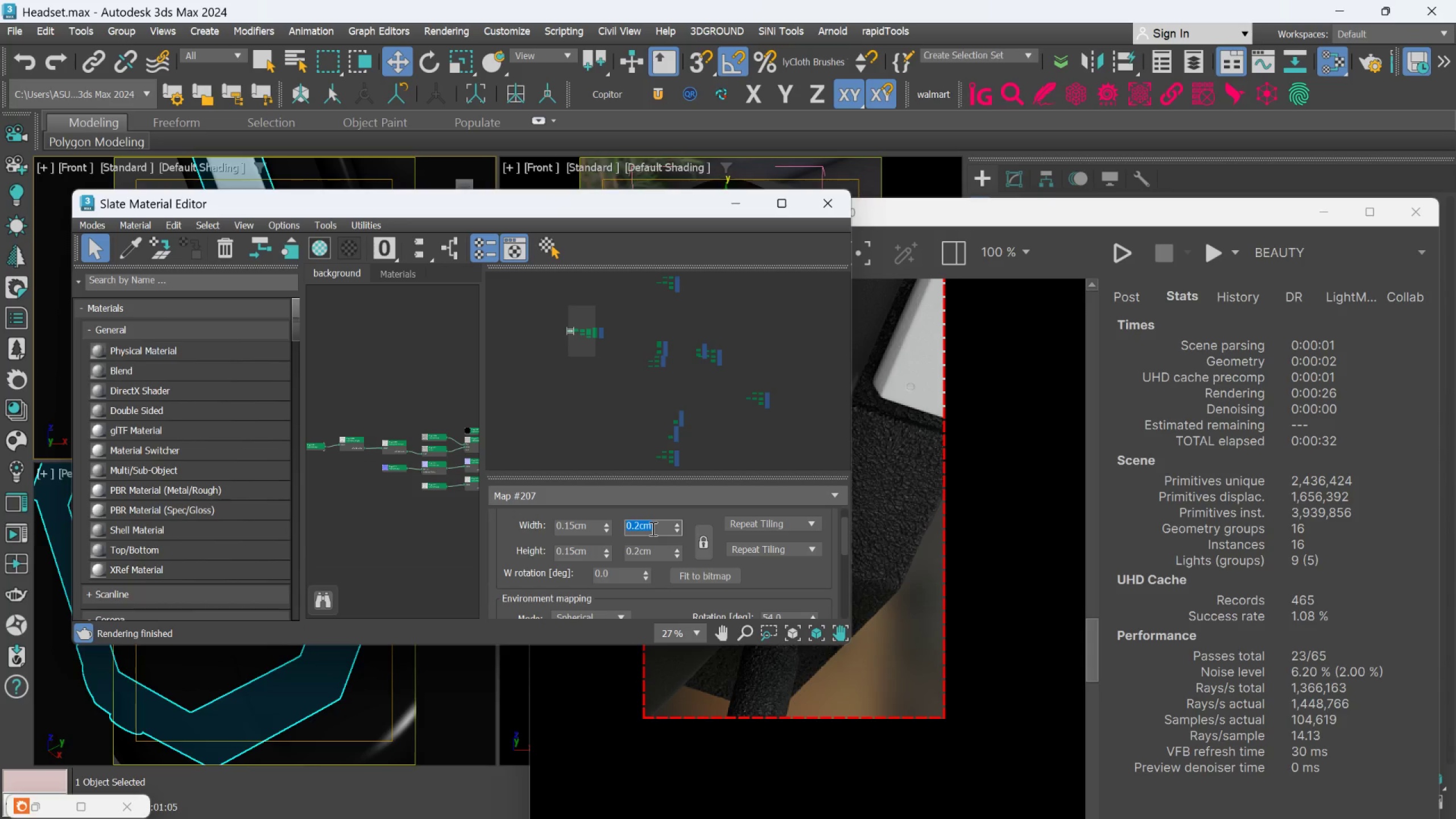 
type(.15)
 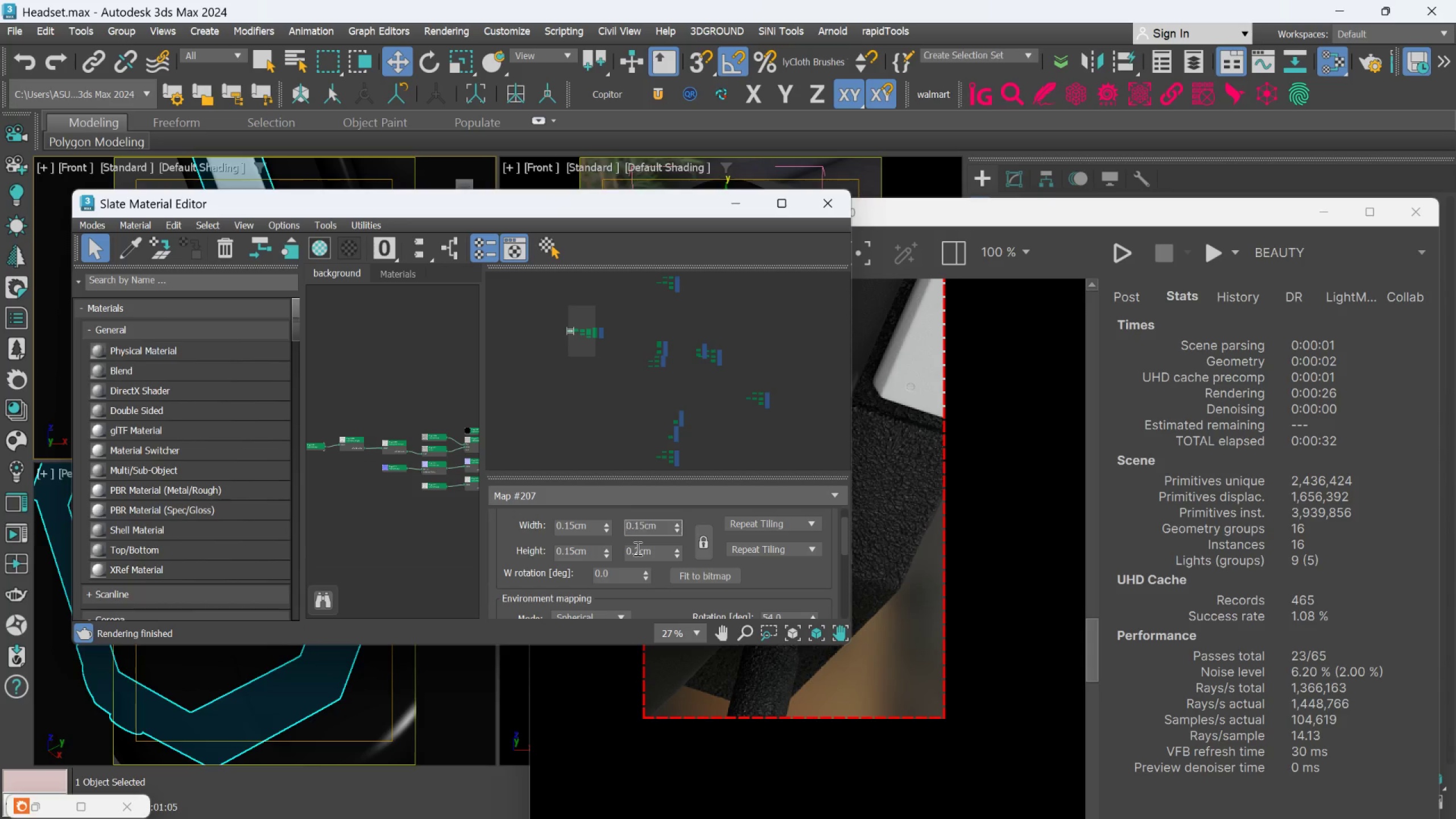 
double_click([636, 548])
 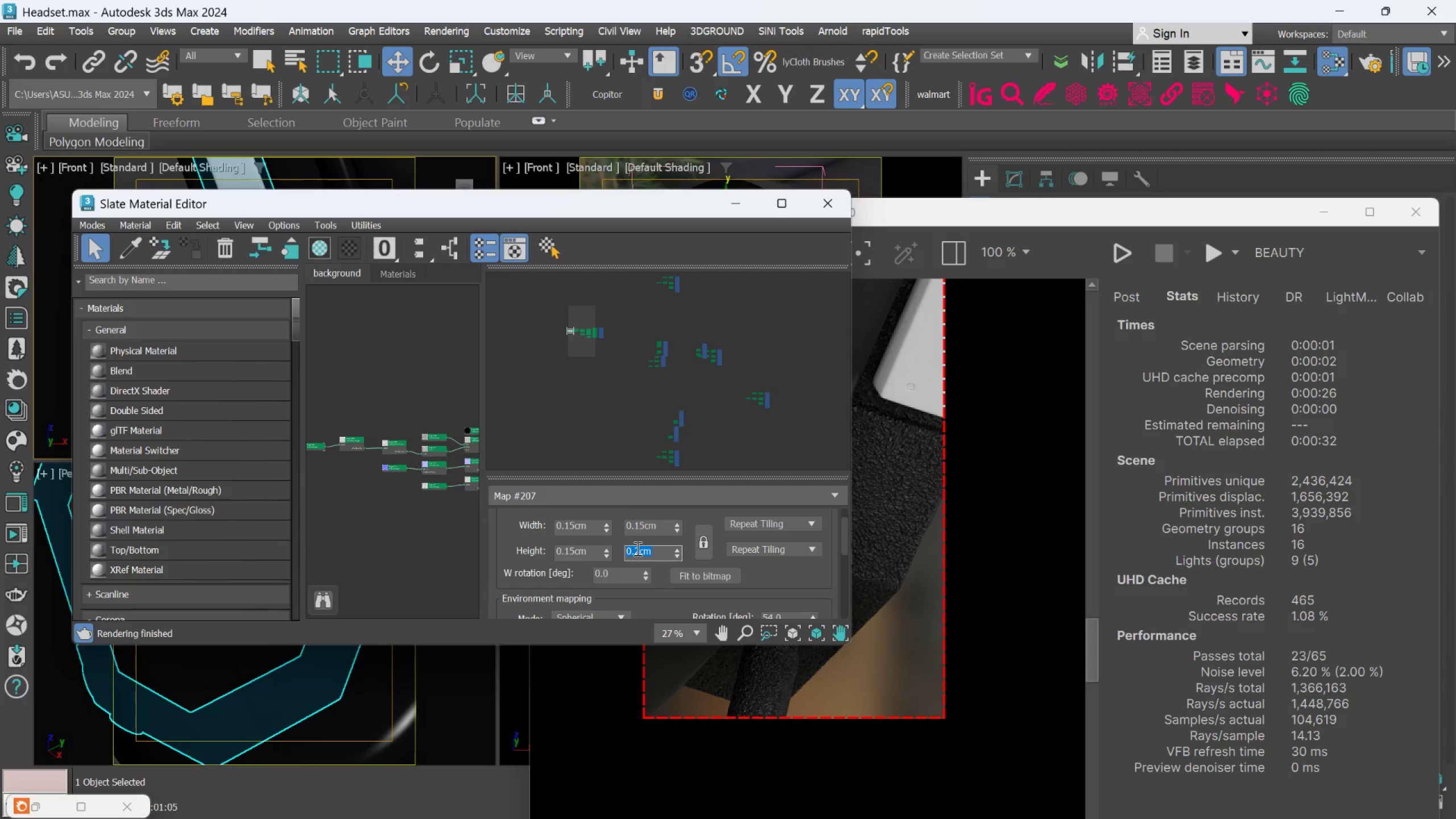 
type(.15)
 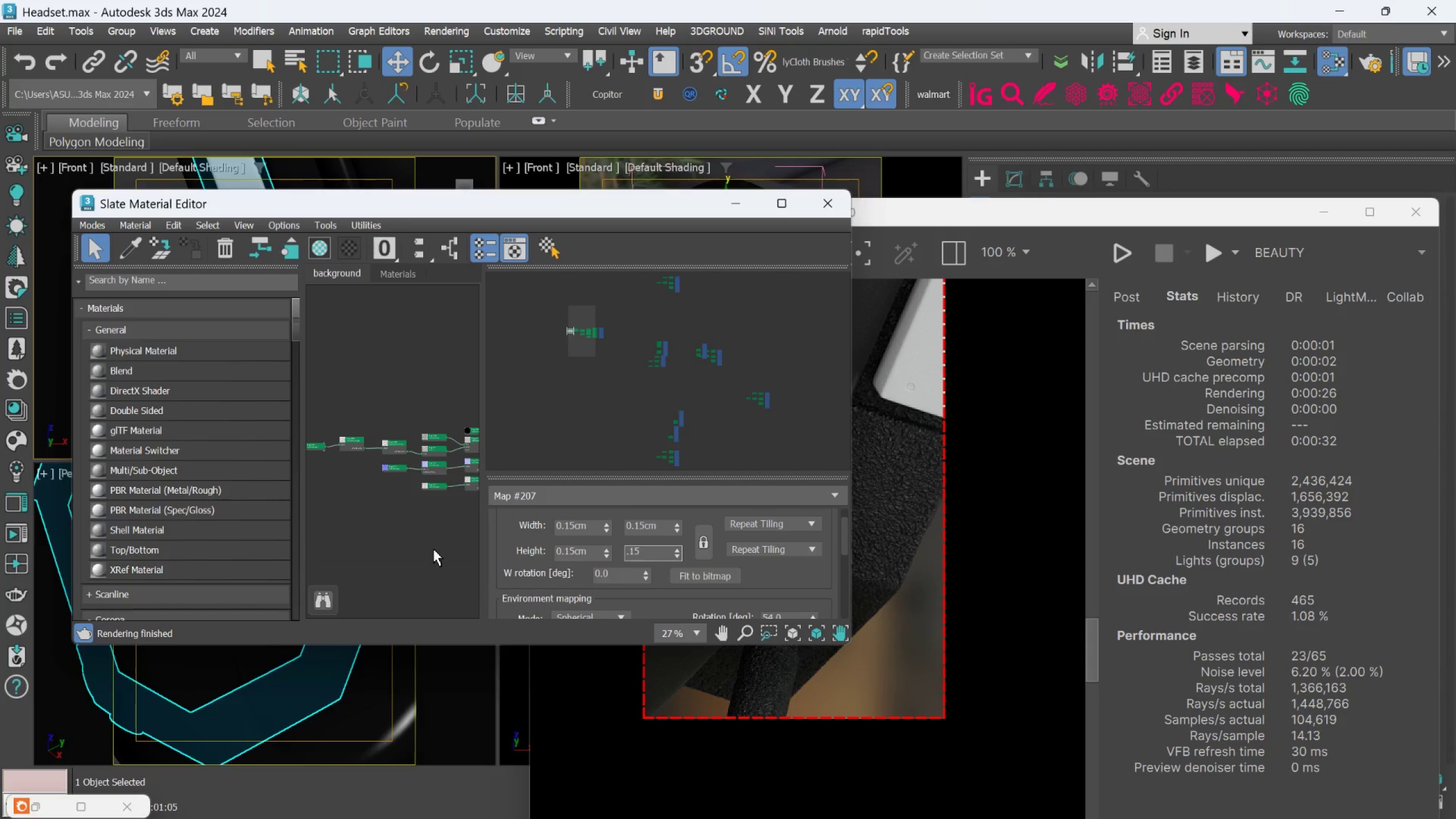 
left_click([433, 549])
 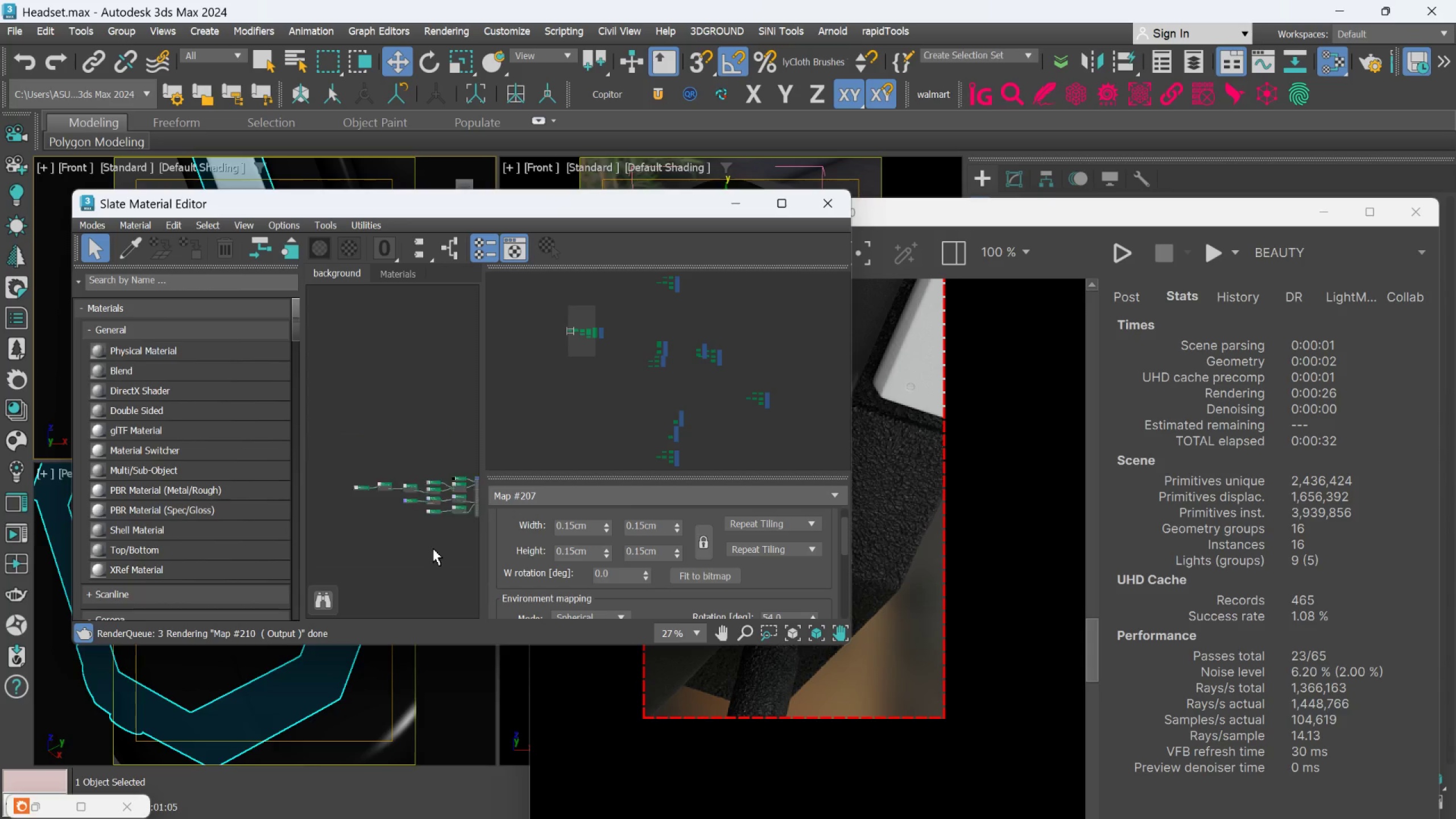 
scroll: coordinate [382, 500], scroll_direction: up, amount: 2.0
 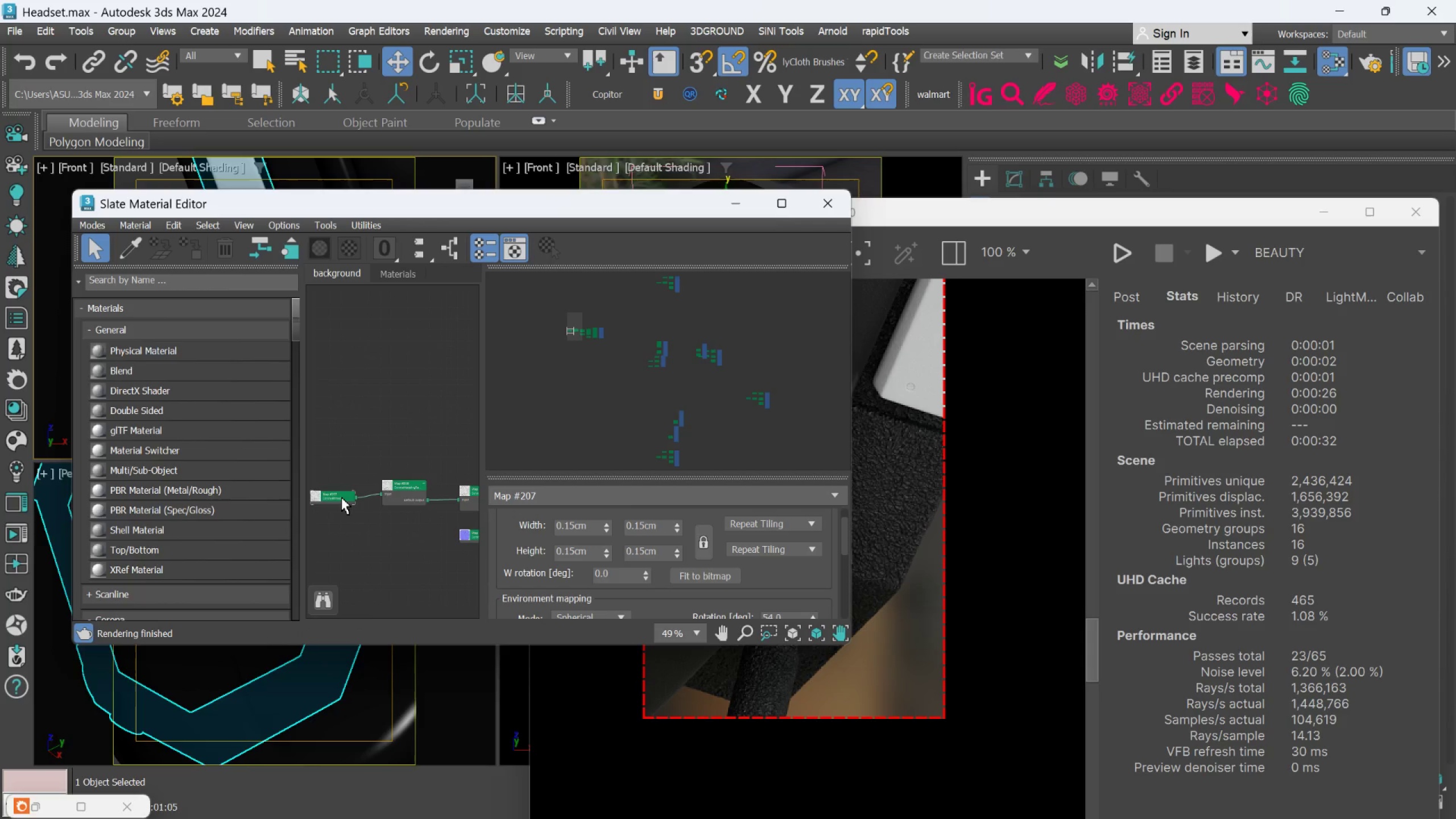 
left_click([341, 497])
 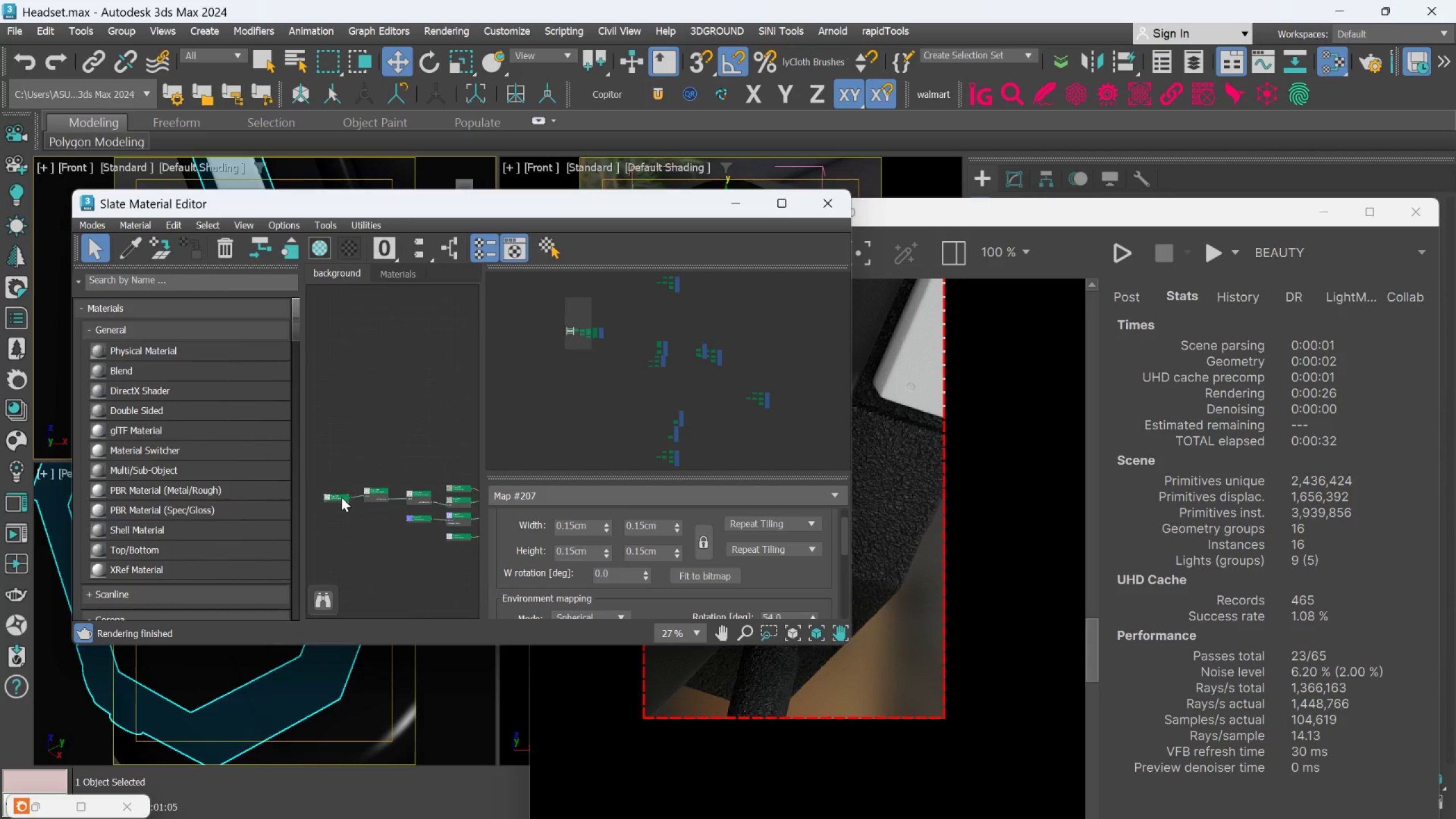 
scroll: coordinate [341, 497], scroll_direction: down, amount: 3.0
 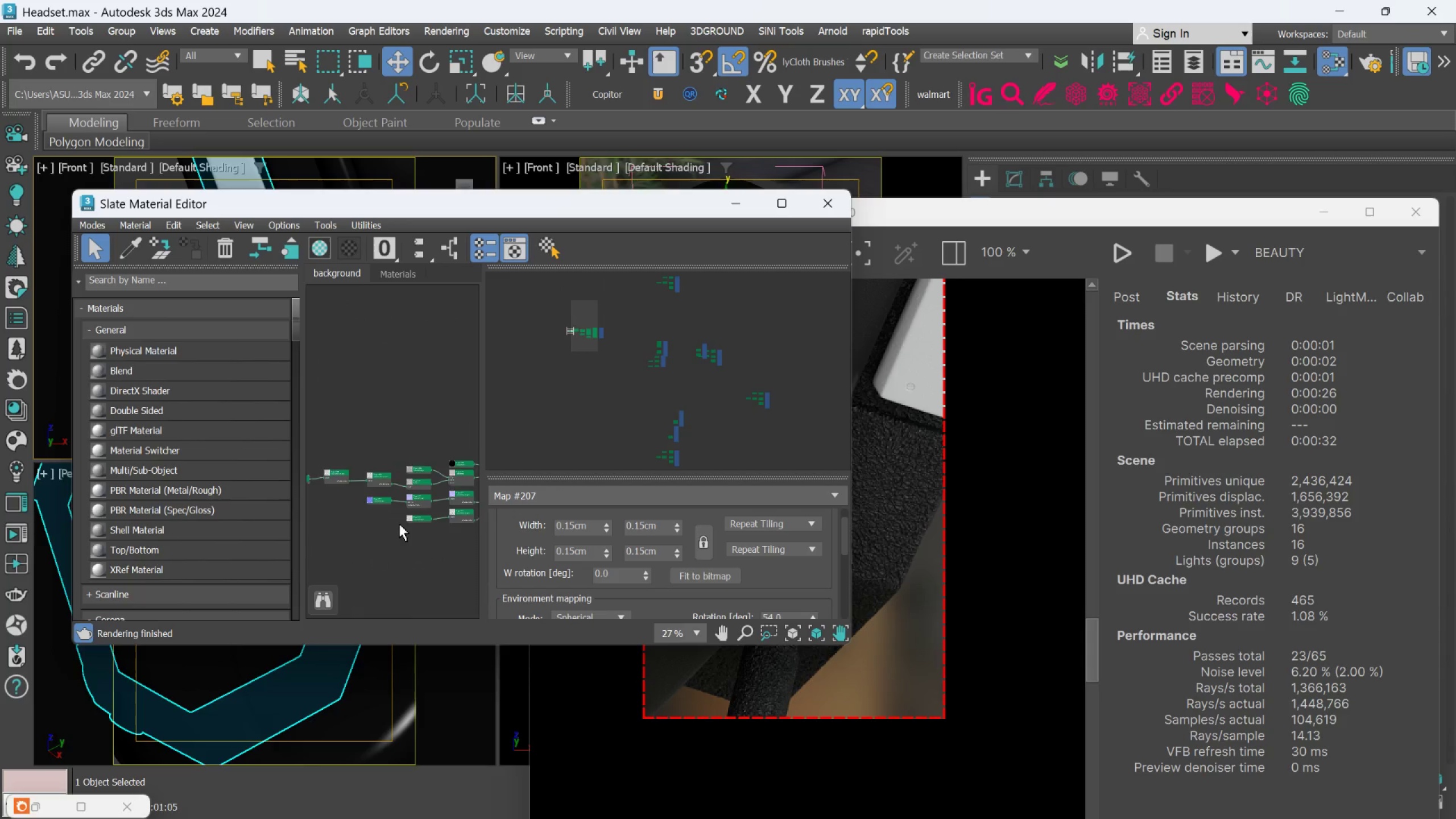 
left_click([368, 491])
 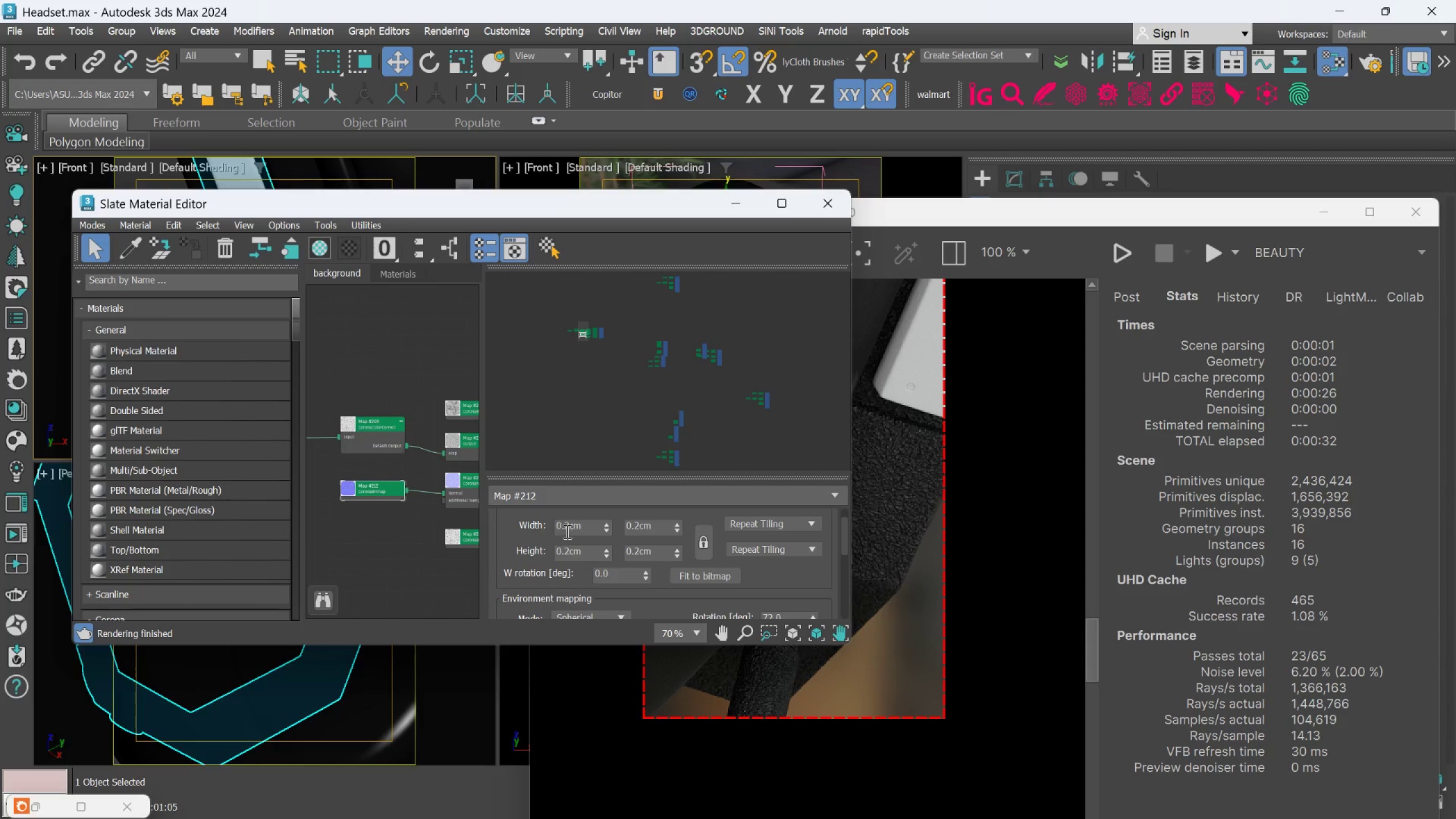 
scroll: coordinate [368, 491], scroll_direction: up, amount: 5.0
 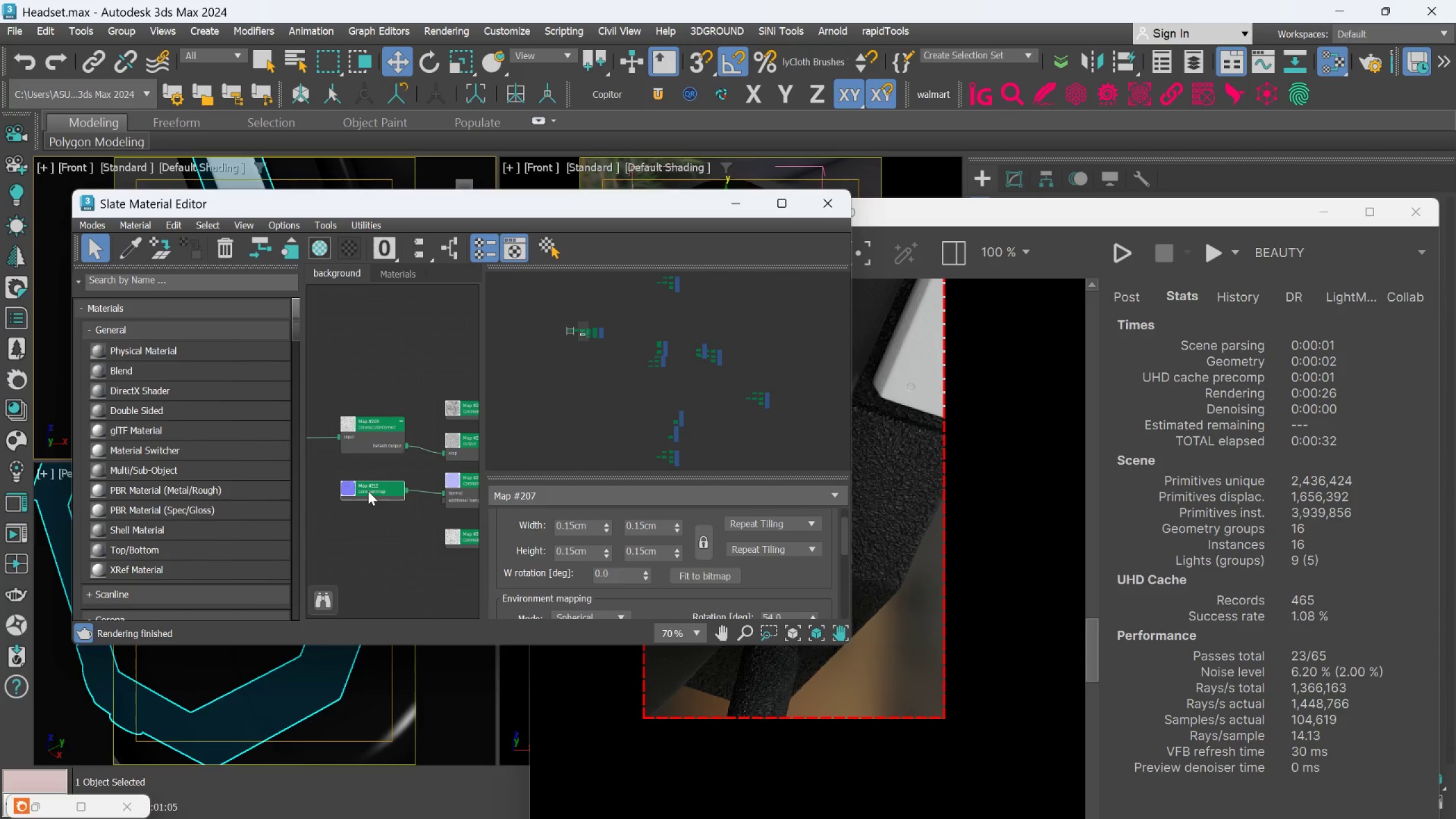 
double_click([566, 531])
 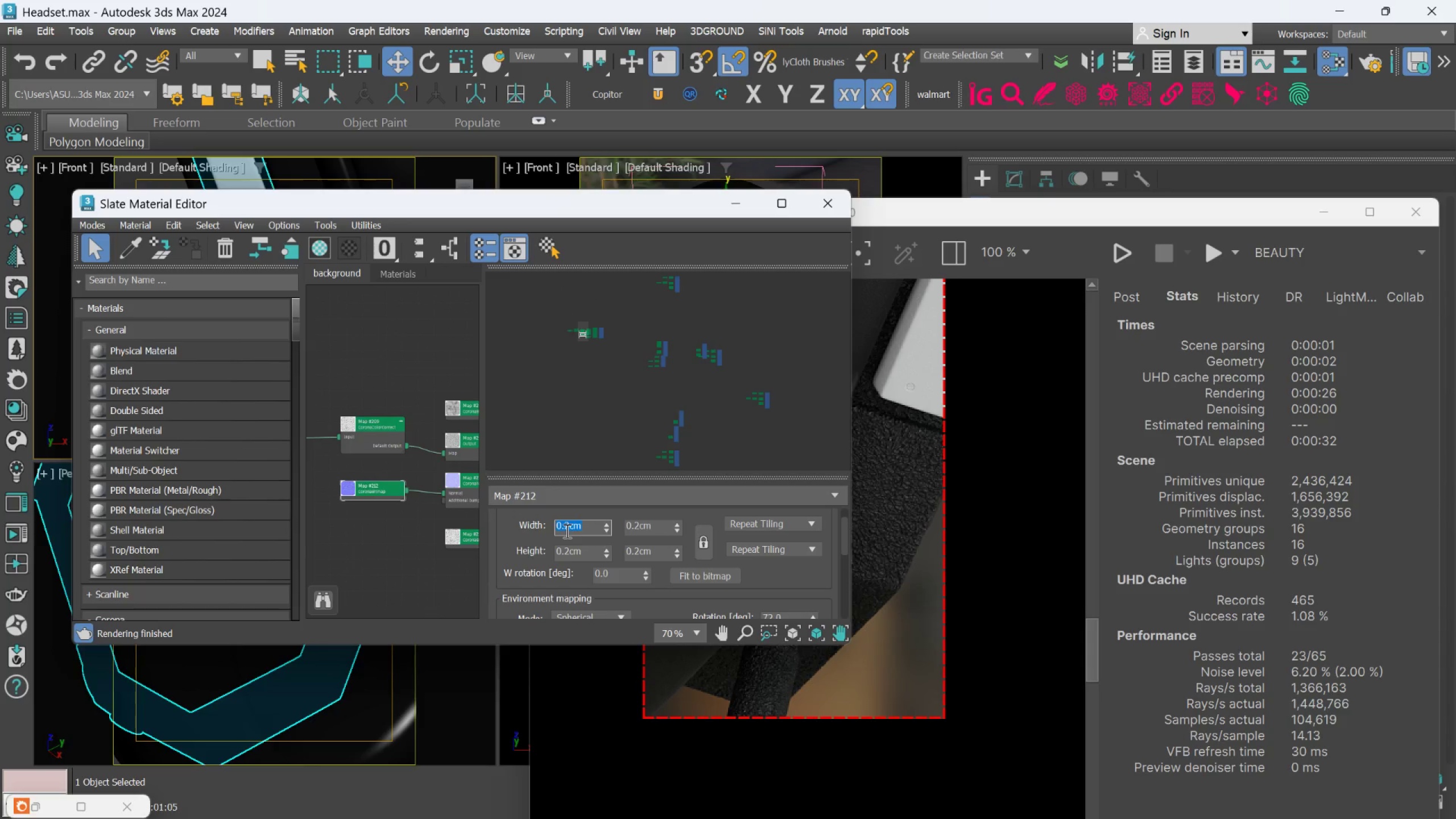 
type(.15)
 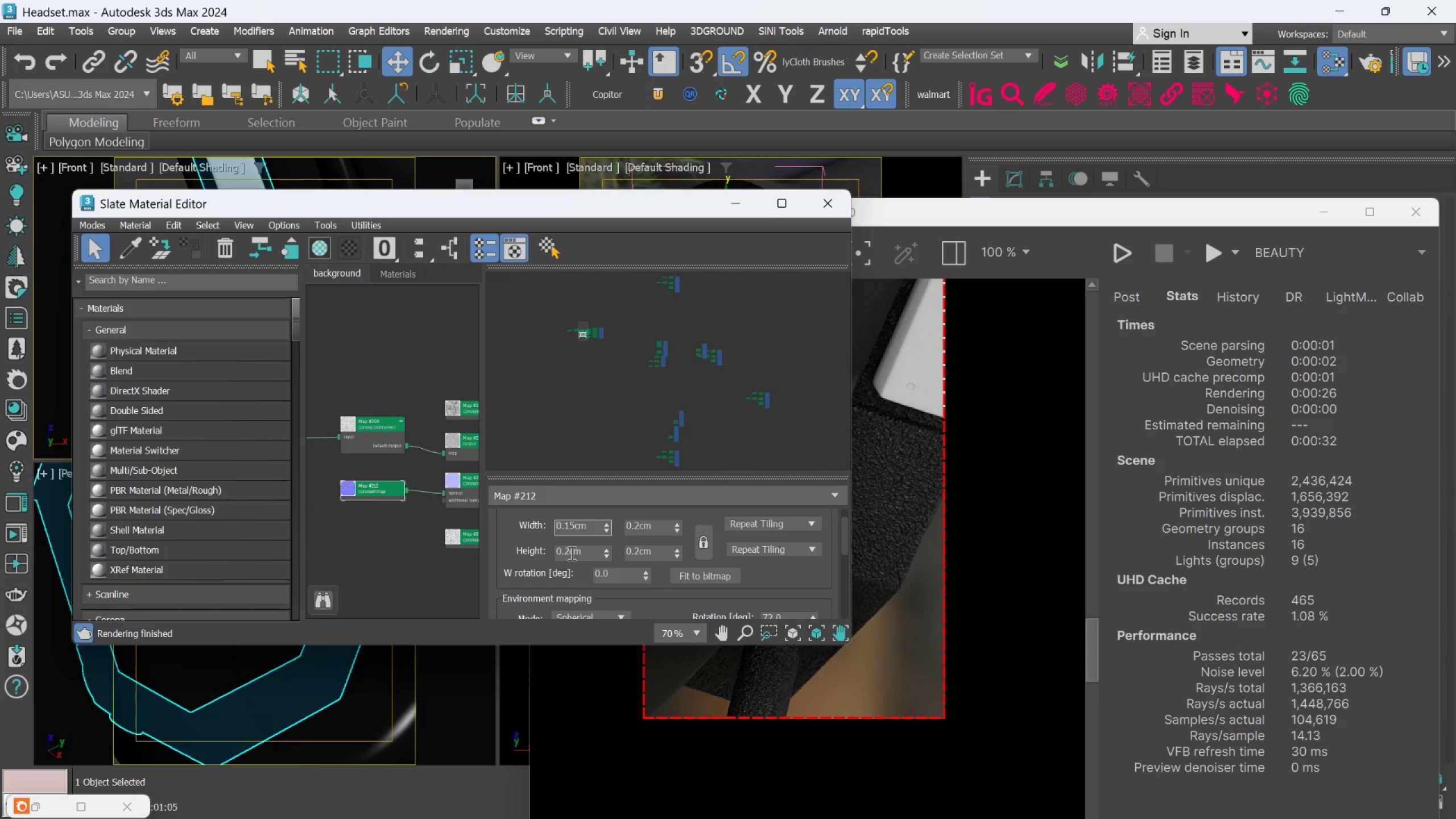 
double_click([571, 553])
 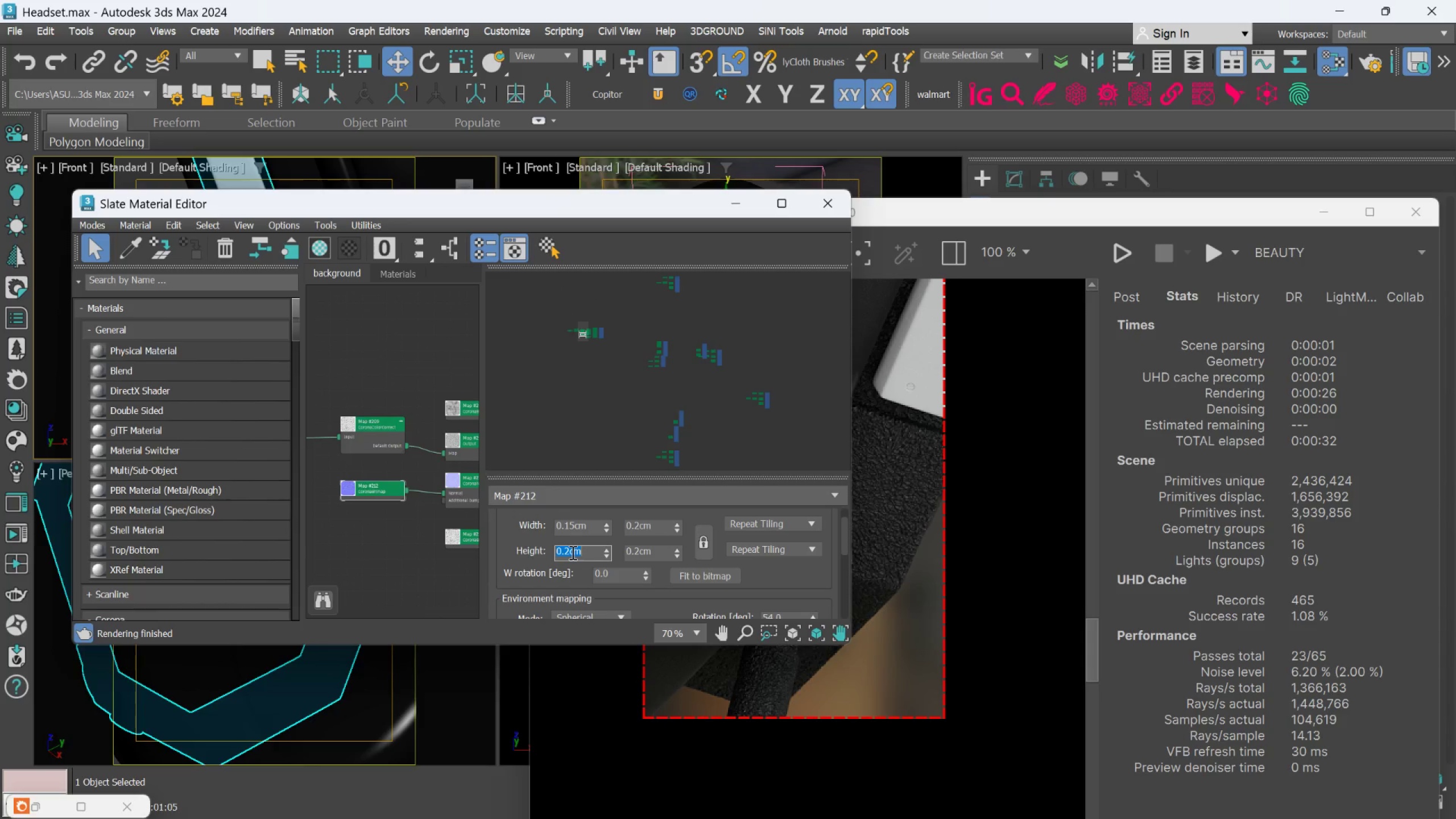 
type(.15)
 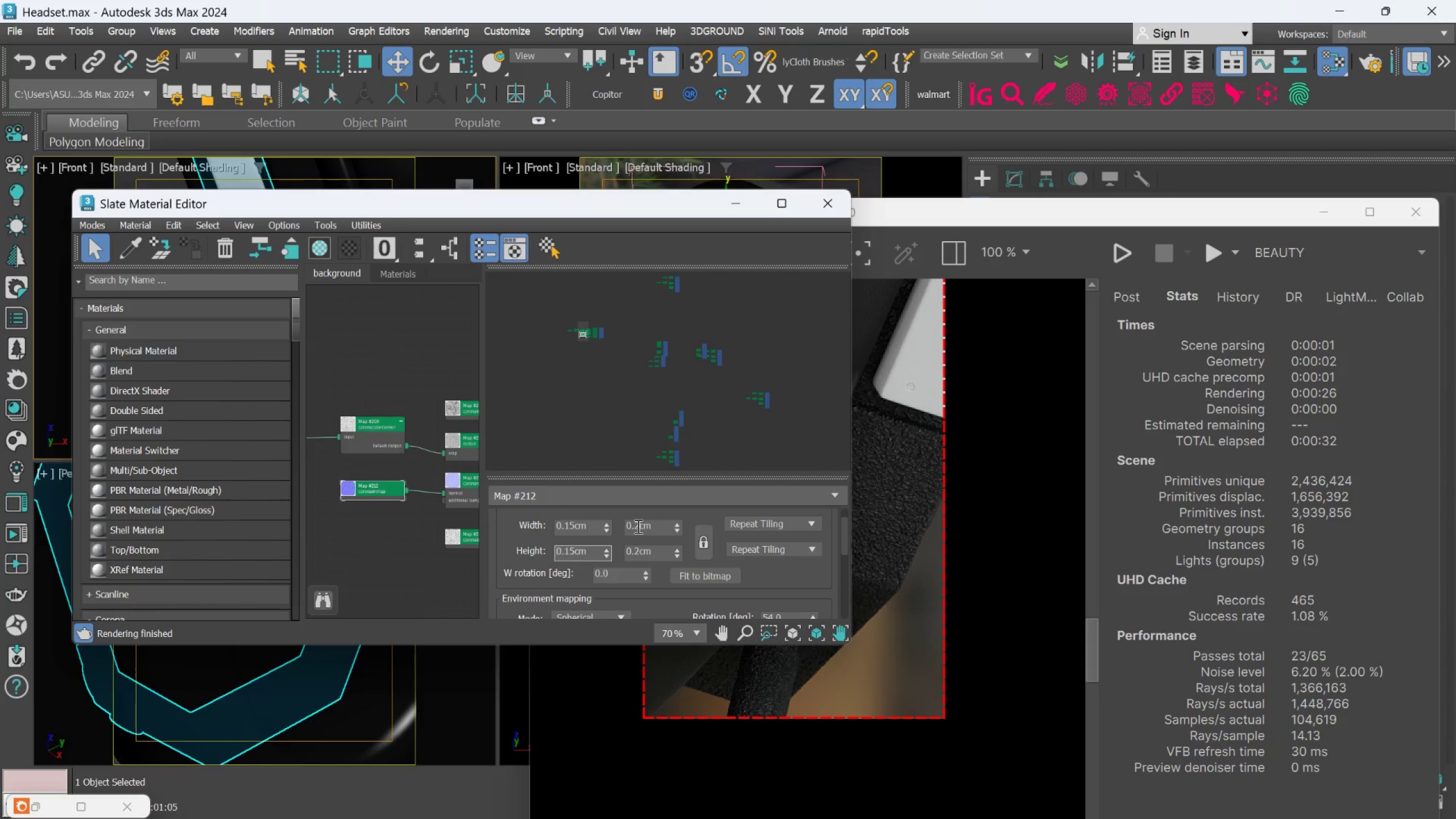 
double_click([637, 526])
 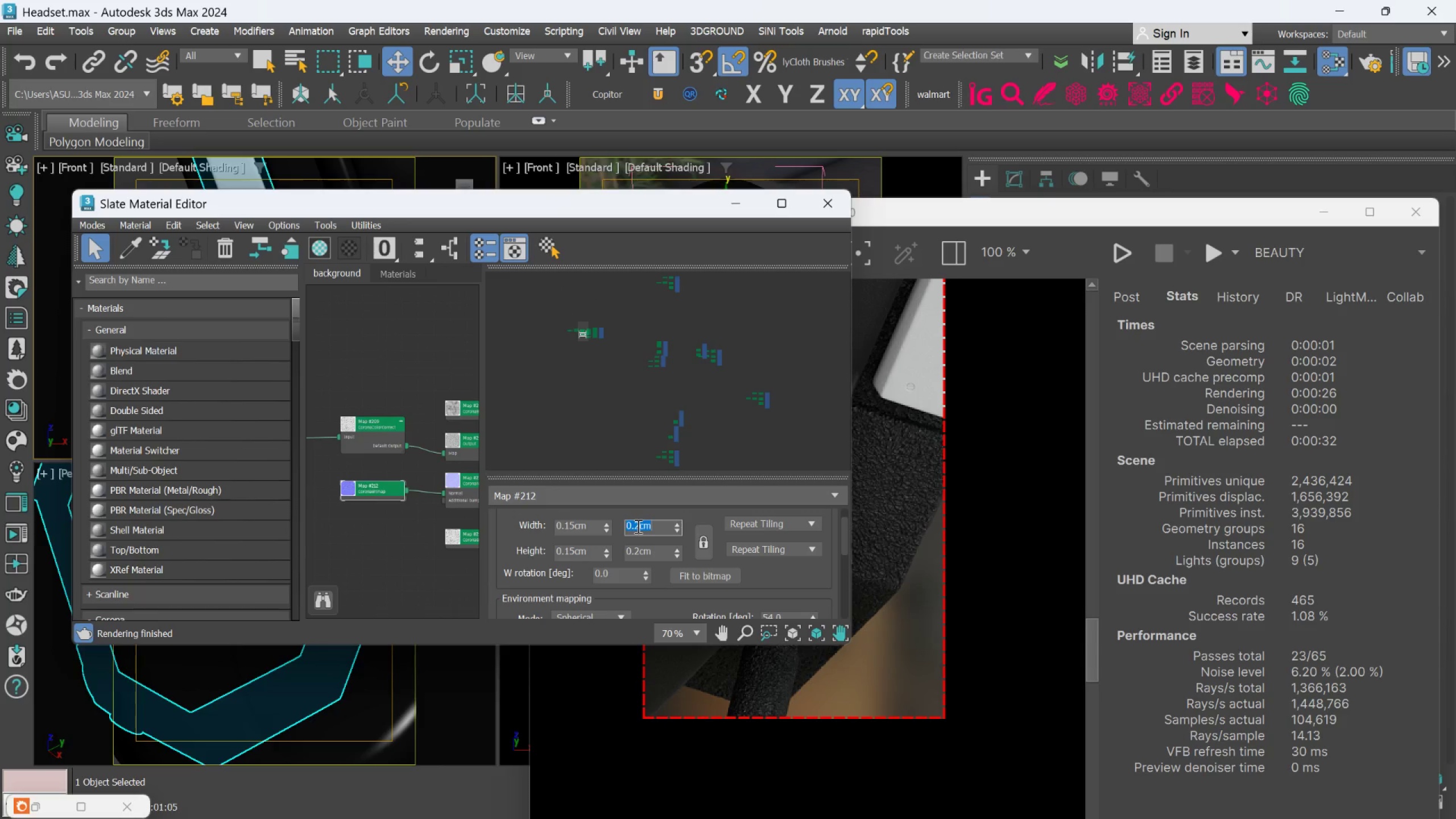 
type(.15)
 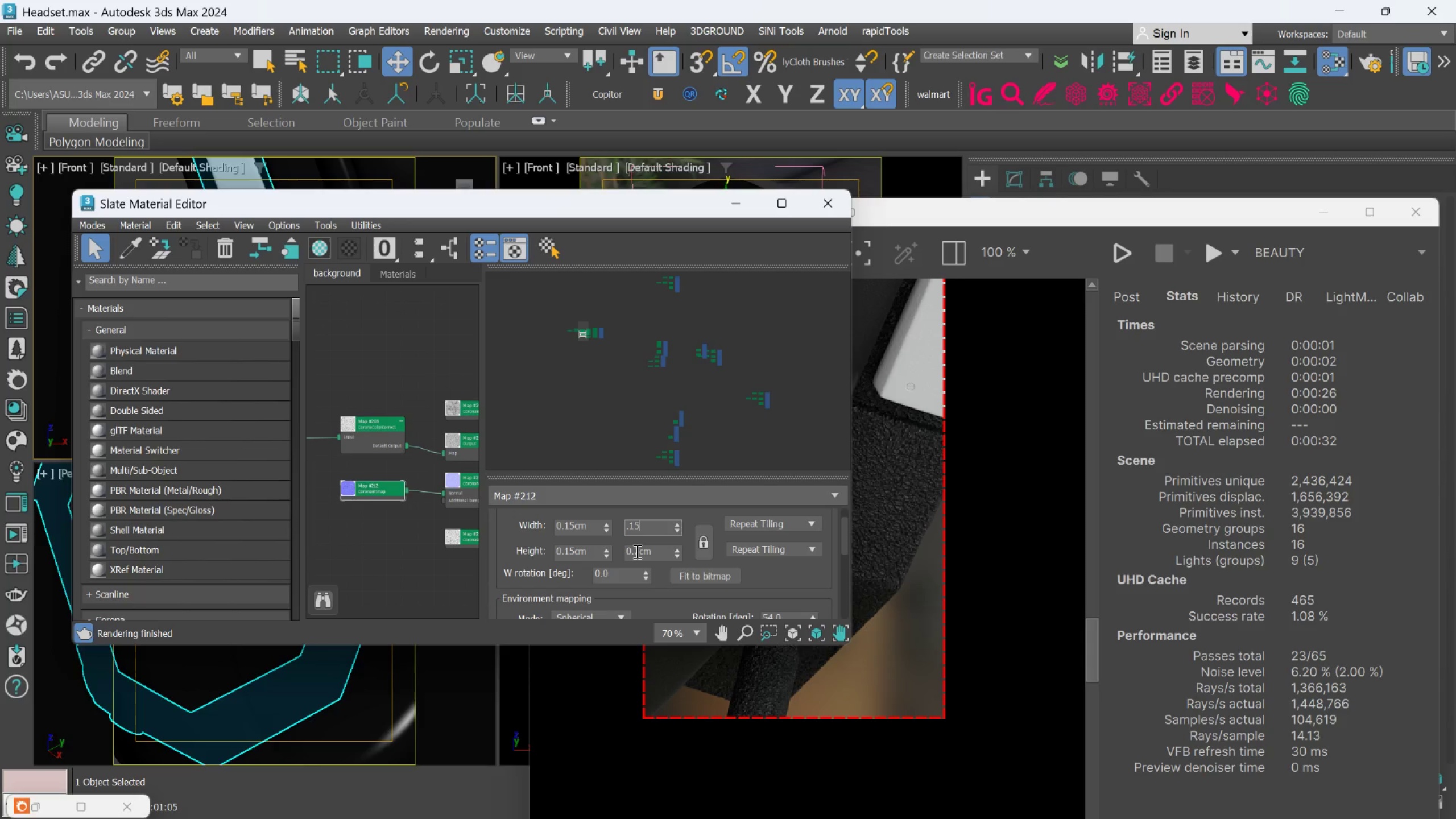 
double_click([636, 551])
 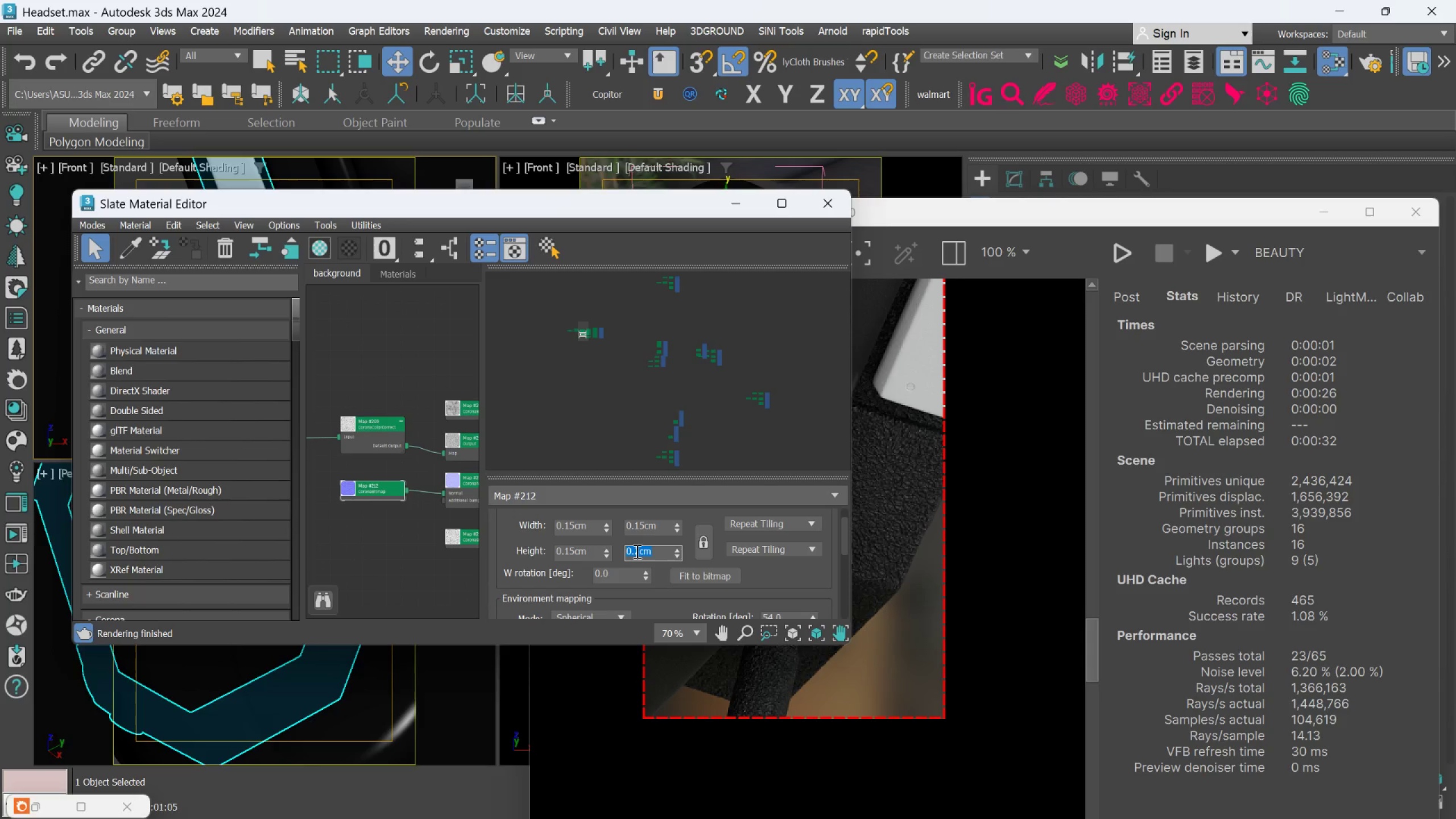 
type(.15)
 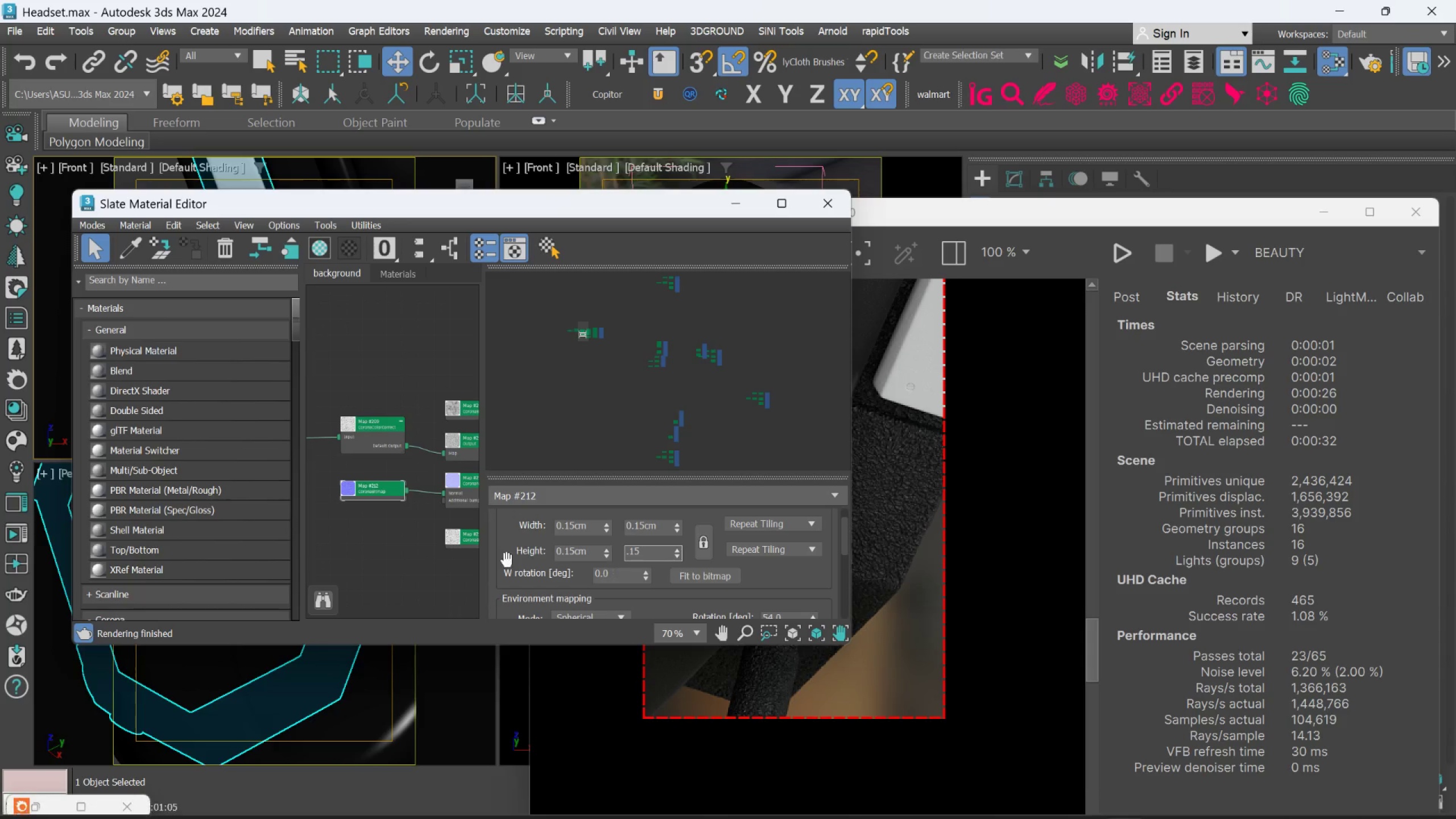 
left_click([423, 570])
 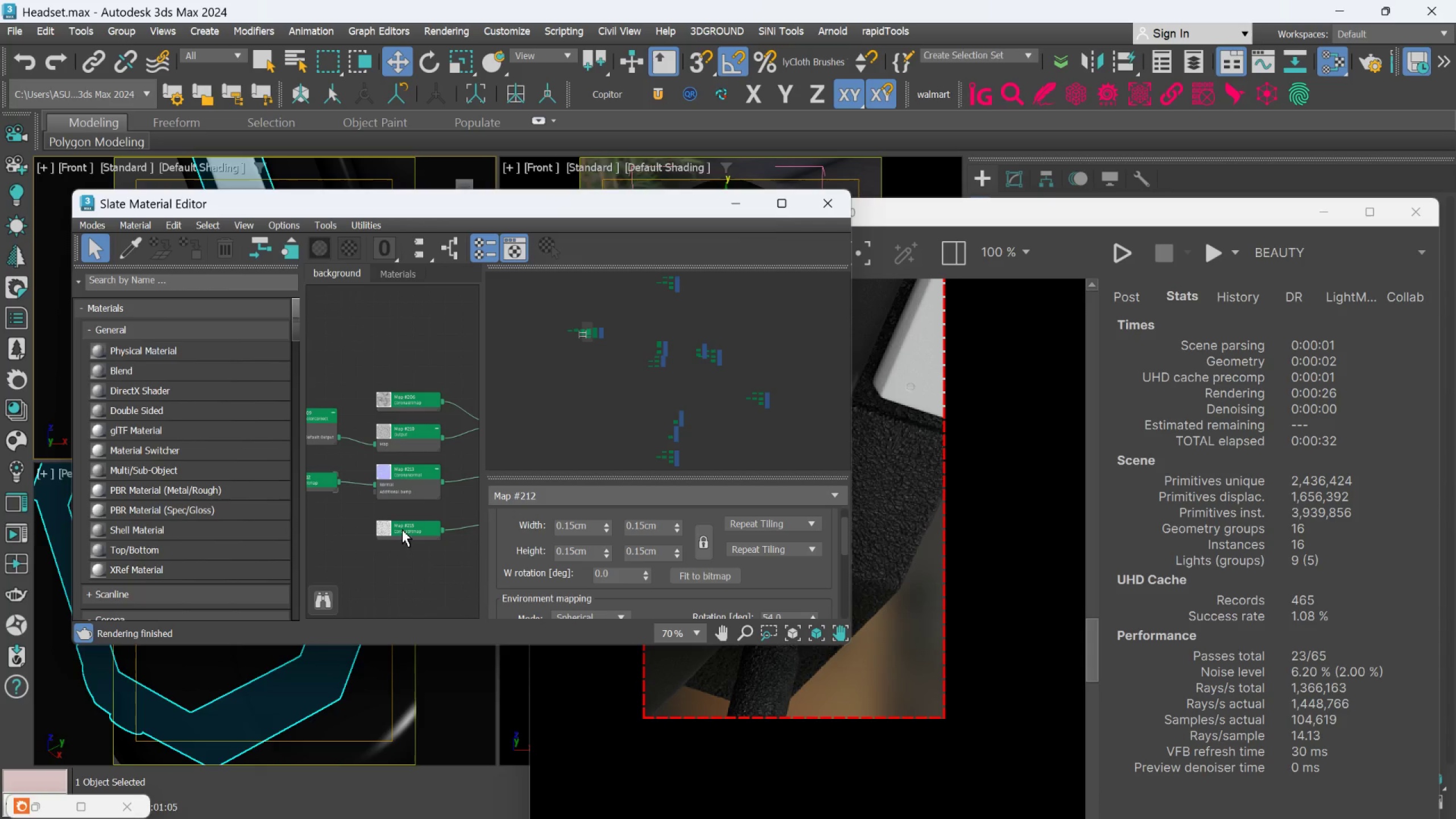 
left_click([403, 529])
 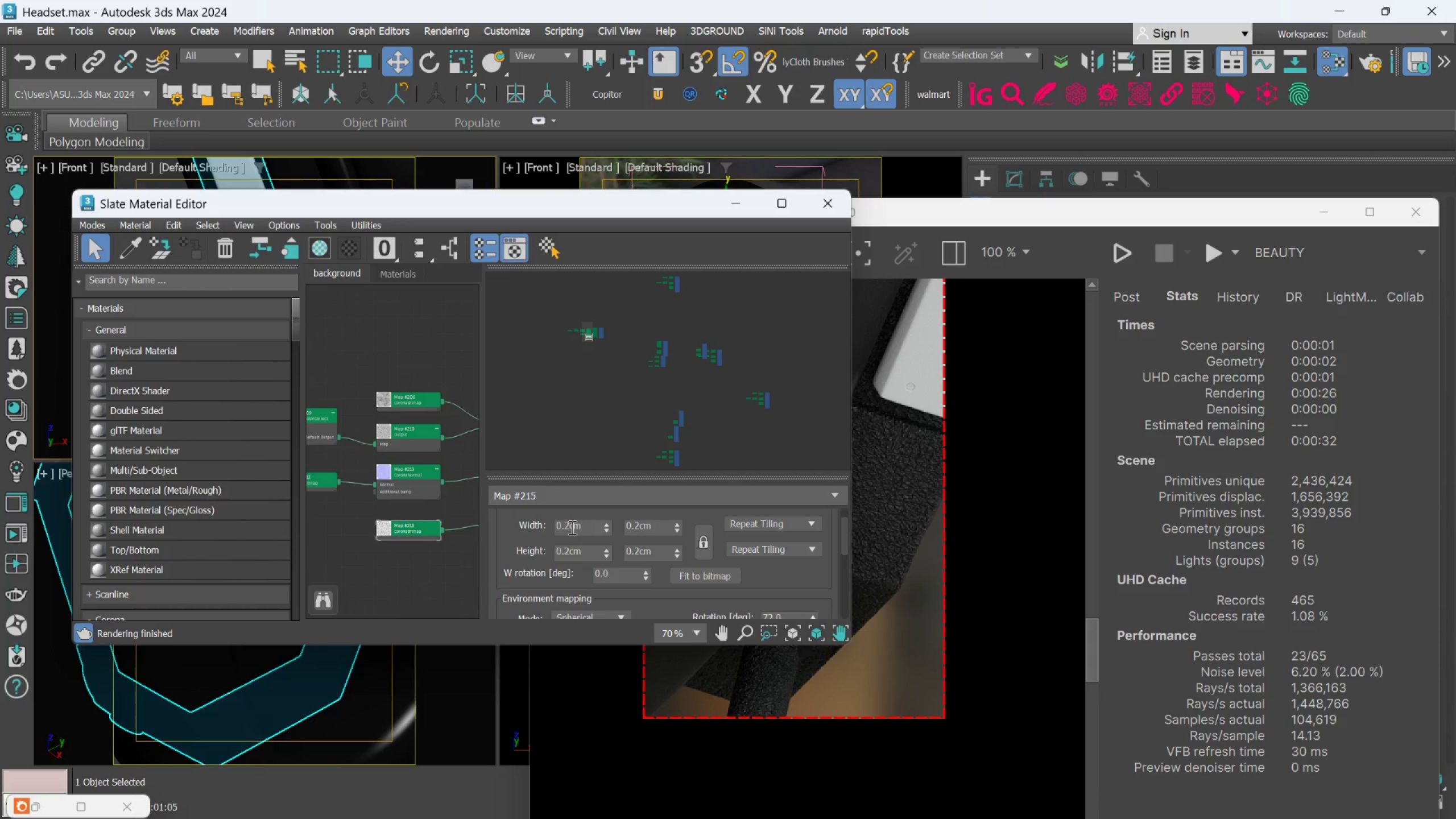 
double_click([571, 527])
 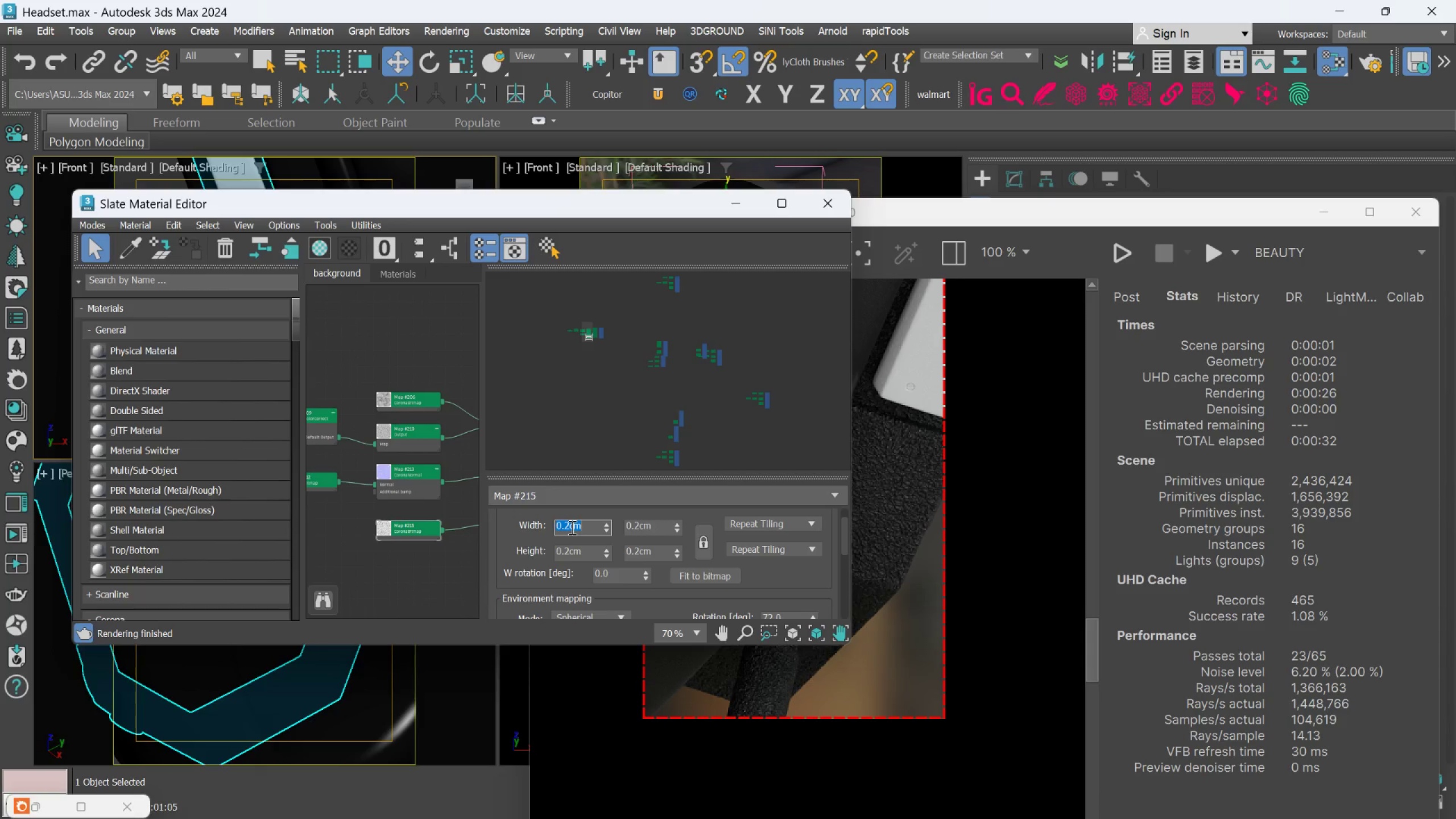 
type(.15)
 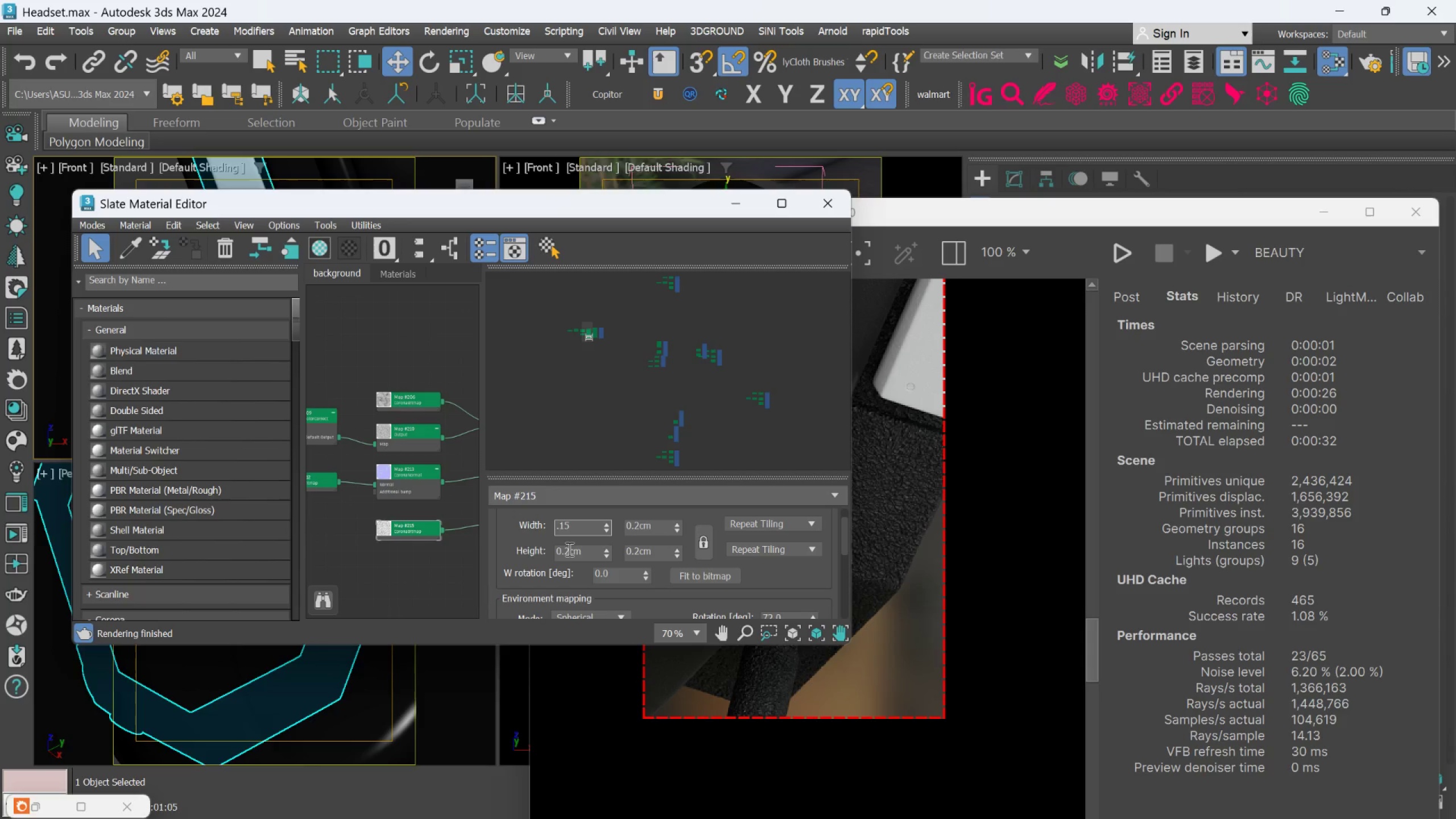 
left_click([568, 549])
 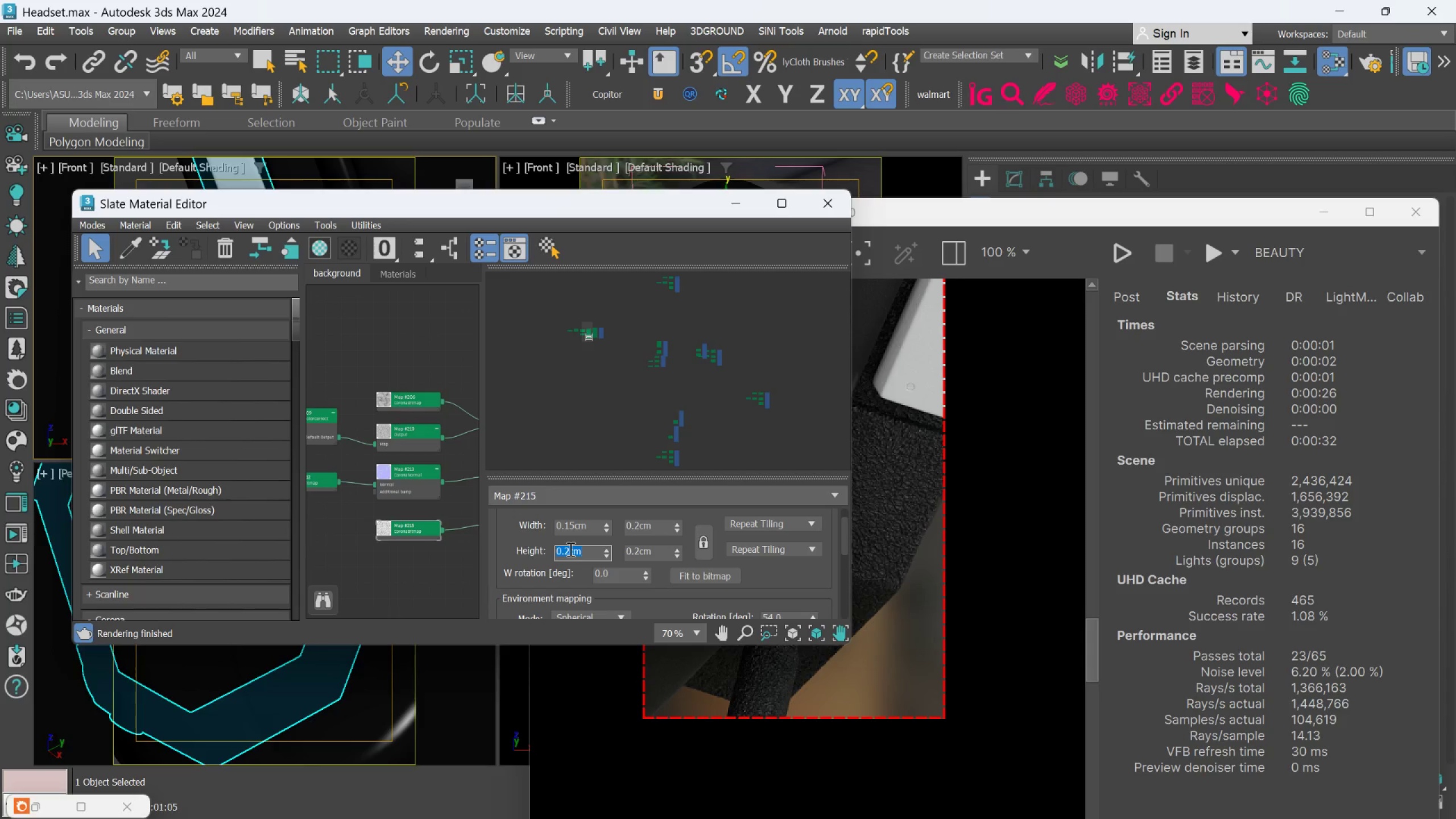 
type(.15)
 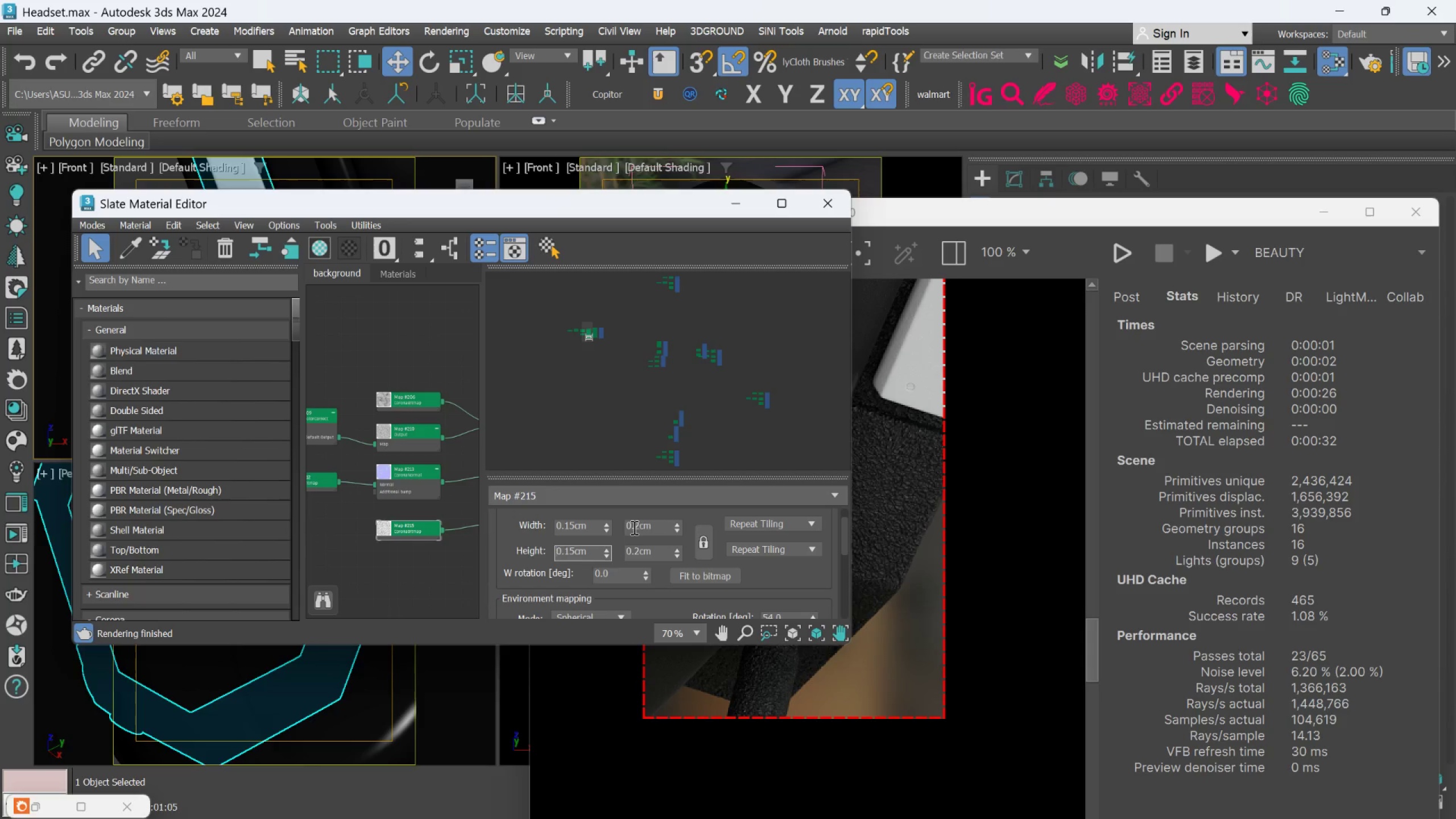 
double_click([633, 527])
 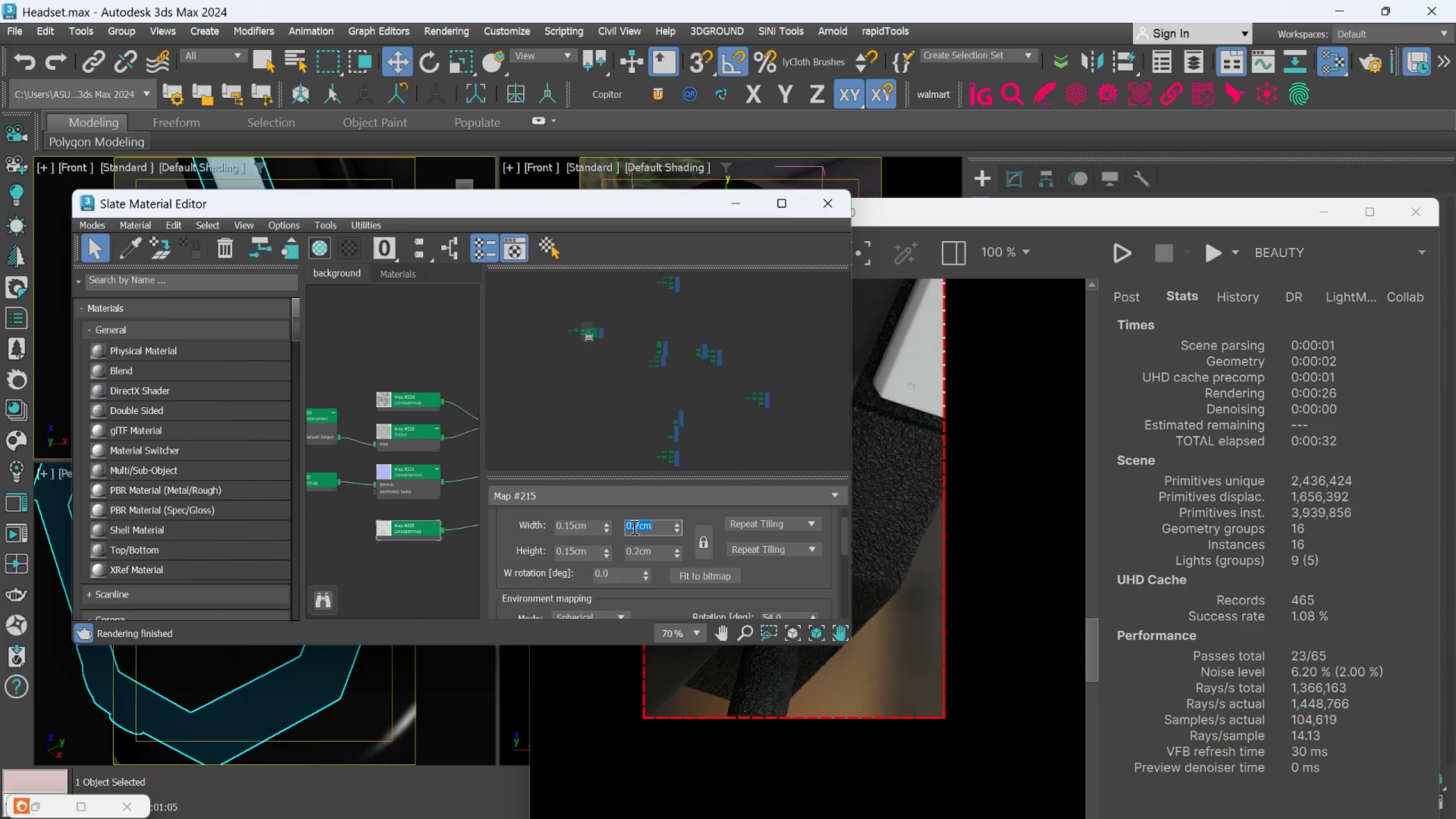 
type(.15)
 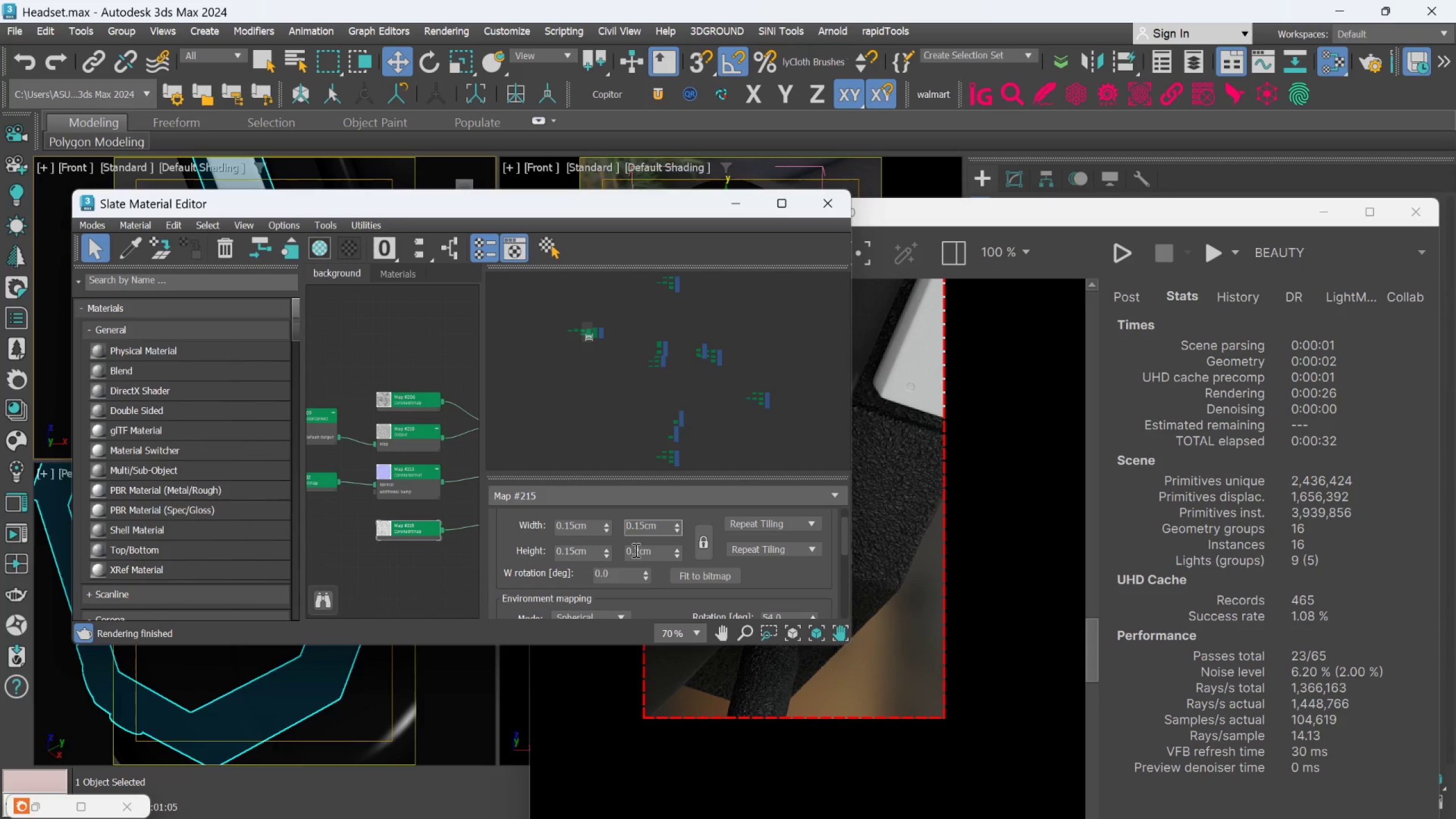 
double_click([635, 550])
 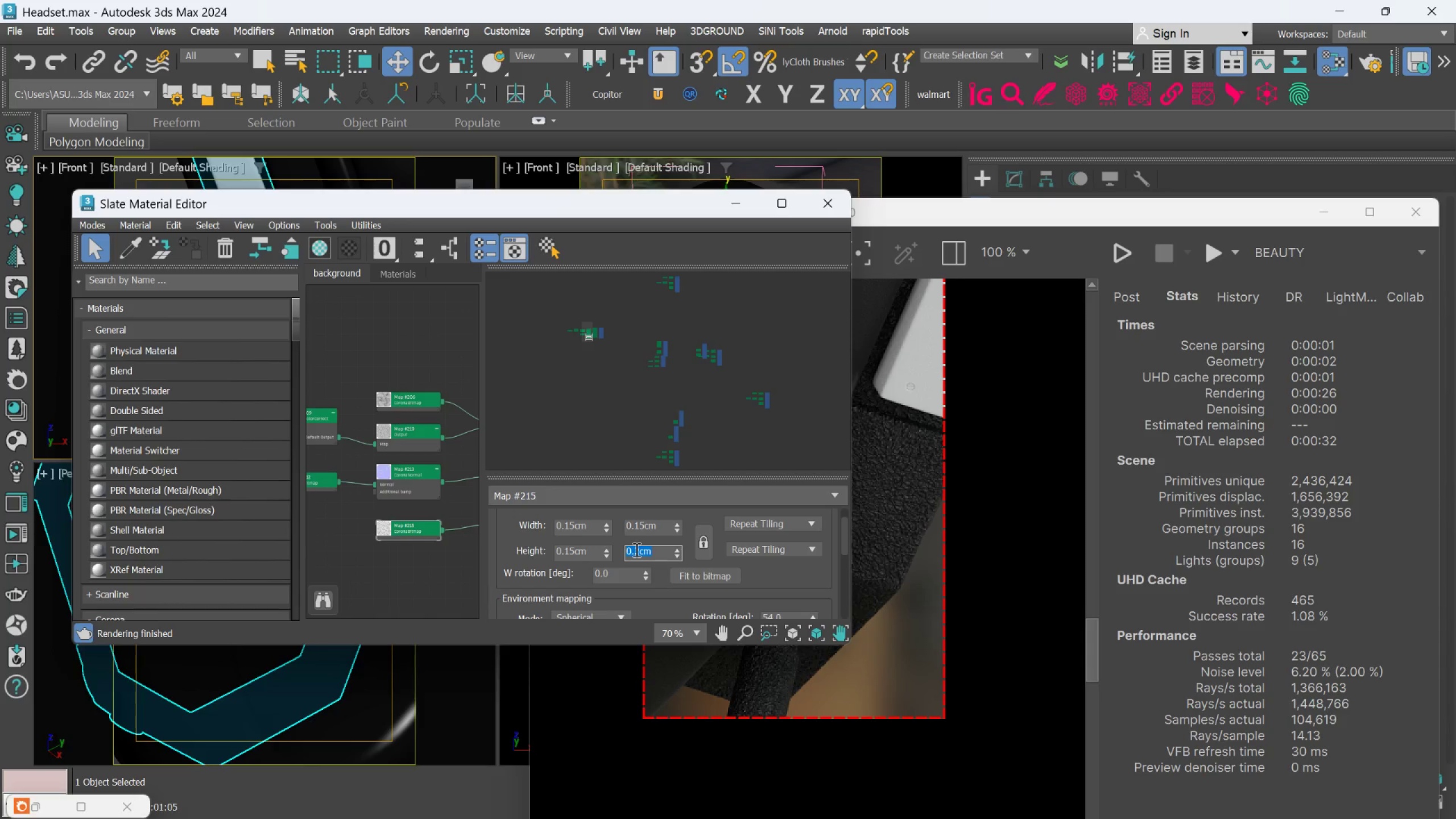 
type(.15)
 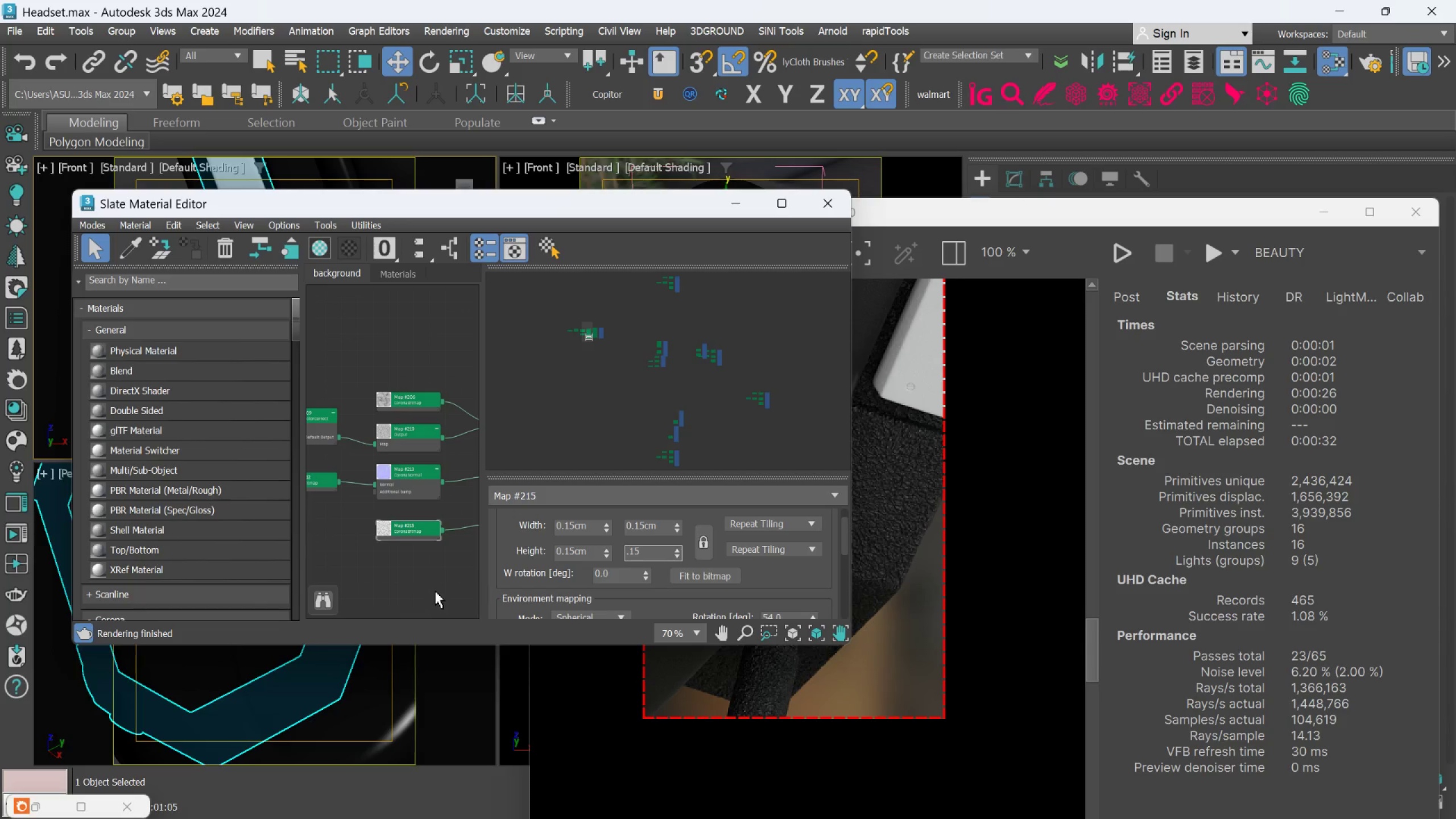 
left_click([435, 590])
 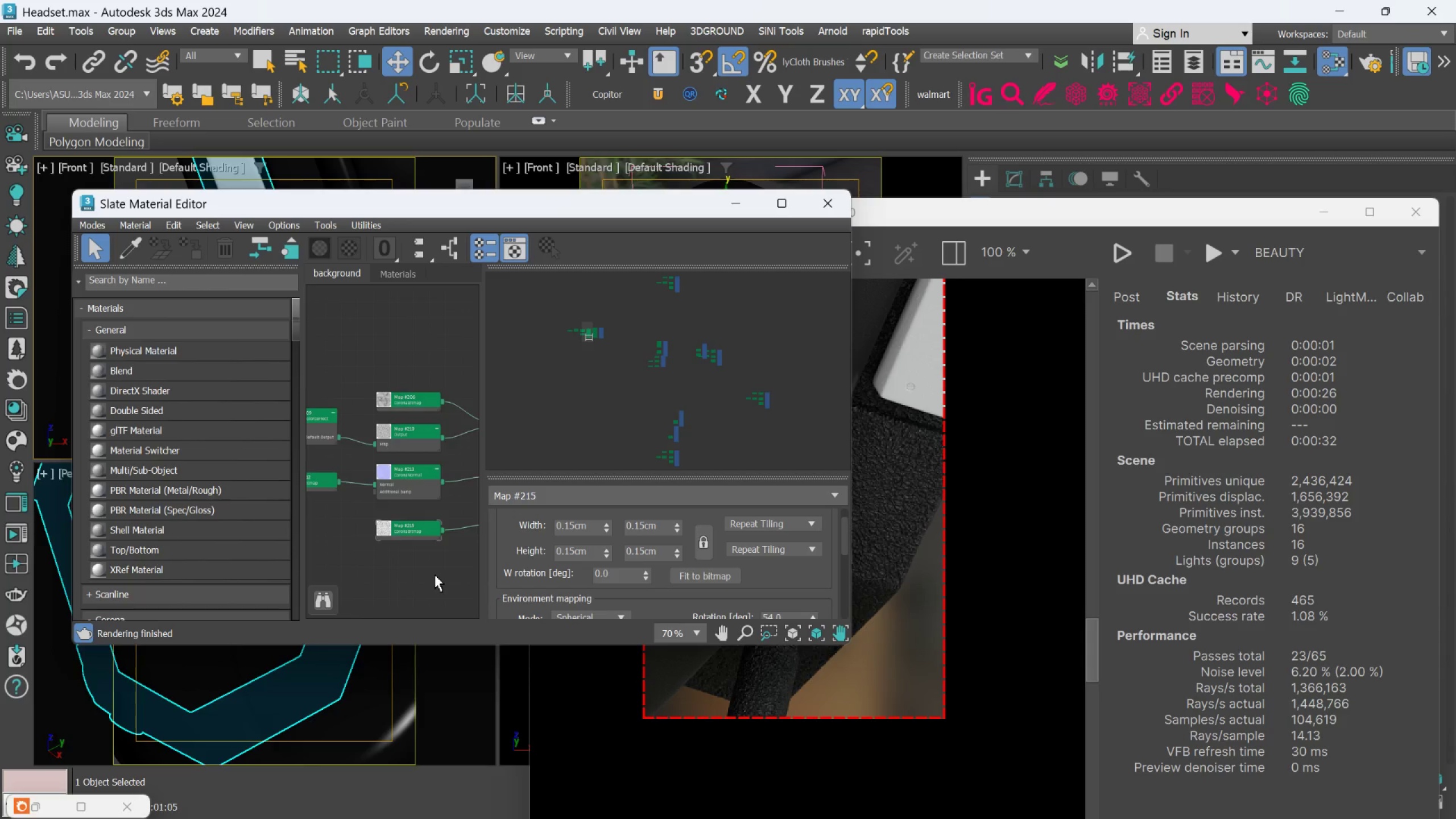 
scroll: coordinate [434, 572], scroll_direction: down, amount: 1.0
 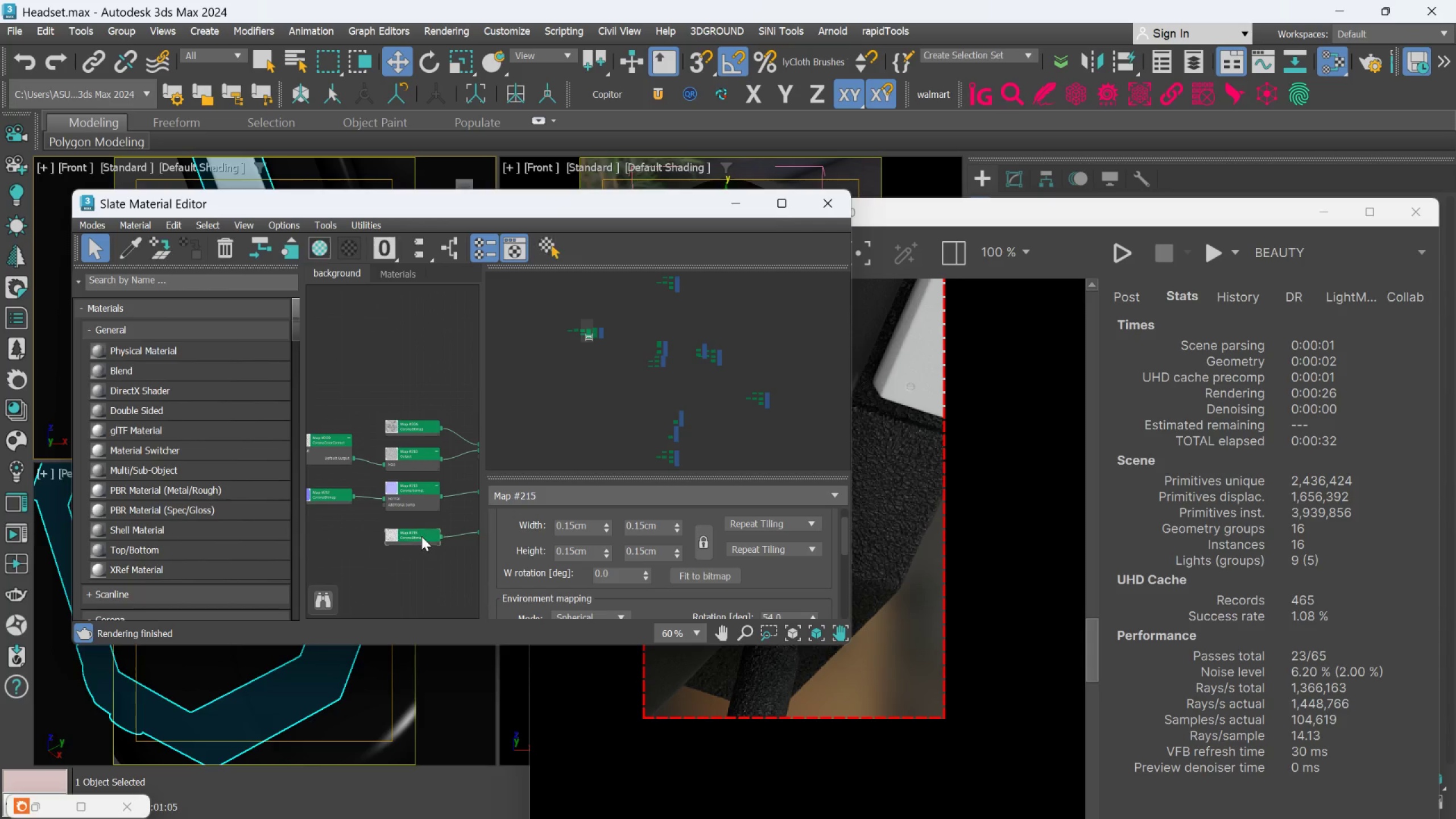 
left_click([421, 536])
 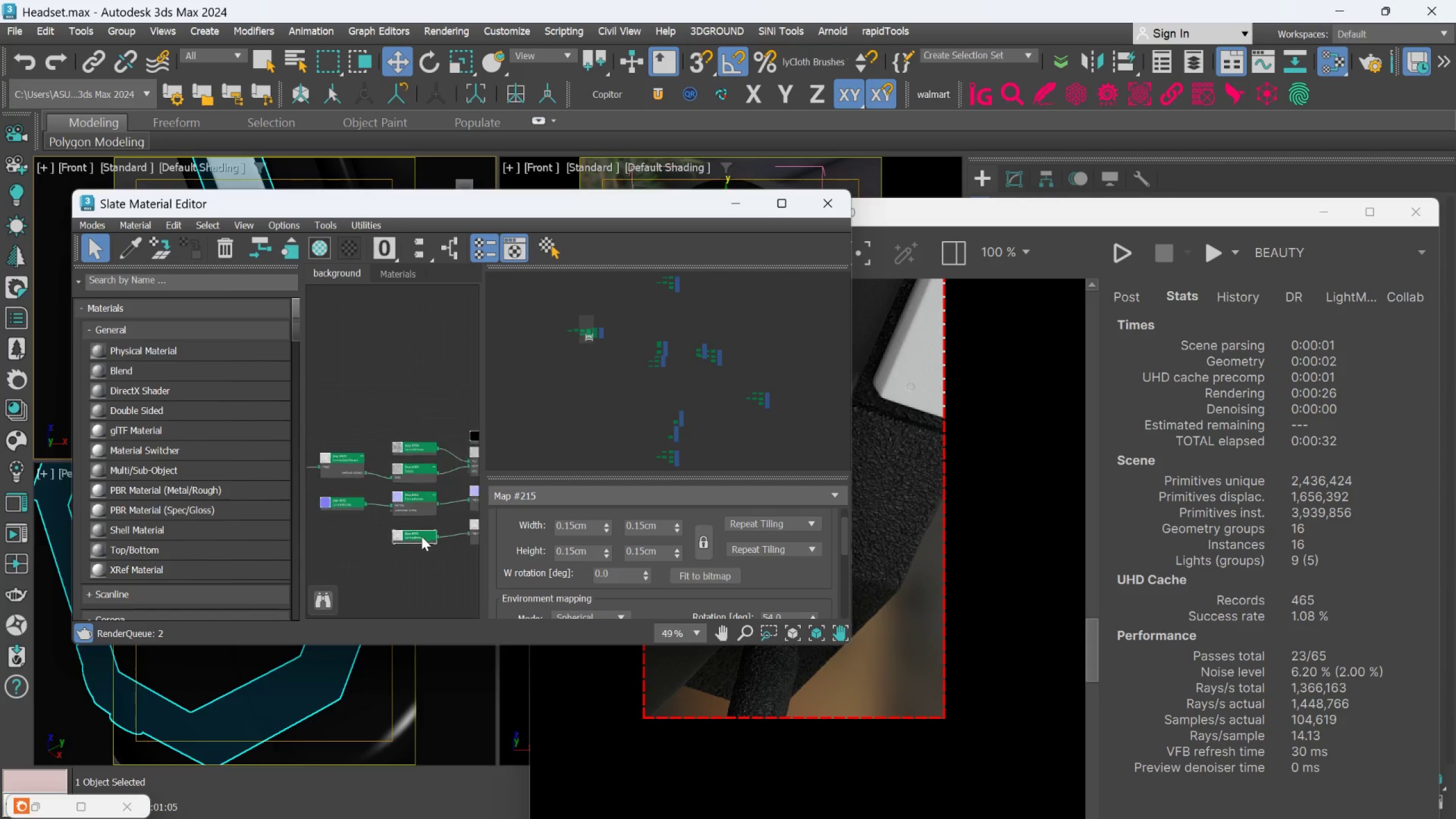 
scroll: coordinate [421, 538], scroll_direction: none, amount: 0.0
 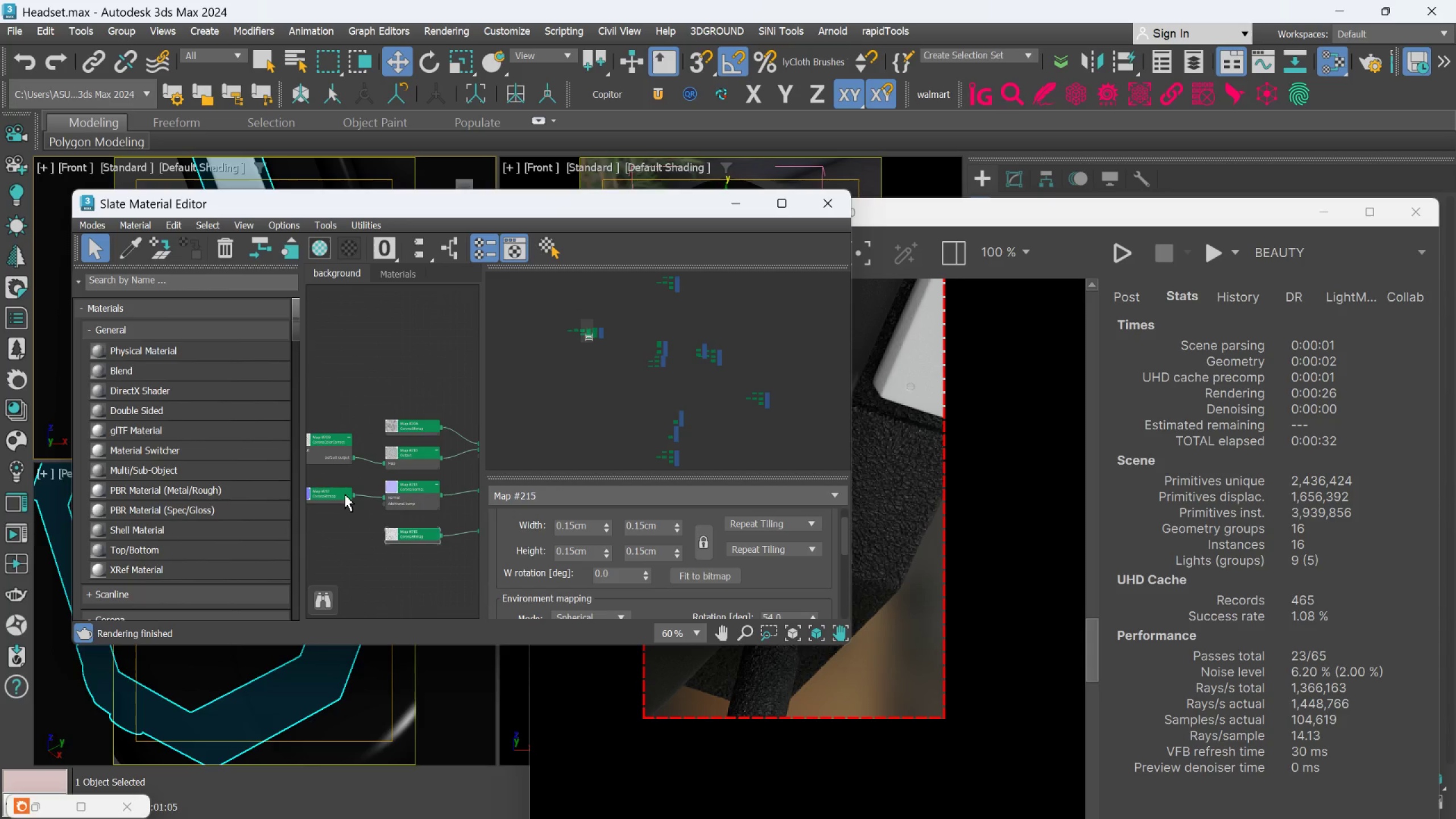 
left_click([341, 493])
 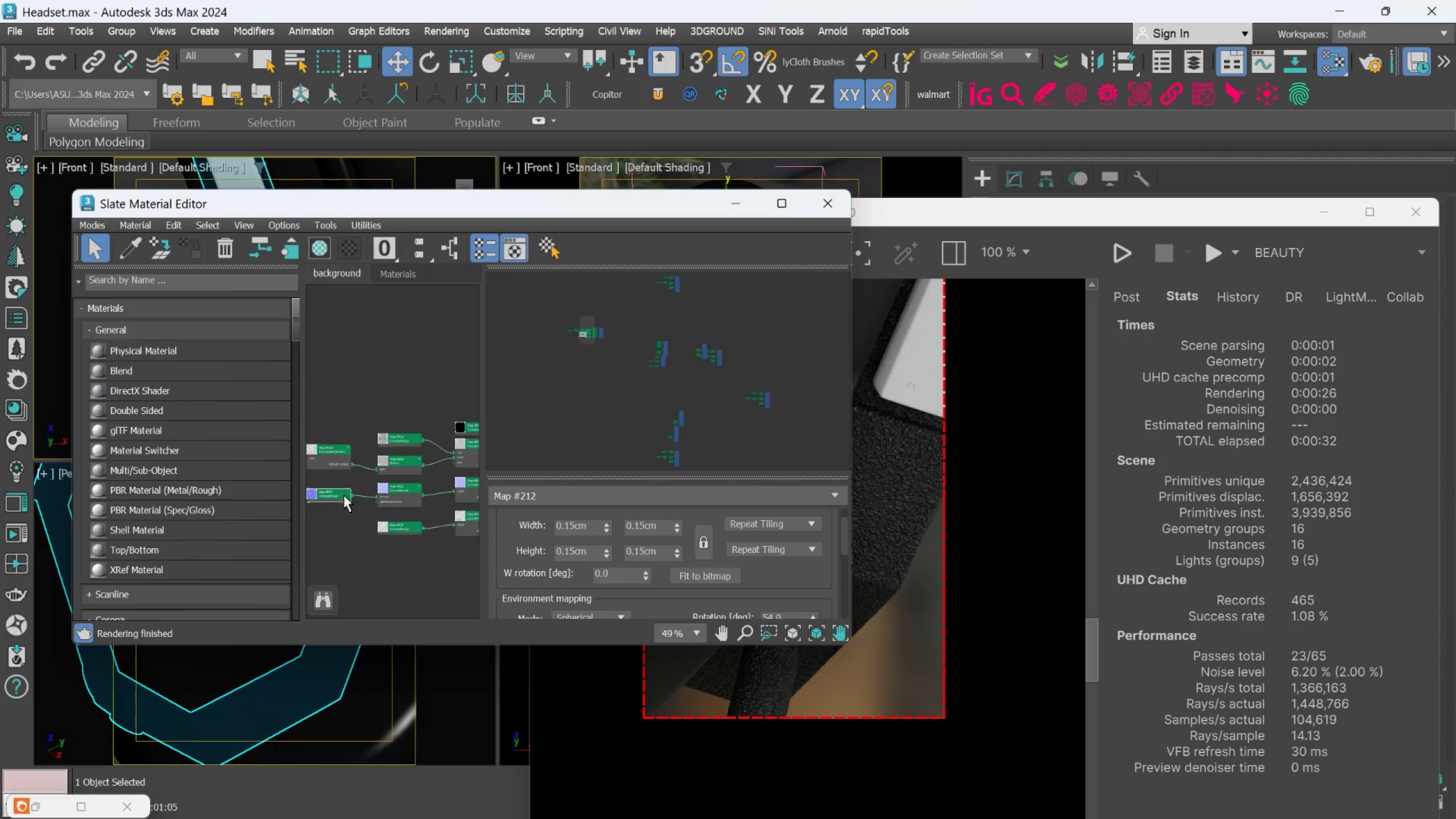 
scroll: coordinate [344, 495], scroll_direction: down, amount: 2.0
 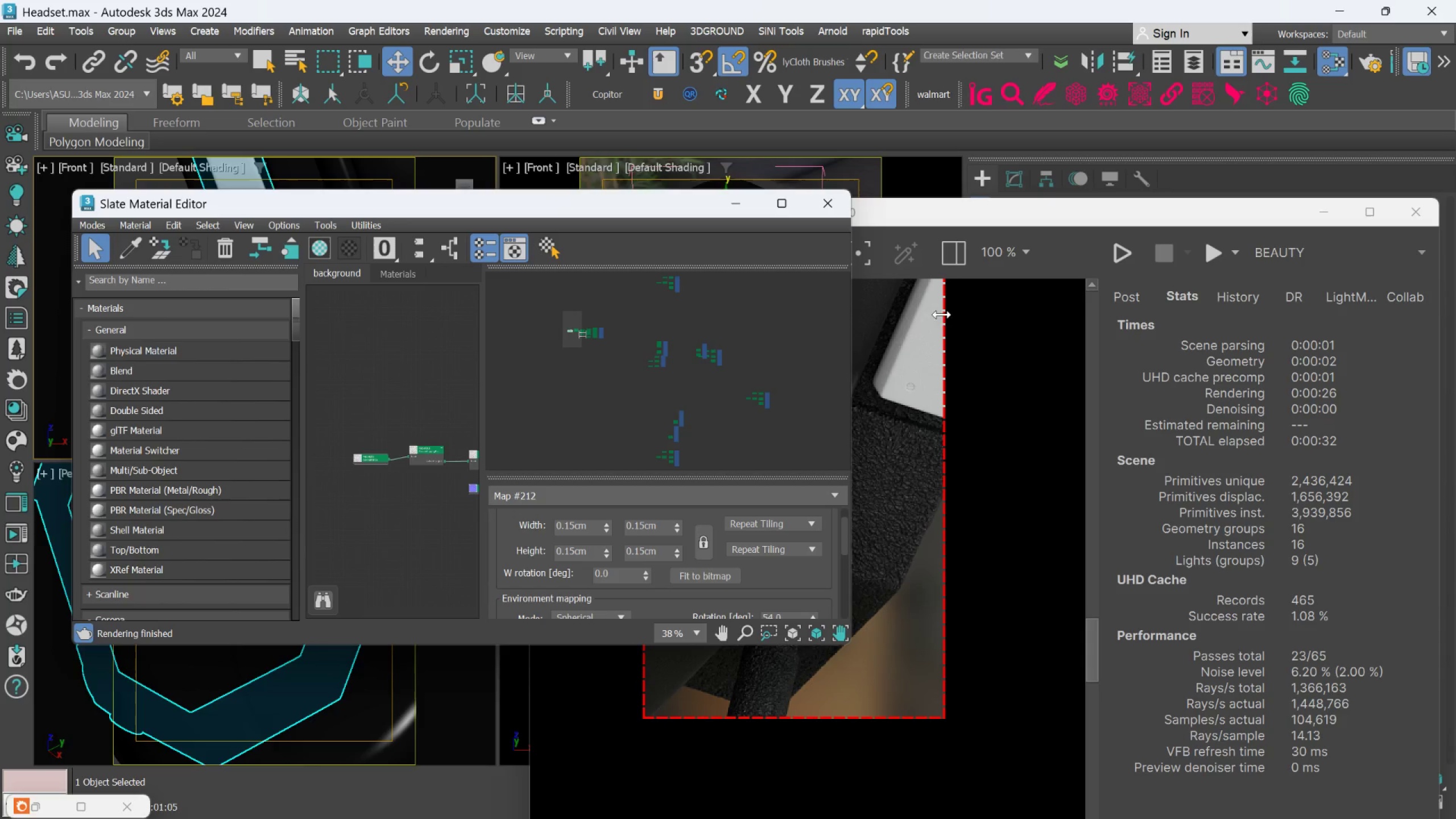 
left_click([1210, 251])
 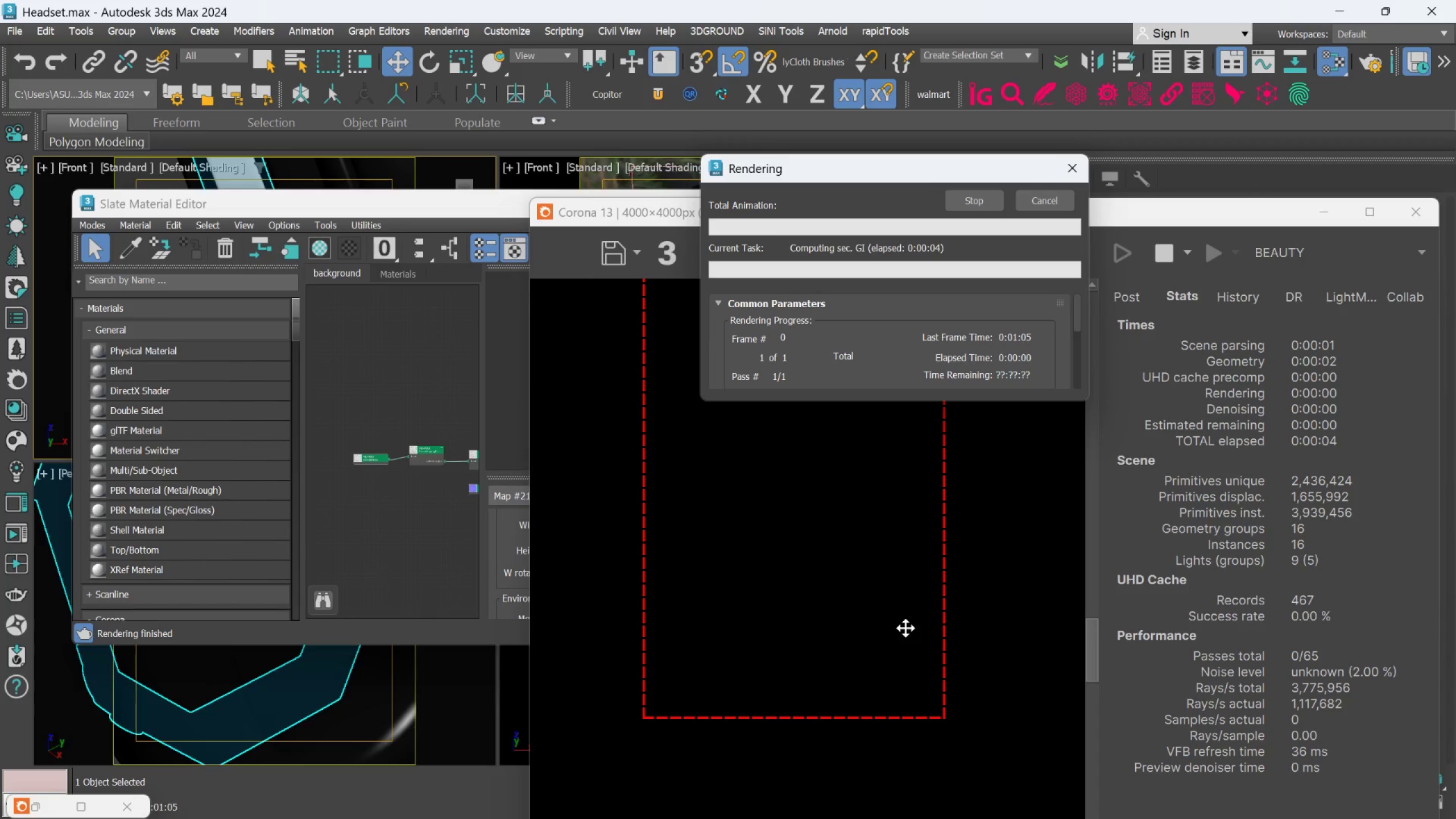 
wait(6.58)
 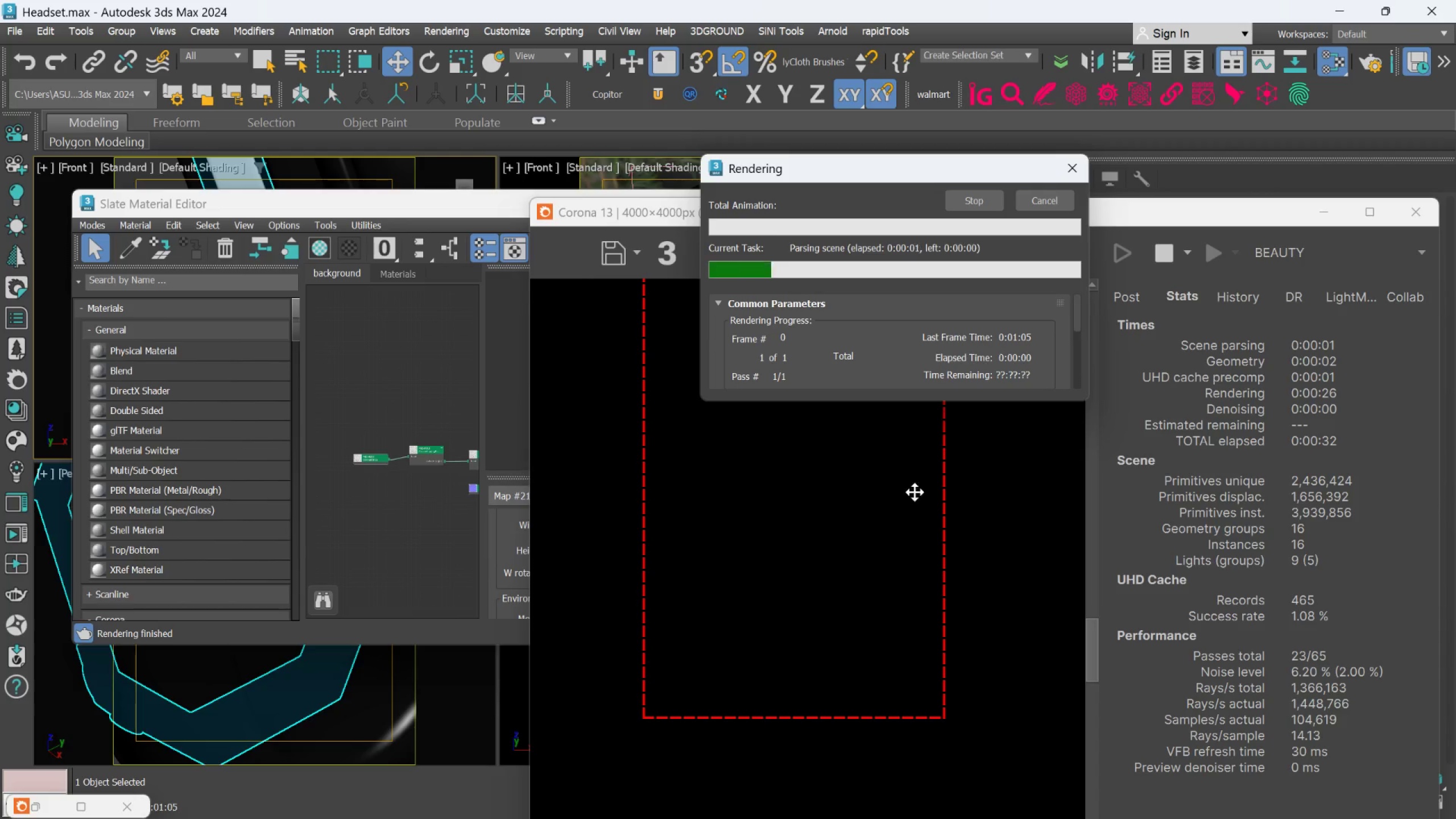 
scroll: coordinate [871, 560], scroll_direction: up, amount: 1.0
 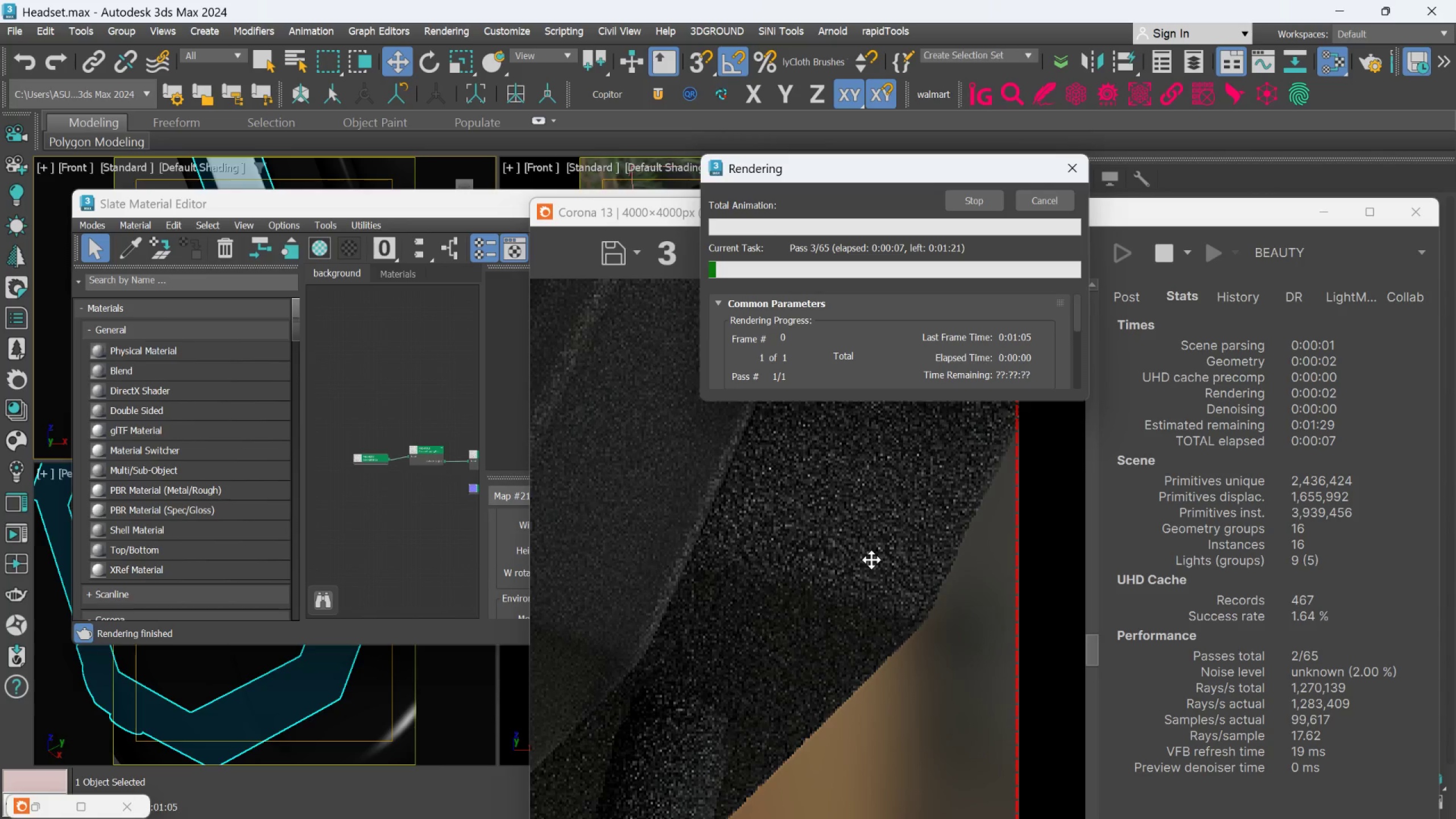 
scroll: coordinate [871, 560], scroll_direction: down, amount: 1.0
 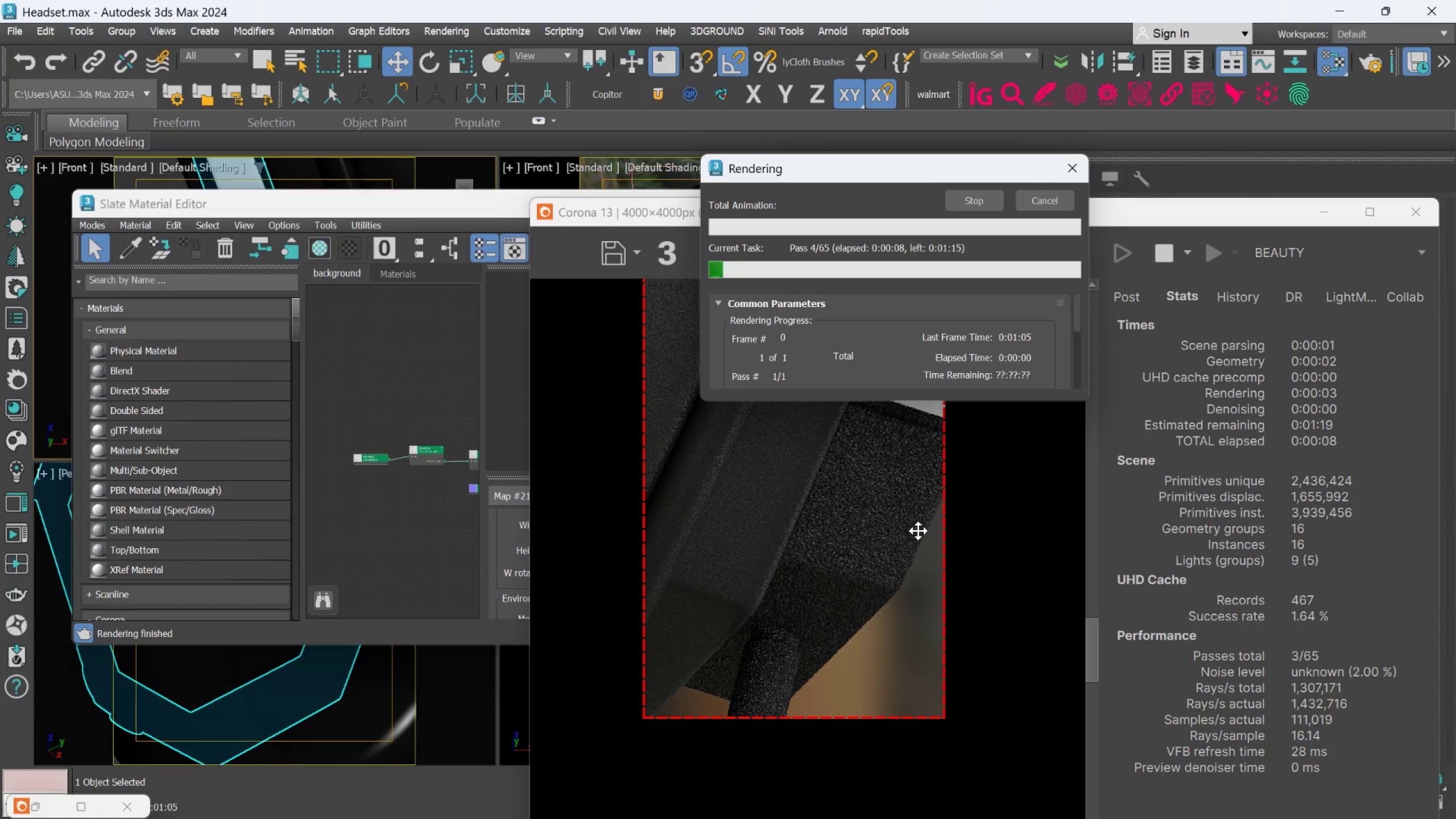 
scroll: coordinate [919, 530], scroll_direction: up, amount: 1.0
 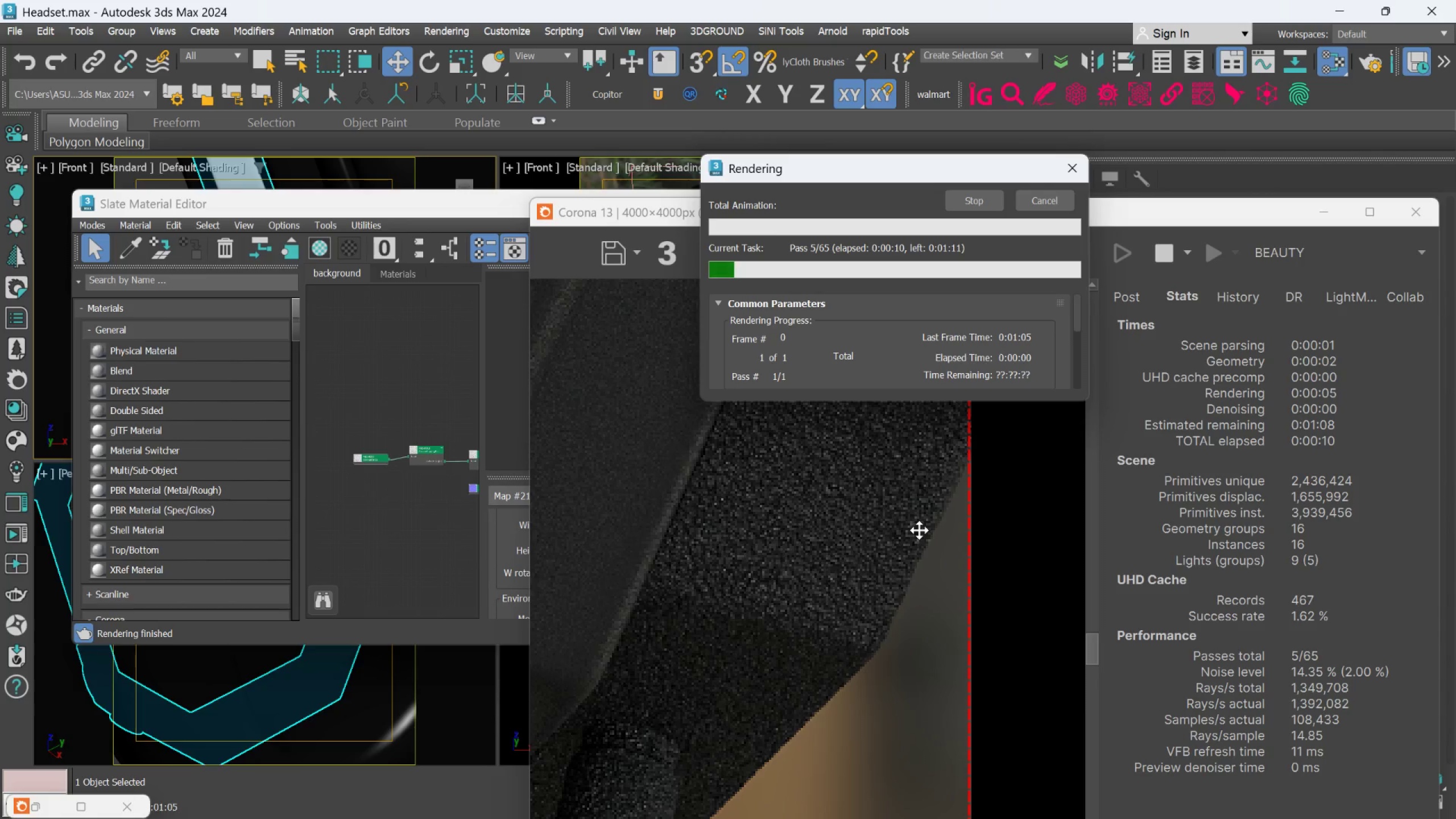 
scroll: coordinate [919, 537], scroll_direction: down, amount: 2.0
 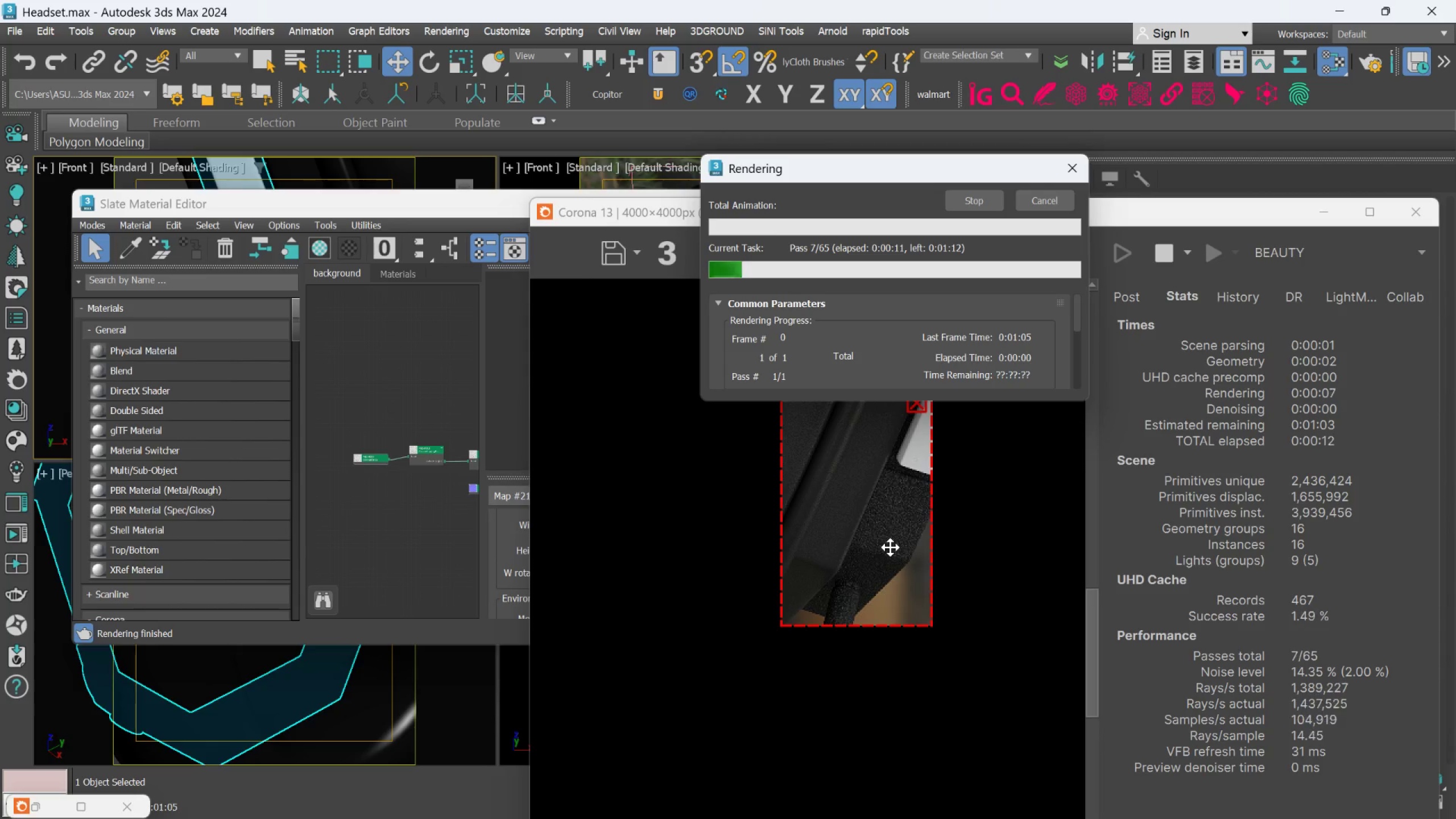 
scroll: coordinate [898, 533], scroll_direction: up, amount: 3.0
 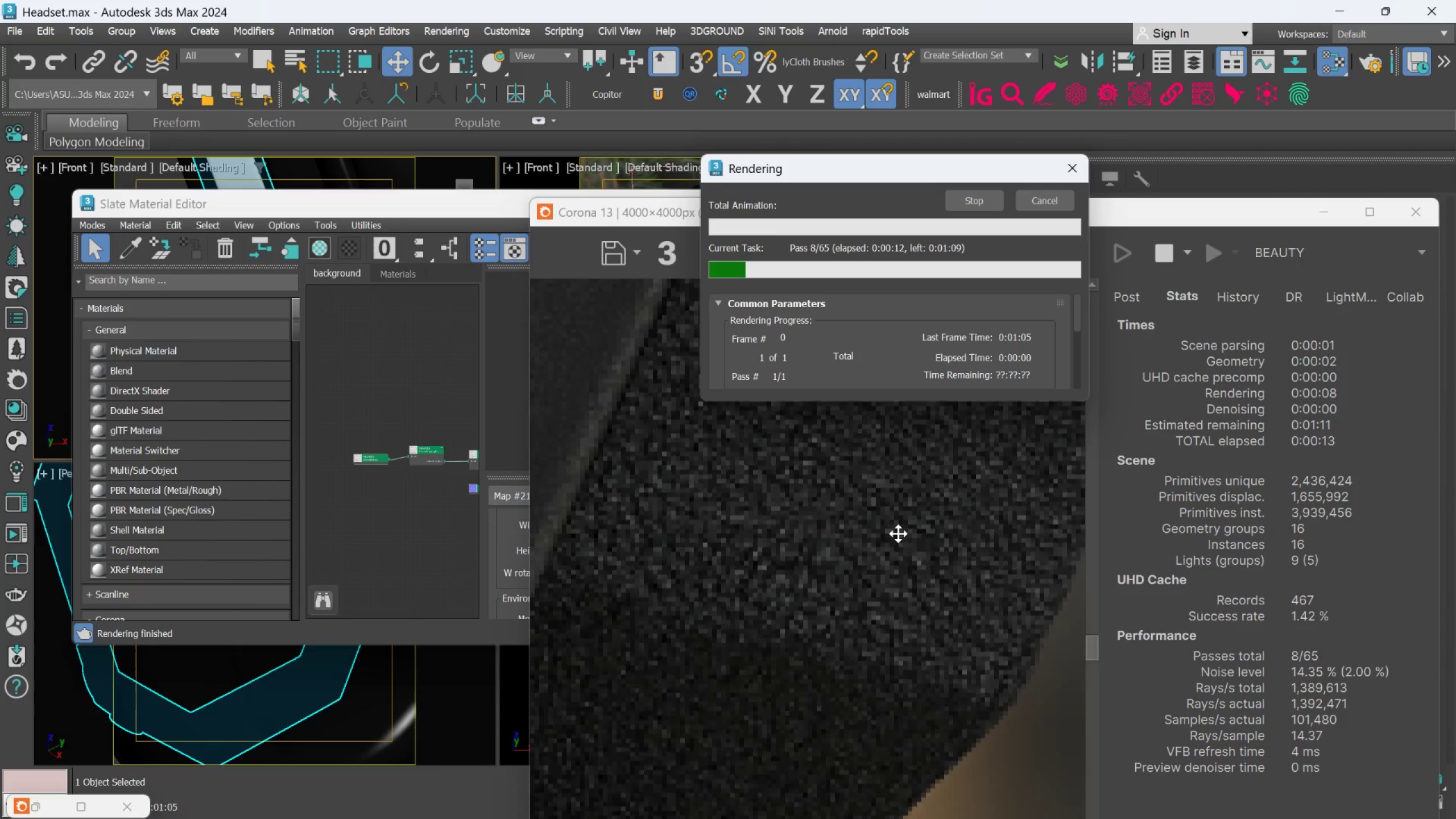 
scroll: coordinate [898, 533], scroll_direction: down, amount: 1.0
 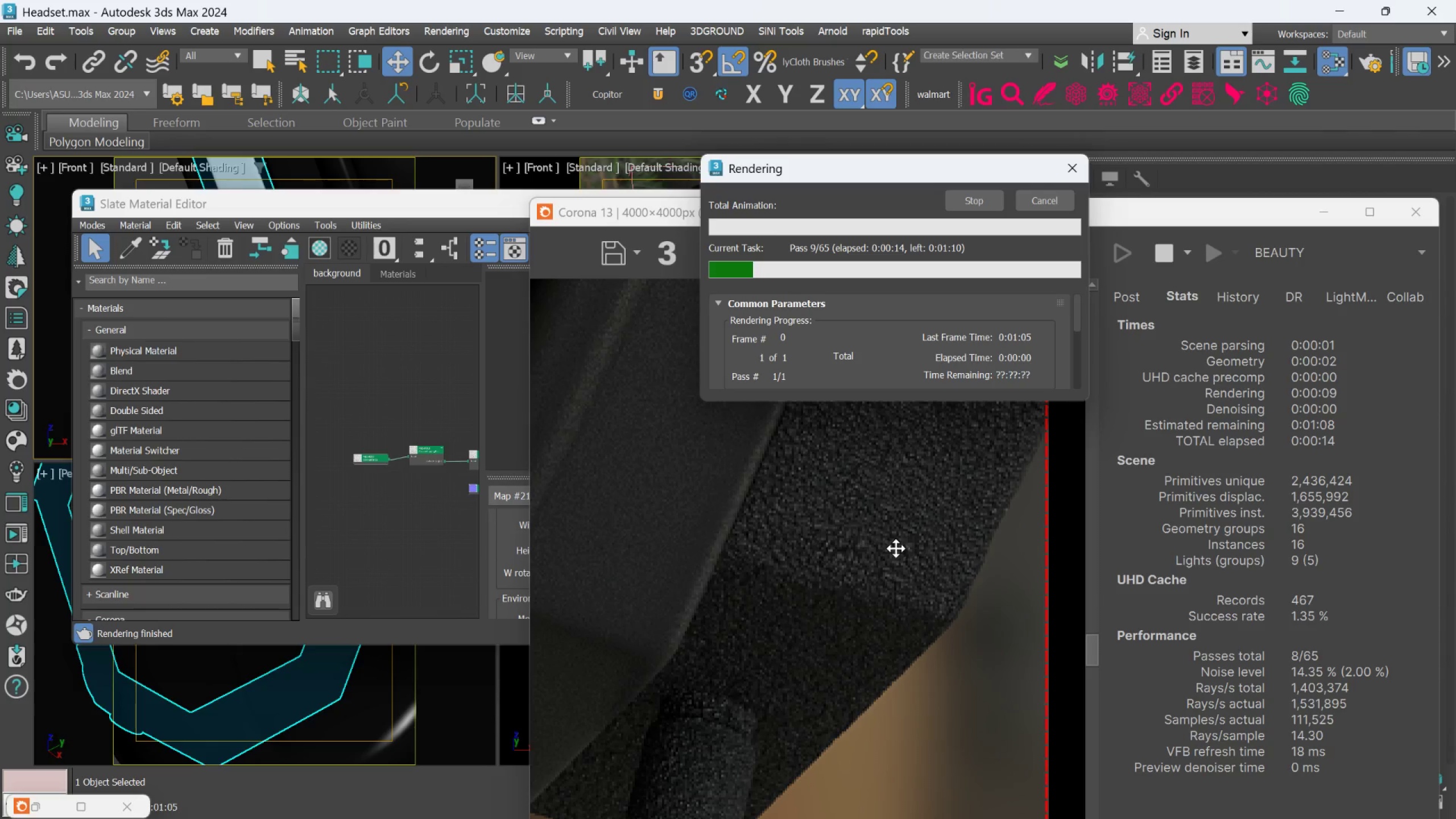 
scroll: coordinate [897, 547], scroll_direction: up, amount: 1.0
 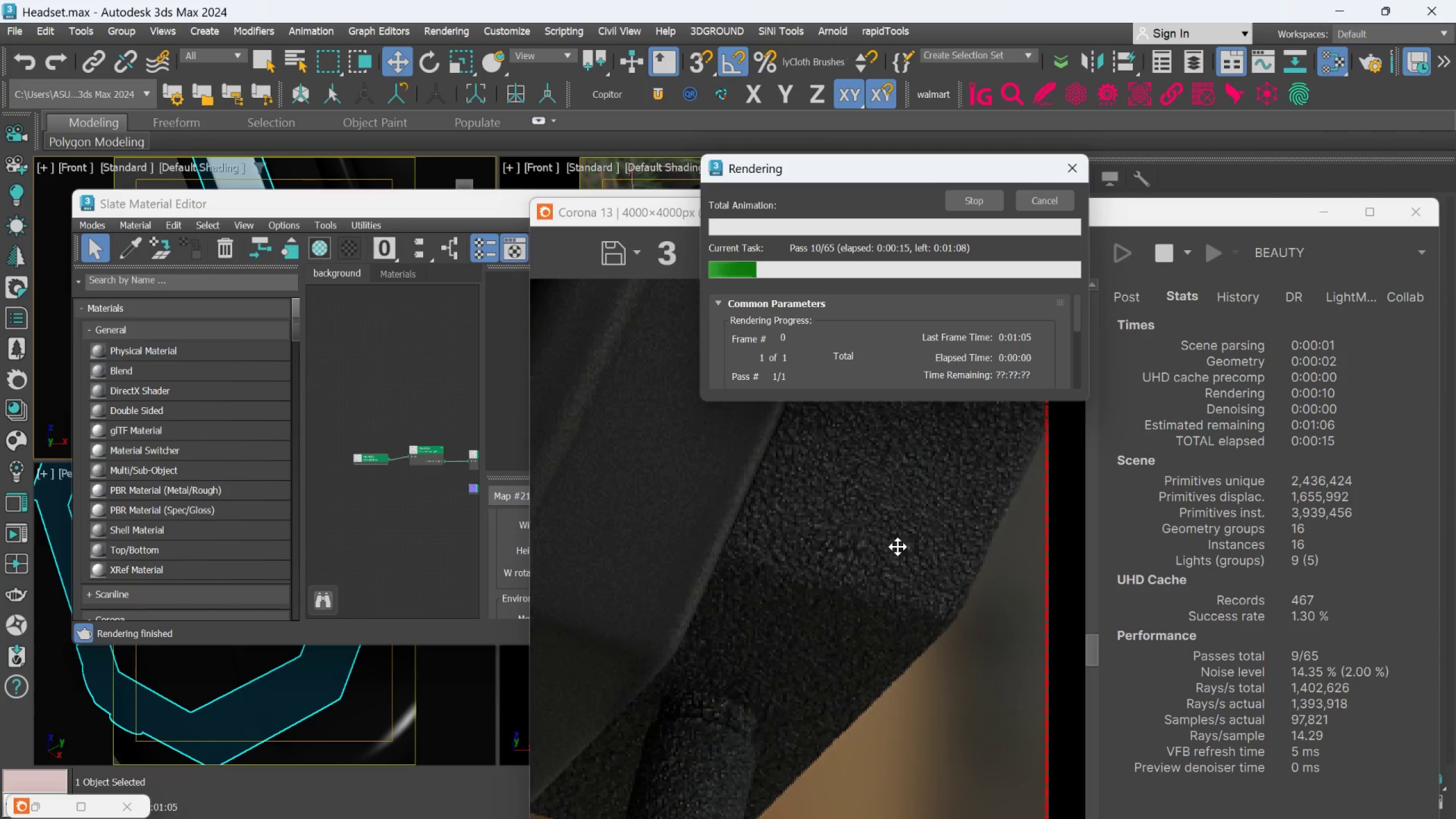 
scroll: coordinate [897, 547], scroll_direction: down, amount: 1.0
 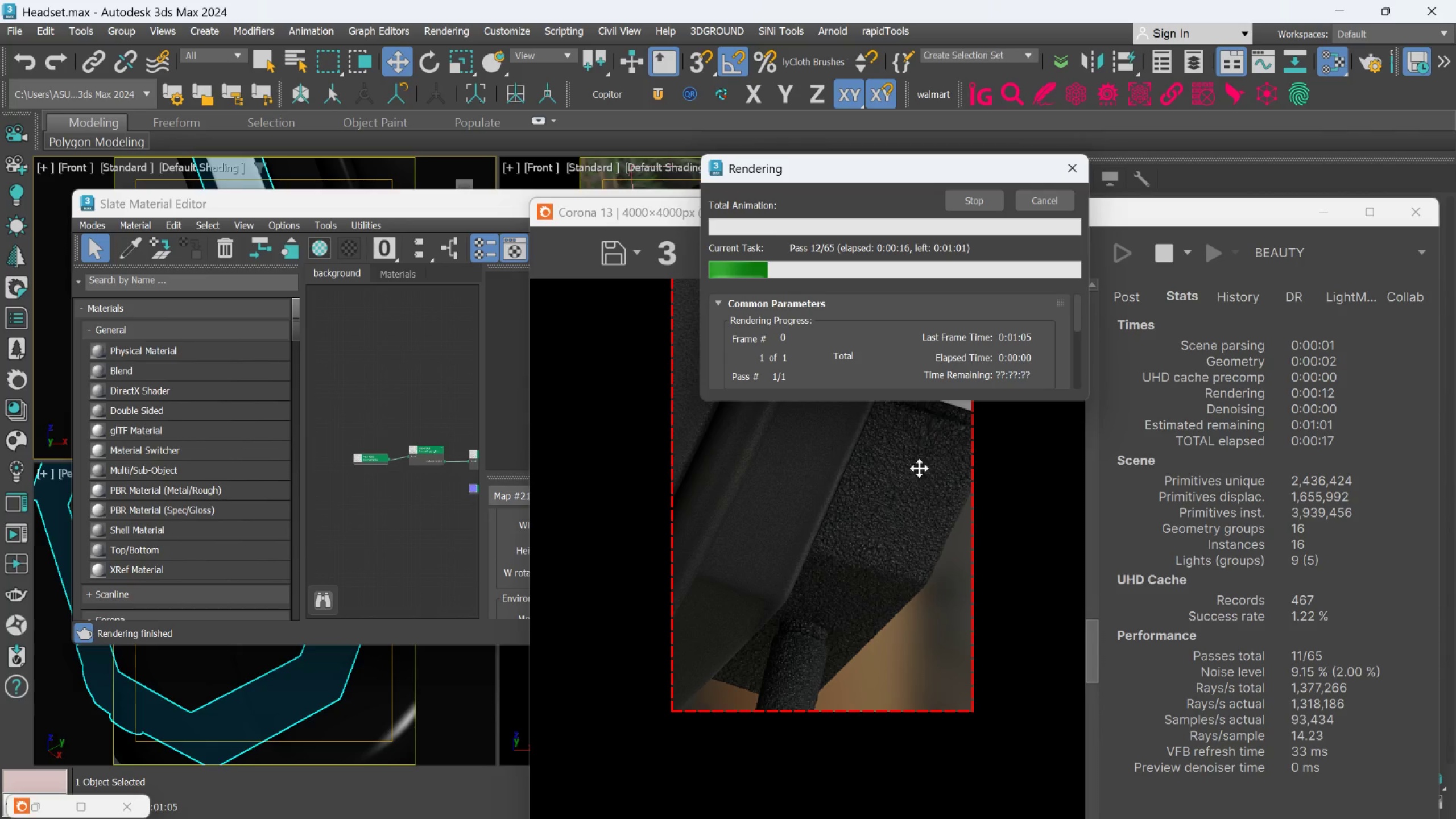 
scroll: coordinate [931, 444], scroll_direction: up, amount: 1.0
 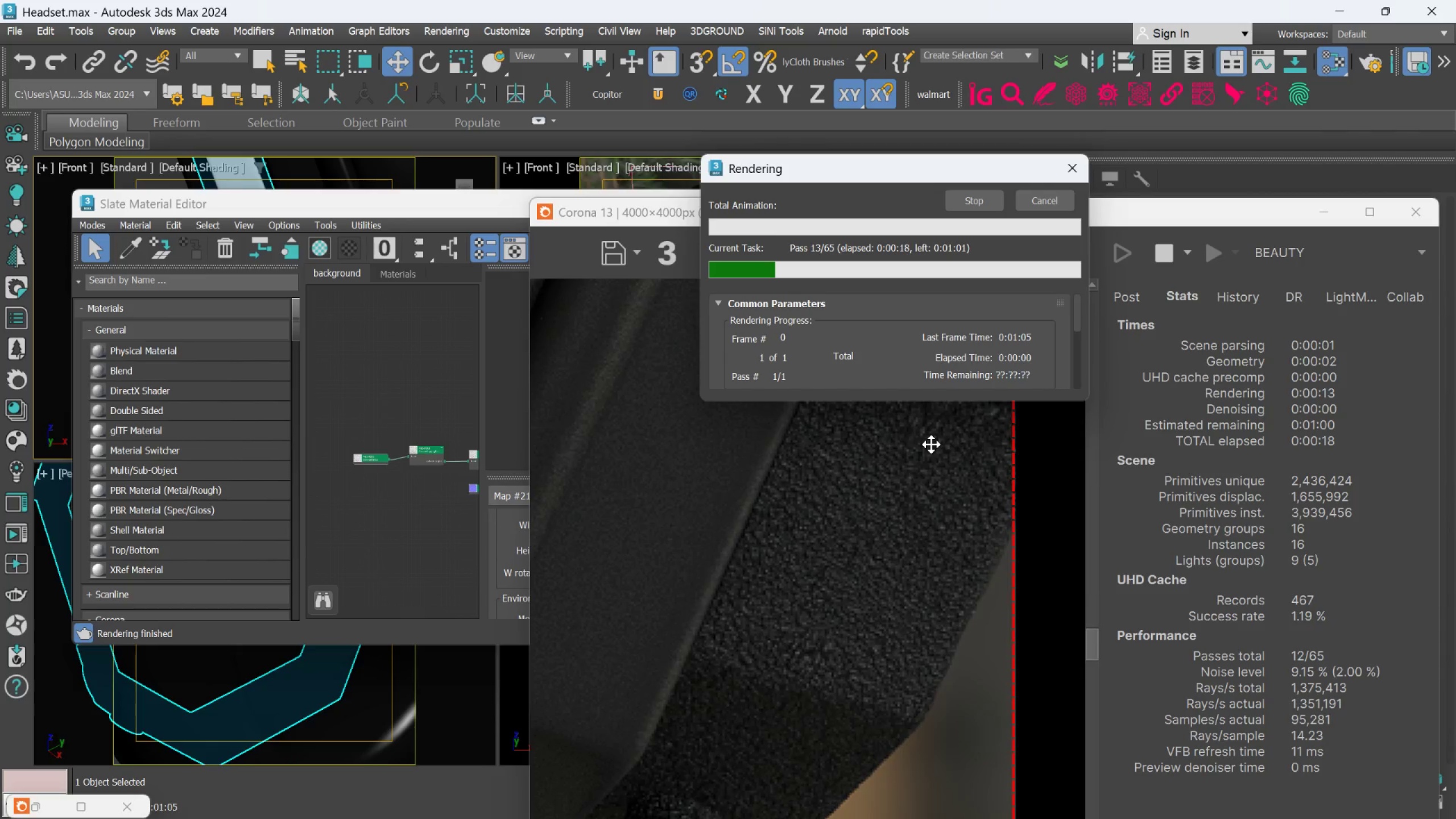 
scroll: coordinate [931, 444], scroll_direction: down, amount: 1.0
 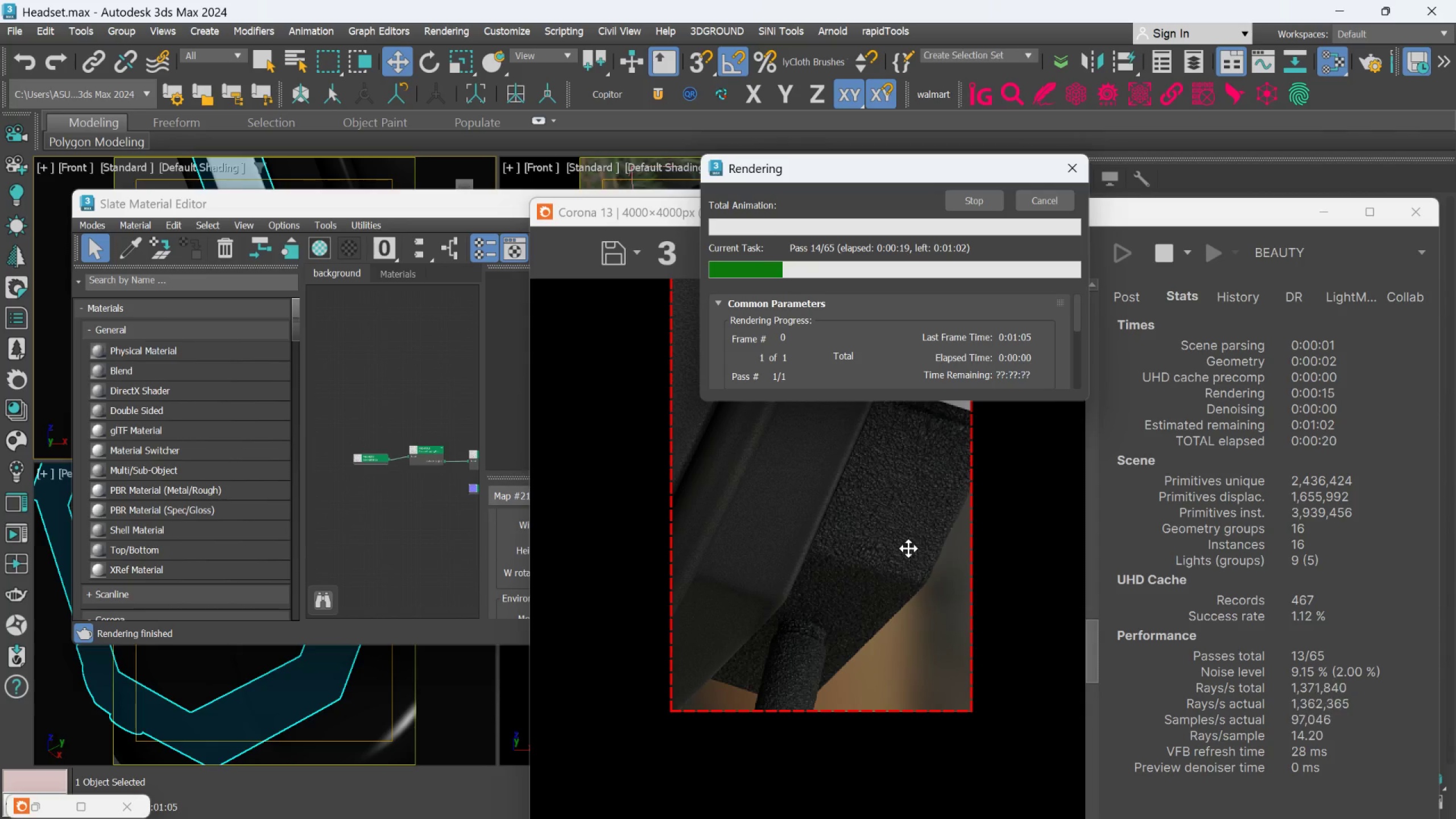 
scroll: coordinate [905, 552], scroll_direction: up, amount: 1.0
 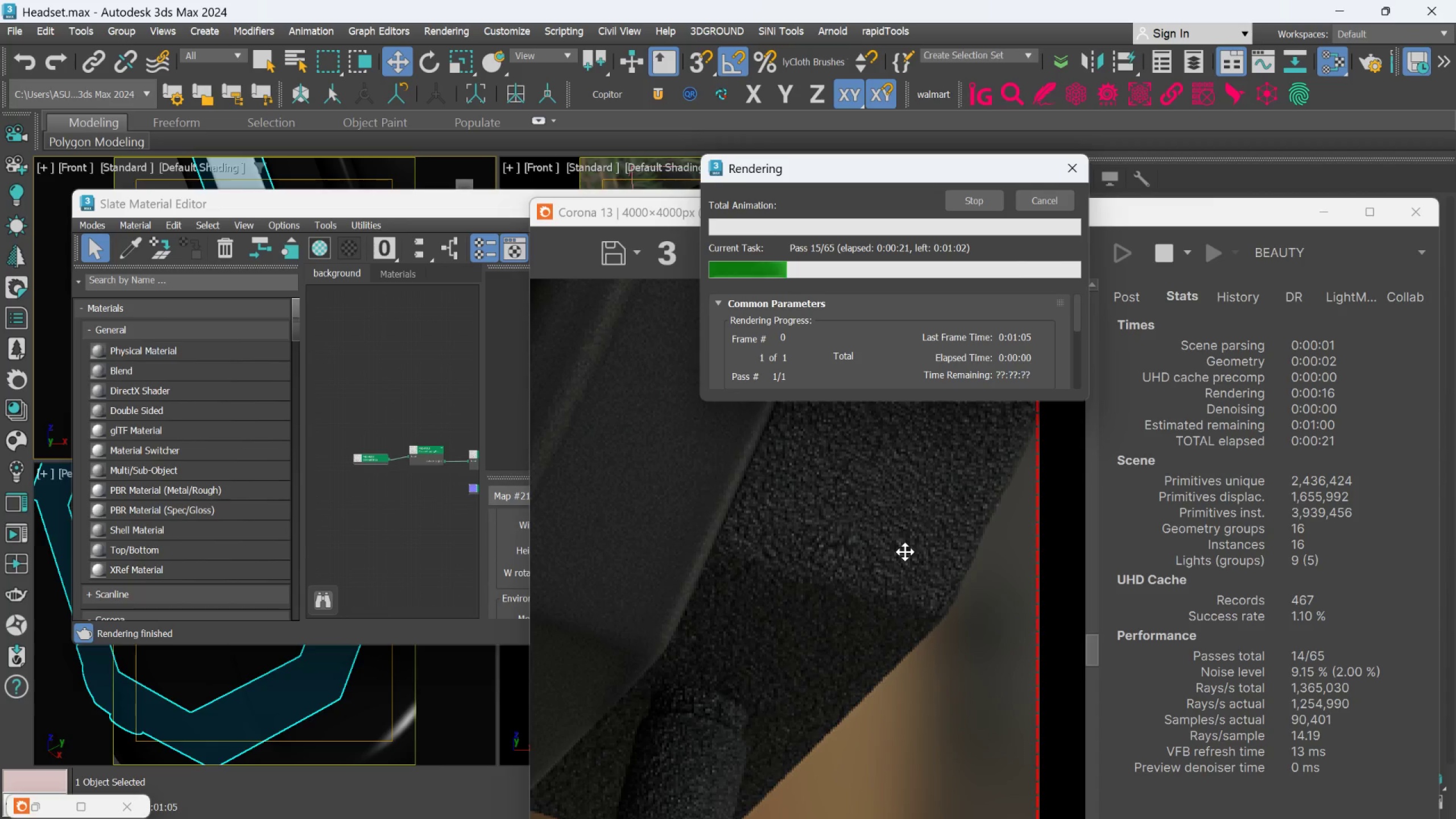 
scroll: coordinate [905, 552], scroll_direction: down, amount: 1.0
 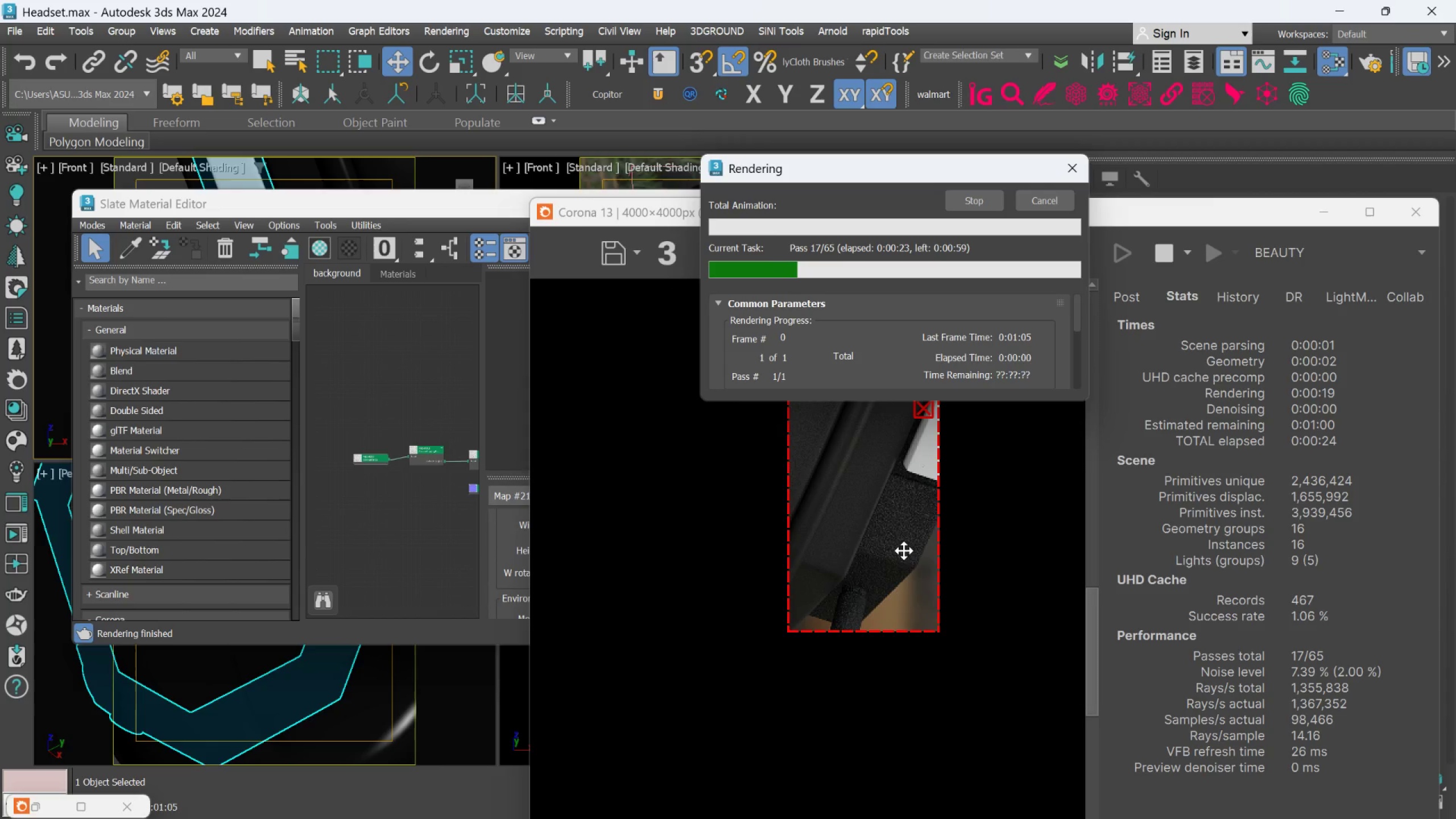 
scroll: coordinate [903, 551], scroll_direction: up, amount: 2.0
 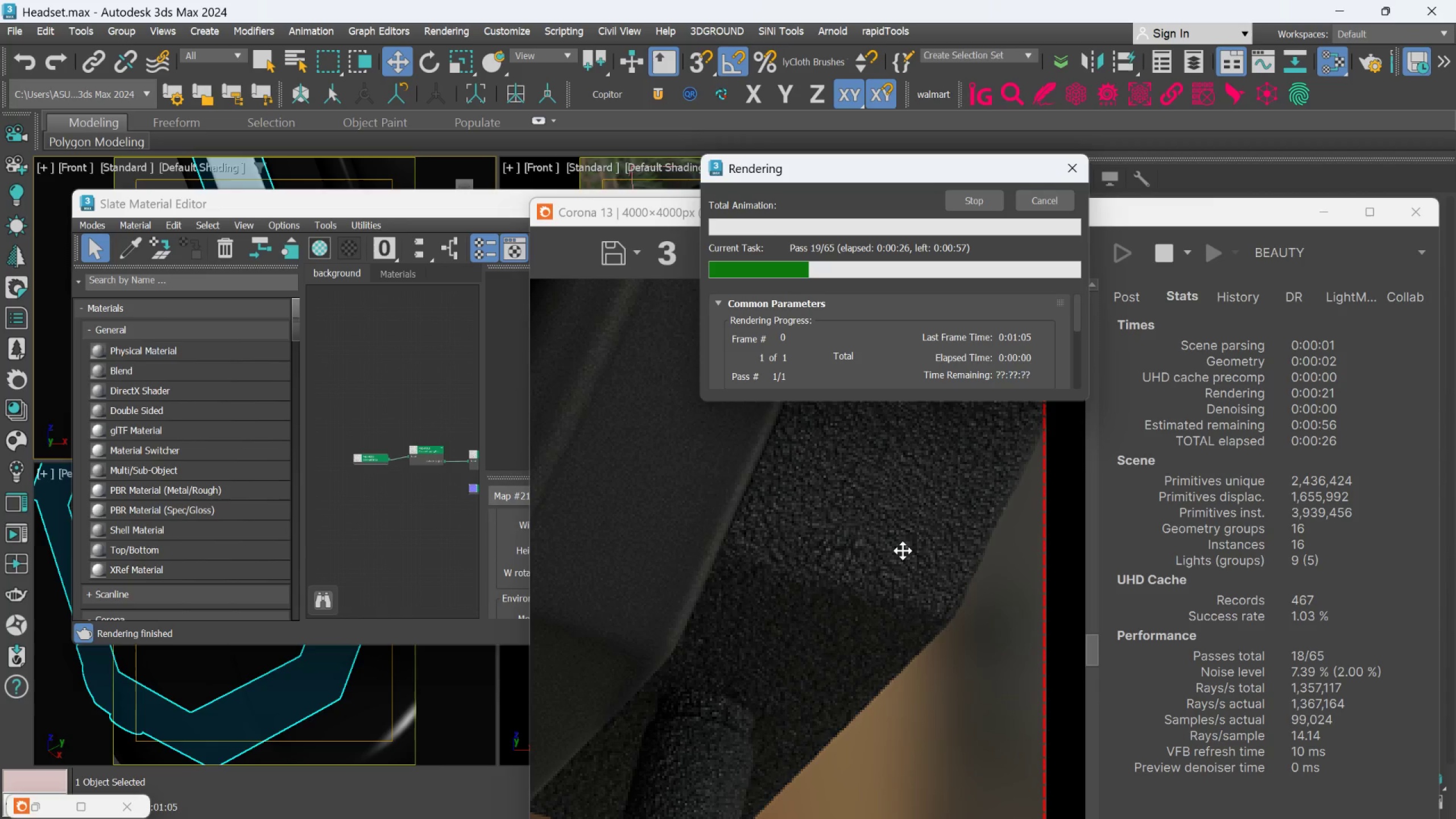 
scroll: coordinate [934, 482], scroll_direction: down, amount: 2.0
 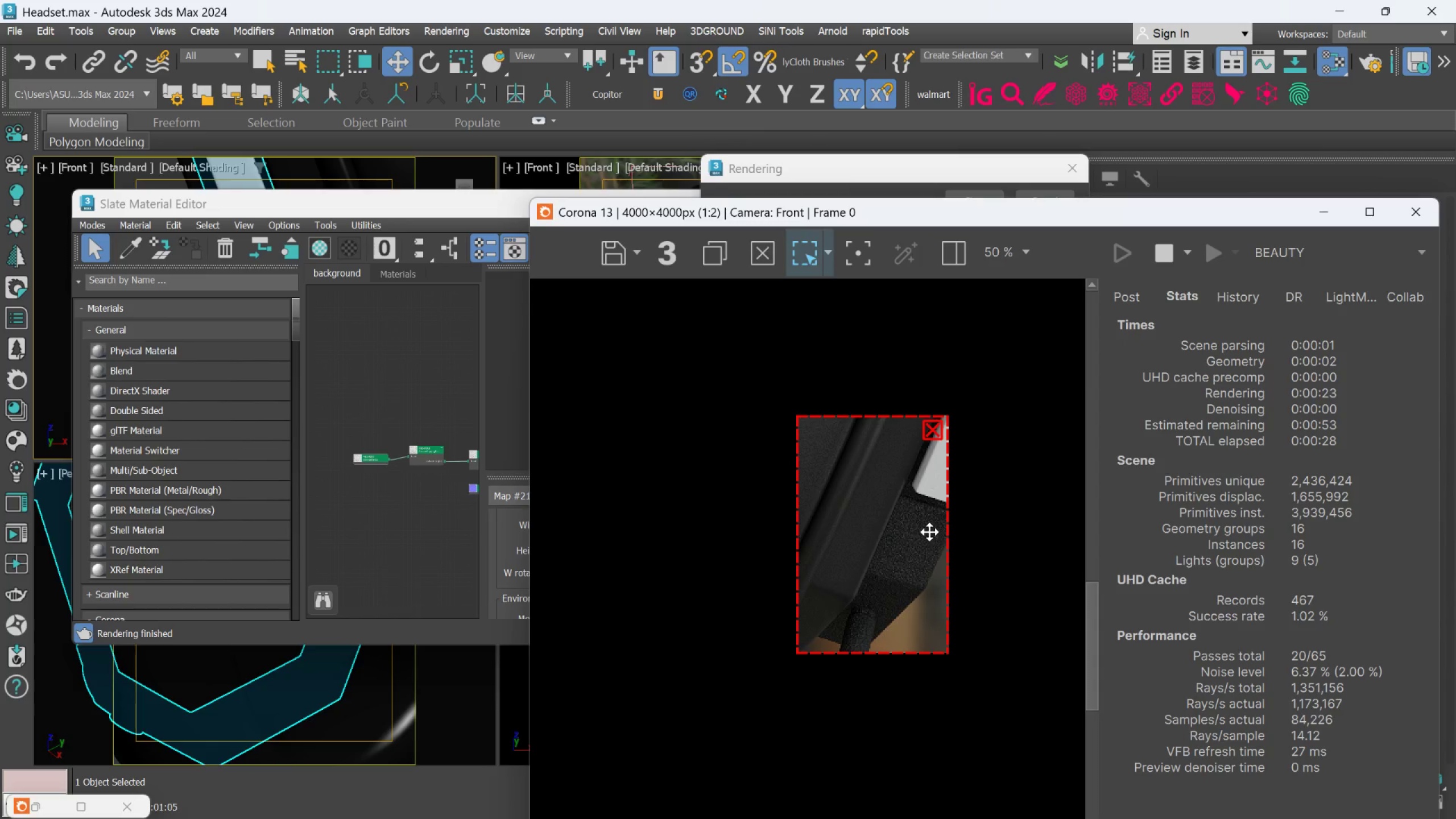 
scroll: coordinate [930, 529], scroll_direction: up, amount: 2.0
 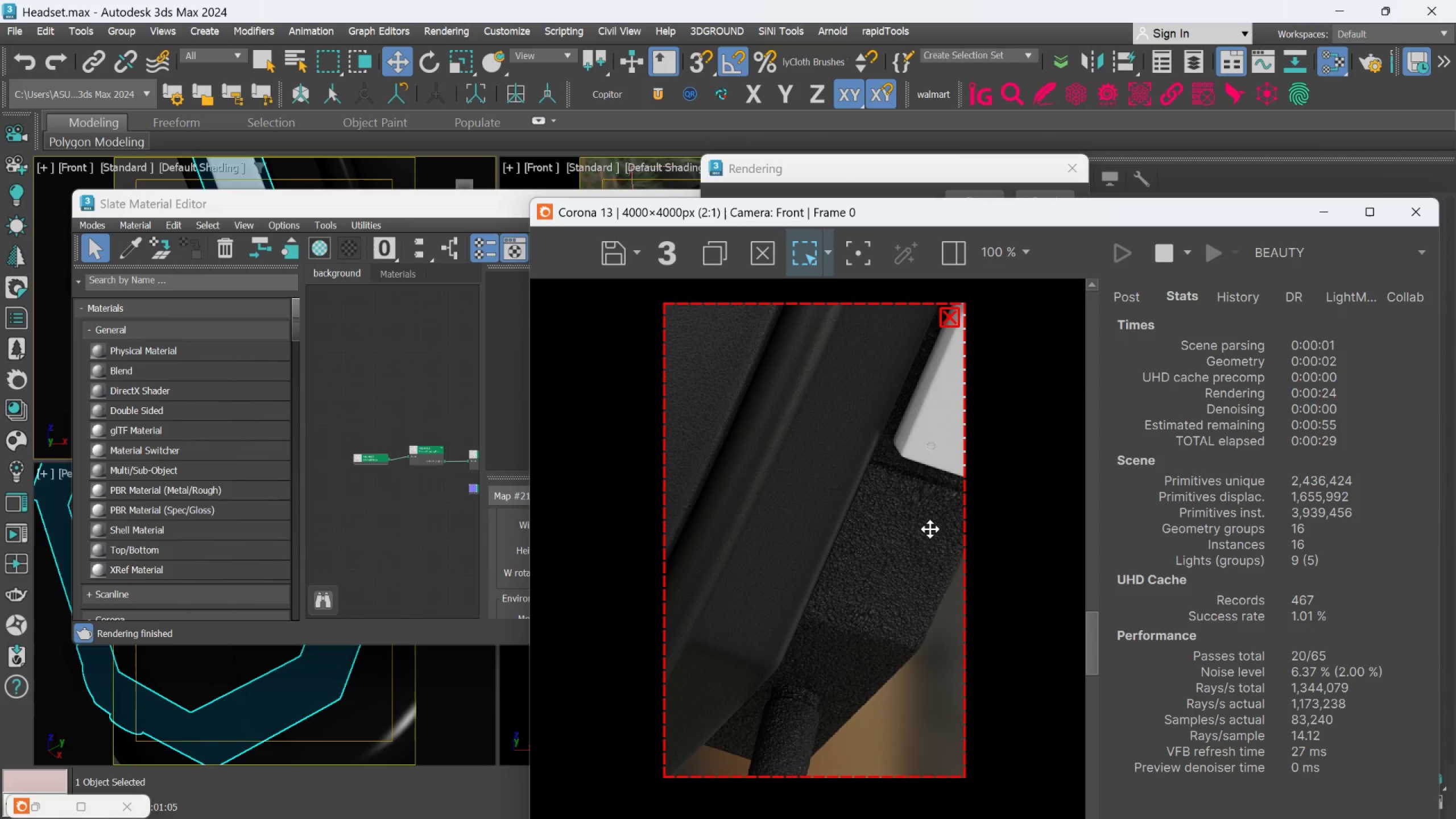 
scroll: coordinate [930, 529], scroll_direction: down, amount: 1.0
 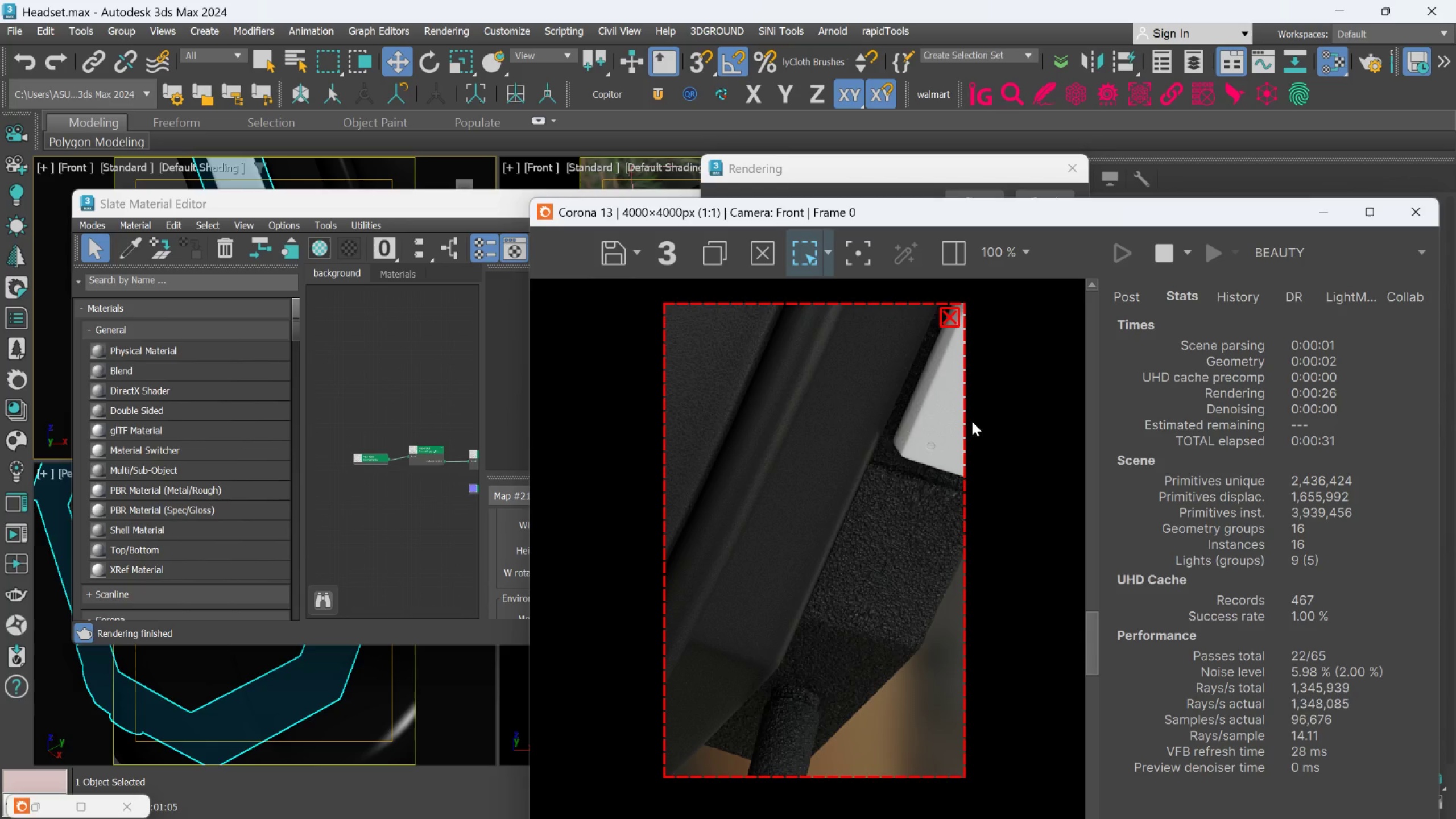 
scroll: coordinate [900, 569], scroll_direction: up, amount: 1.0
 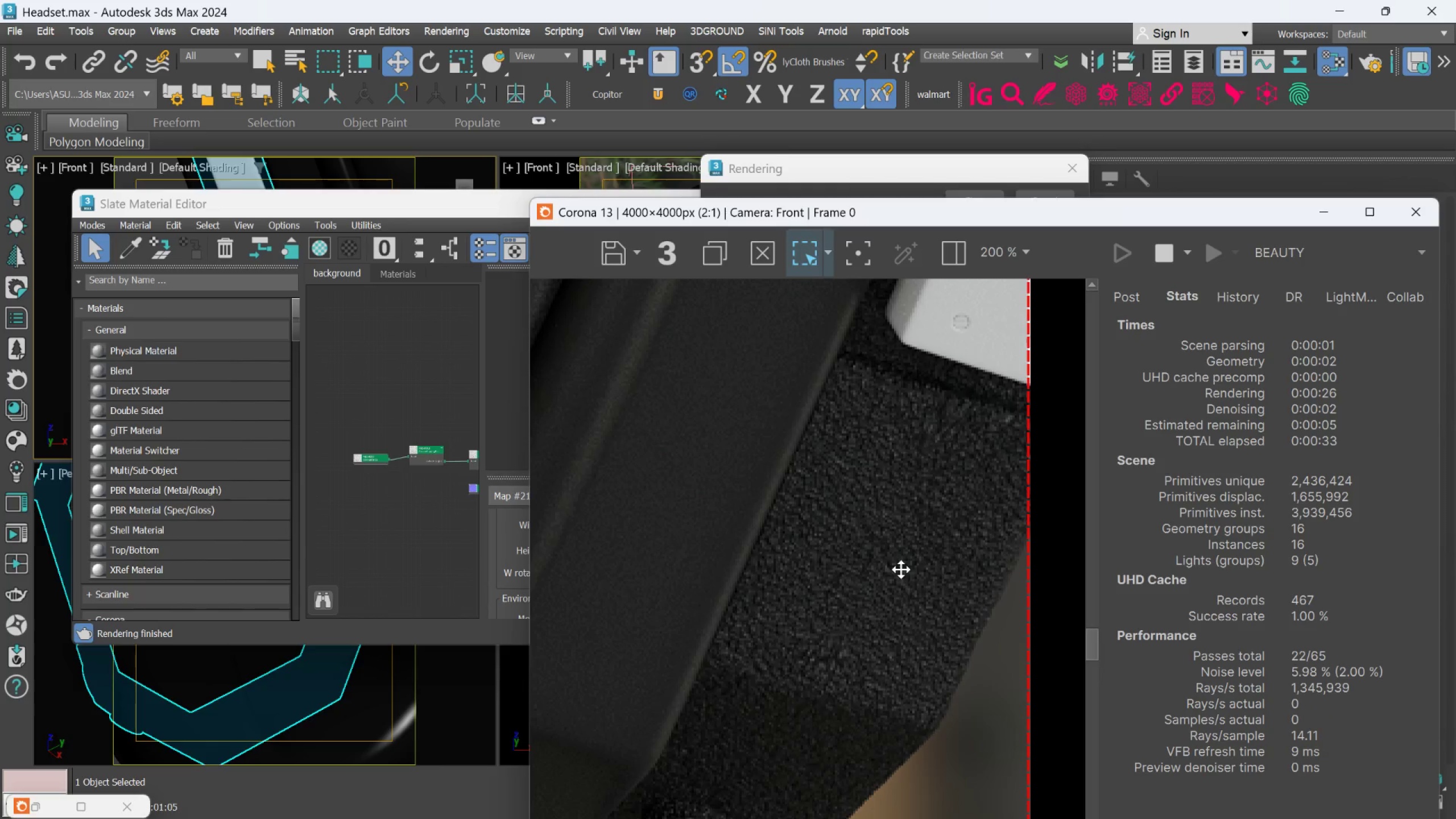 
scroll: coordinate [901, 569], scroll_direction: down, amount: 1.0
 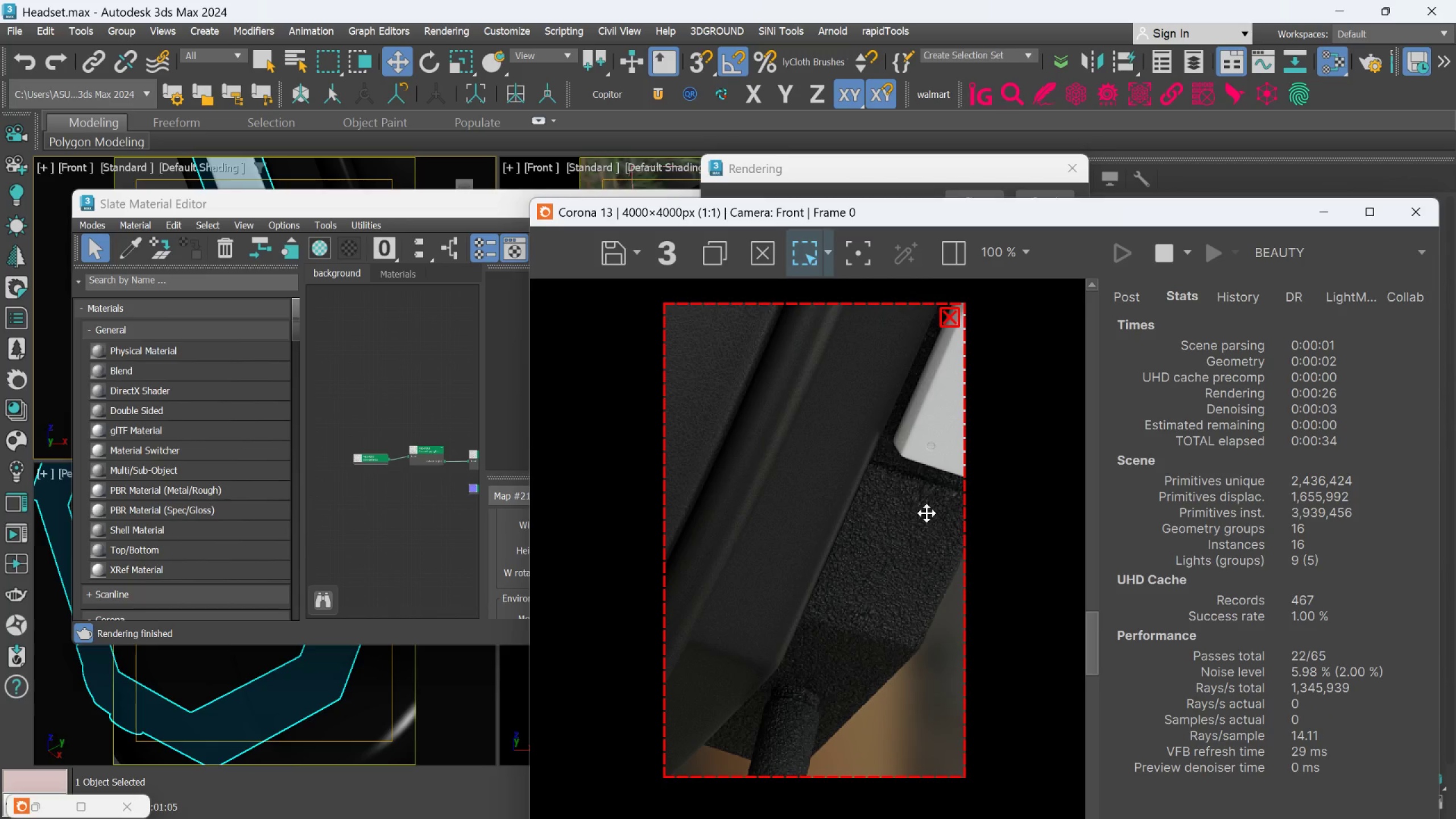 
scroll: coordinate [926, 506], scroll_direction: up, amount: 1.0
 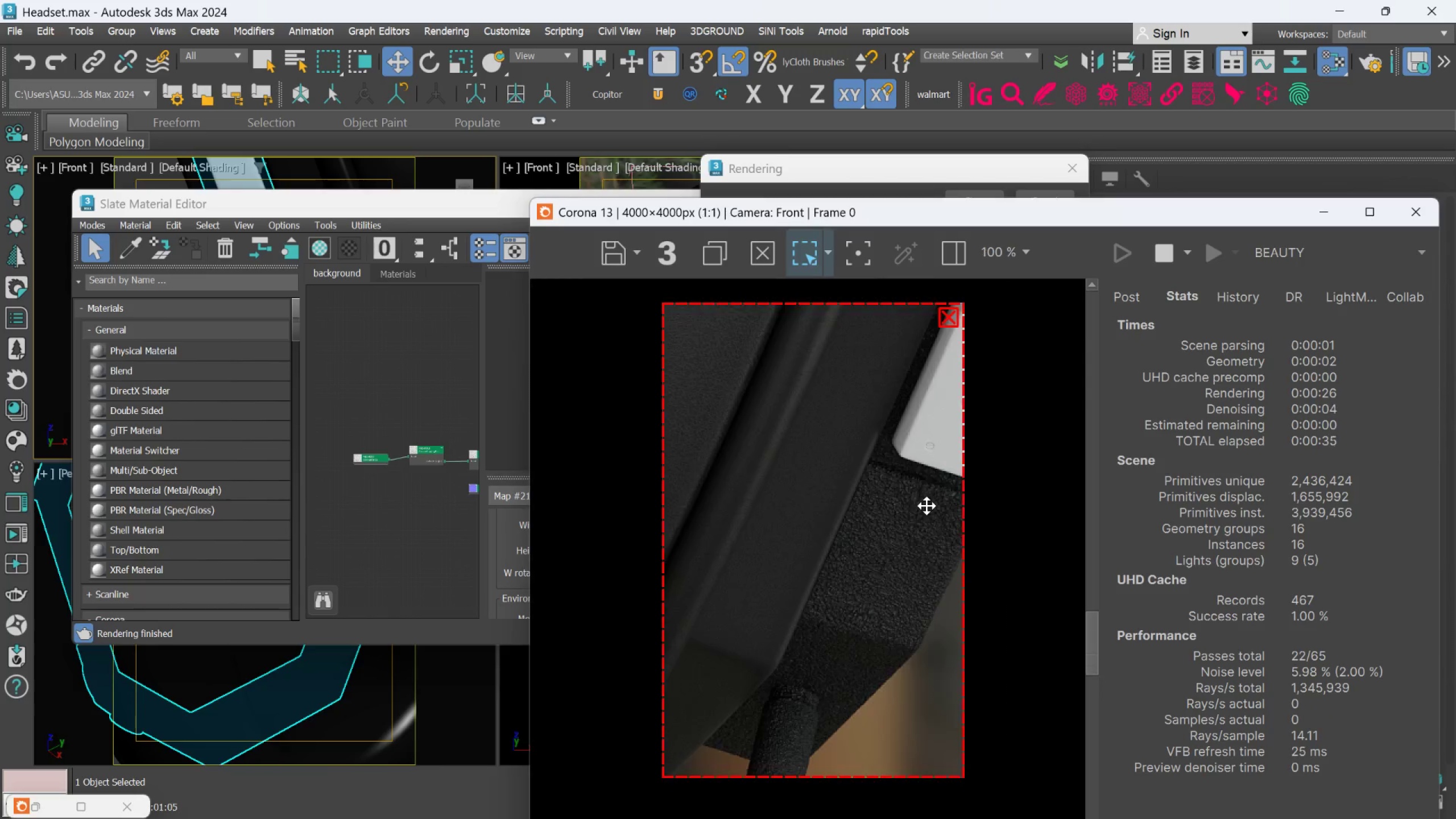 
scroll: coordinate [417, 499], scroll_direction: down, amount: 3.0
 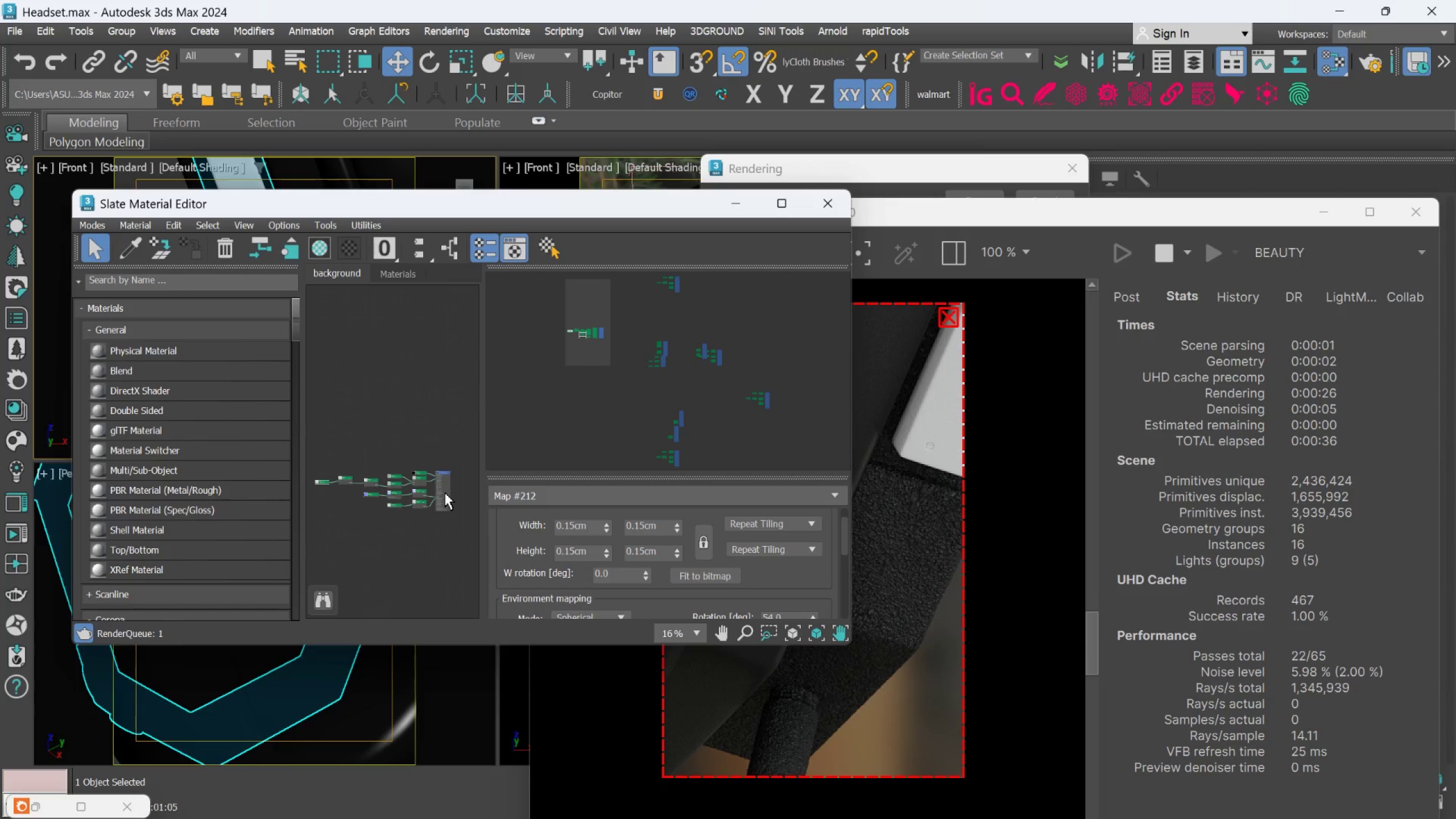 
scroll: coordinate [437, 466], scroll_direction: up, amount: 4.0
 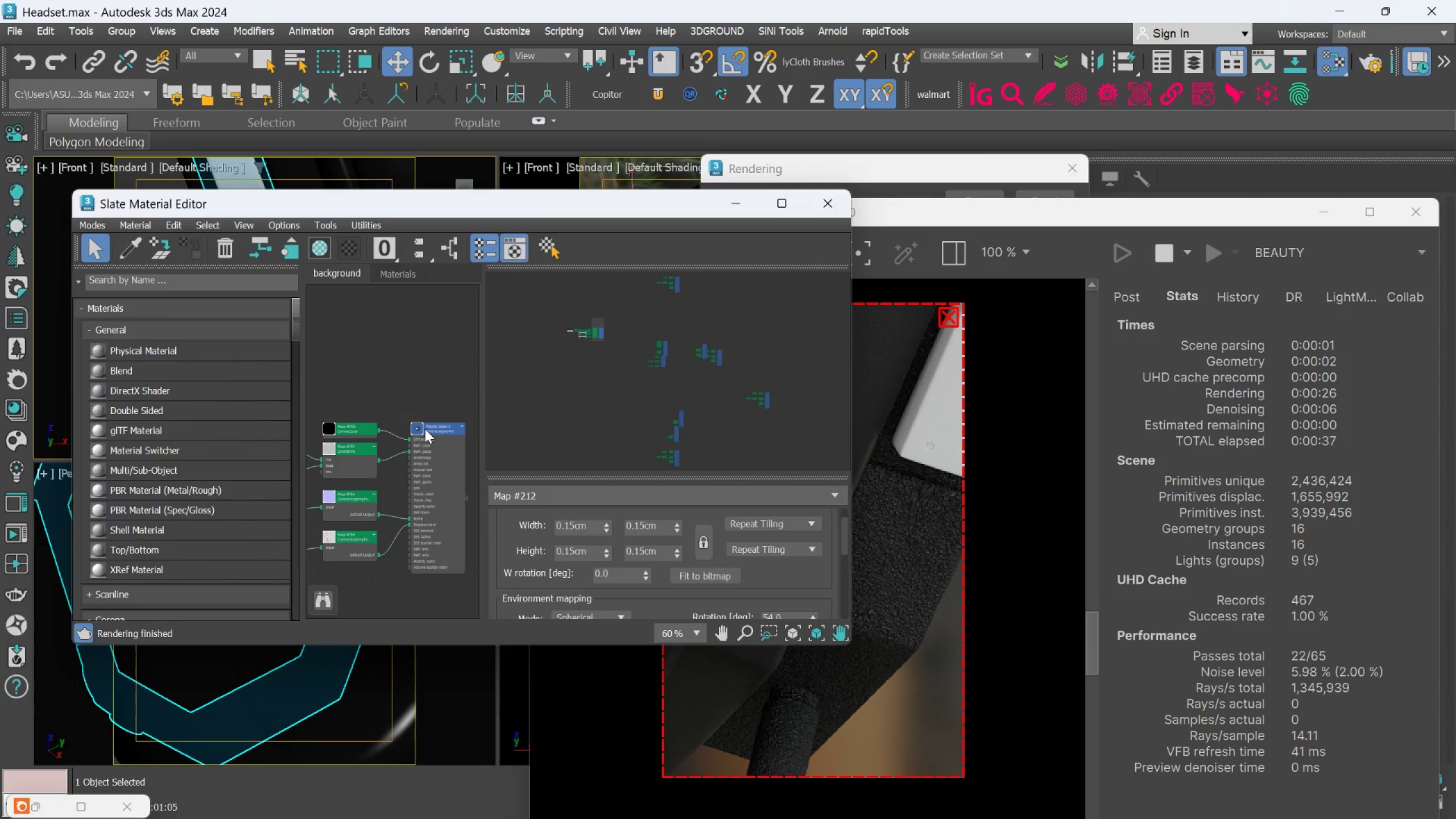 
left_click([425, 429])
 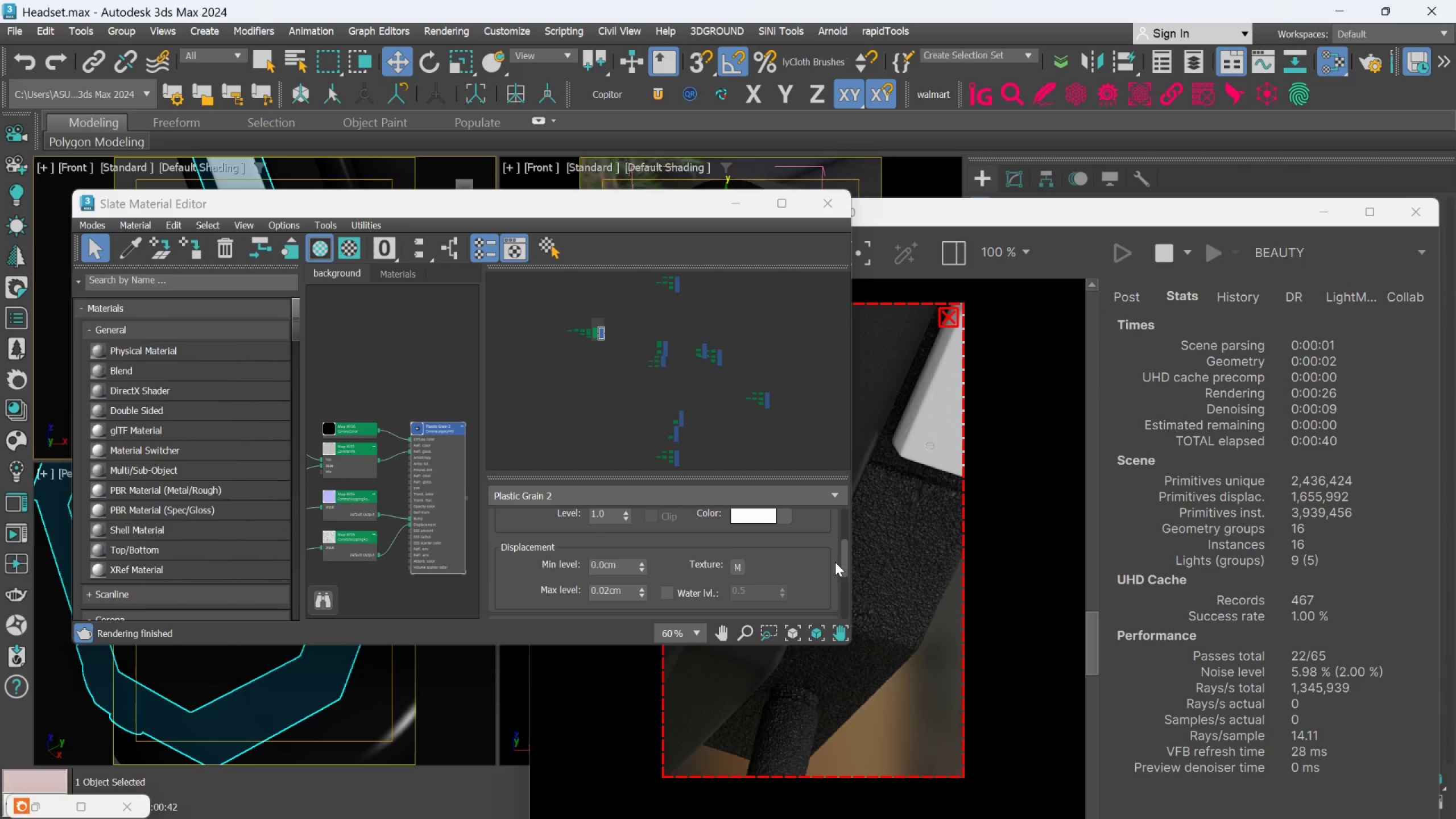 
wait(9.62)
 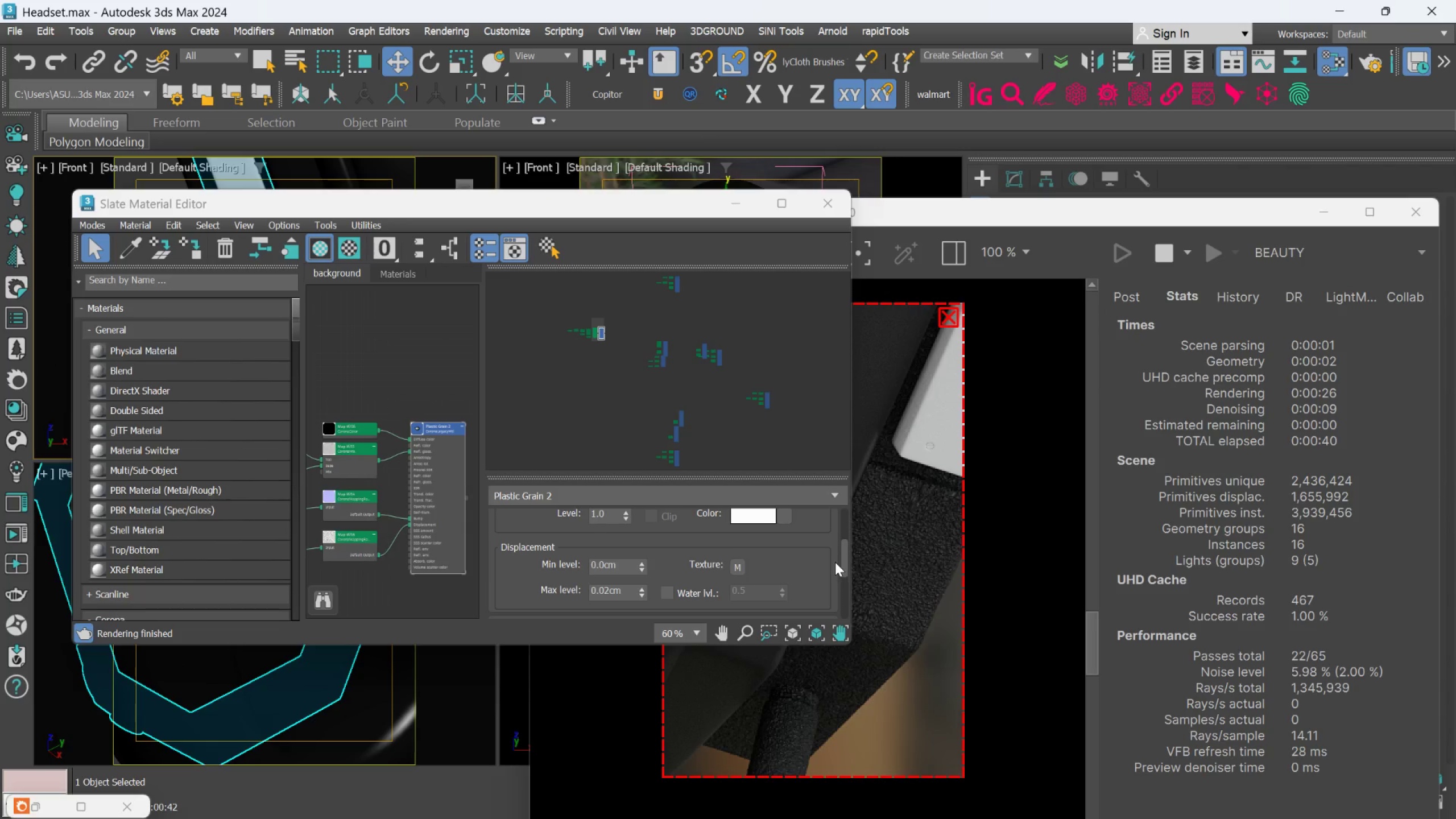 
left_click_drag(start_coordinate=[845, 565], to_coordinate=[839, 526])
 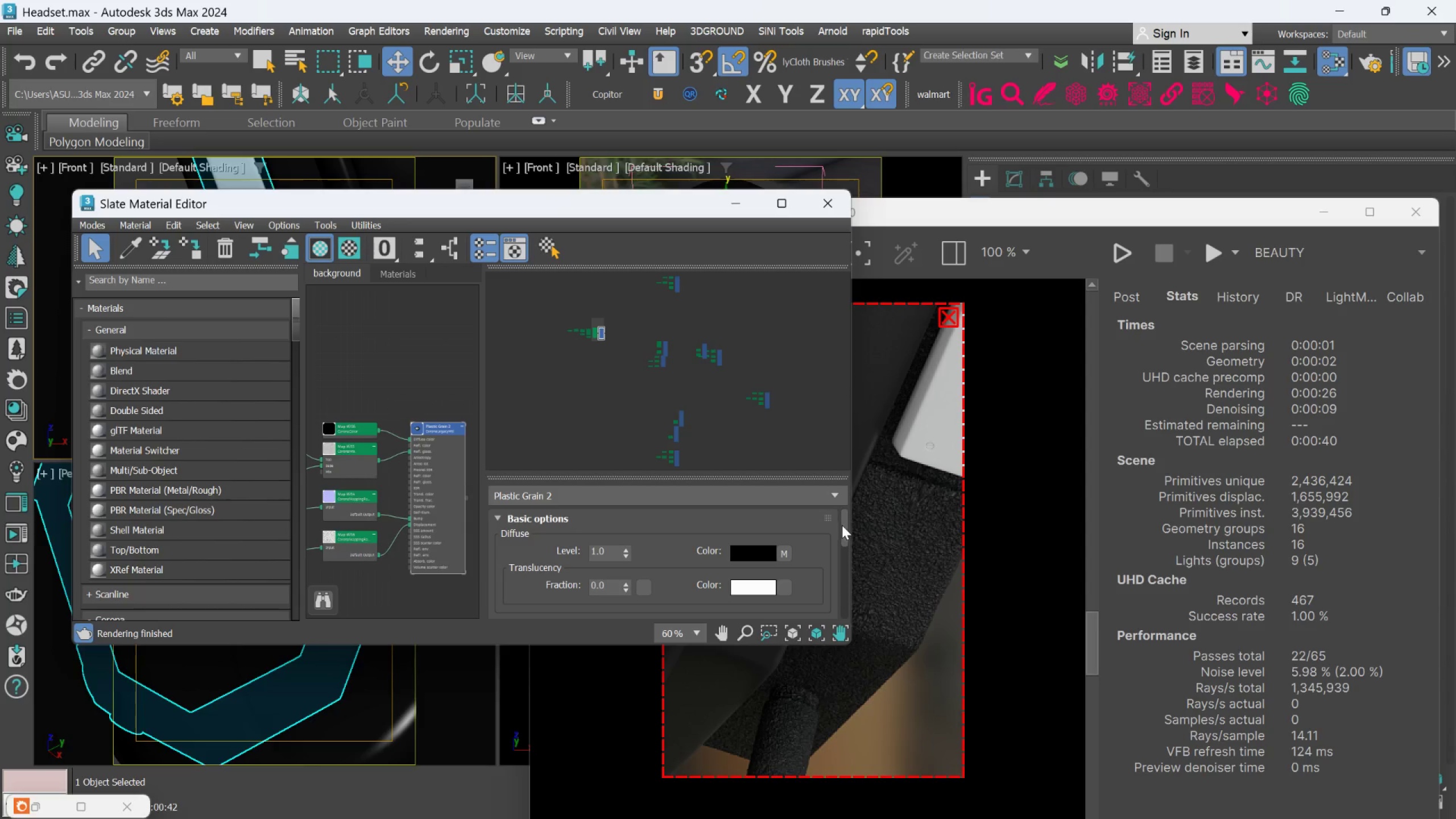 
left_click_drag(start_coordinate=[842, 525], to_coordinate=[847, 539])
 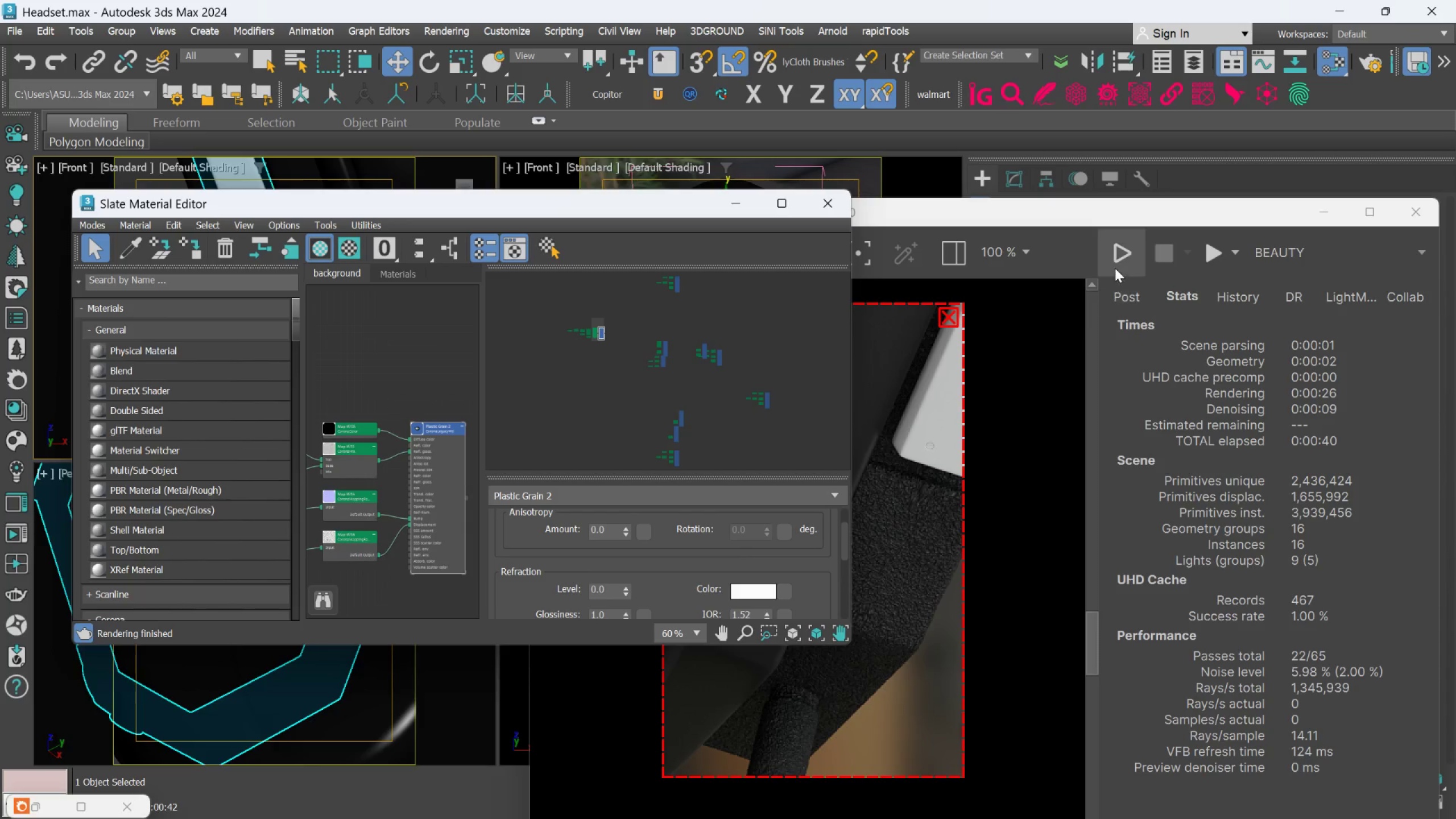 
left_click([1115, 263])
 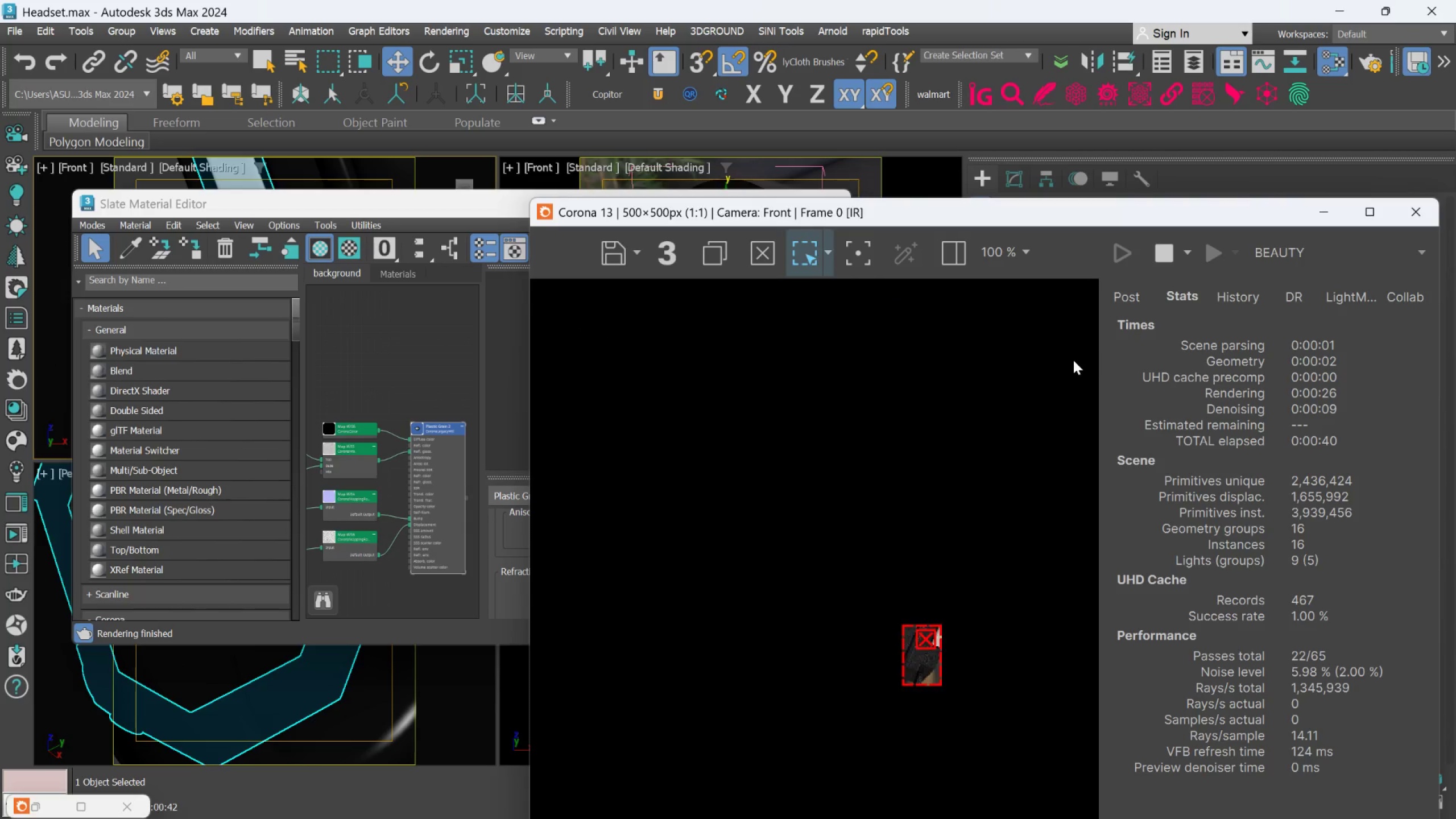 
scroll: coordinate [410, 522], scroll_direction: up, amount: 10.0
 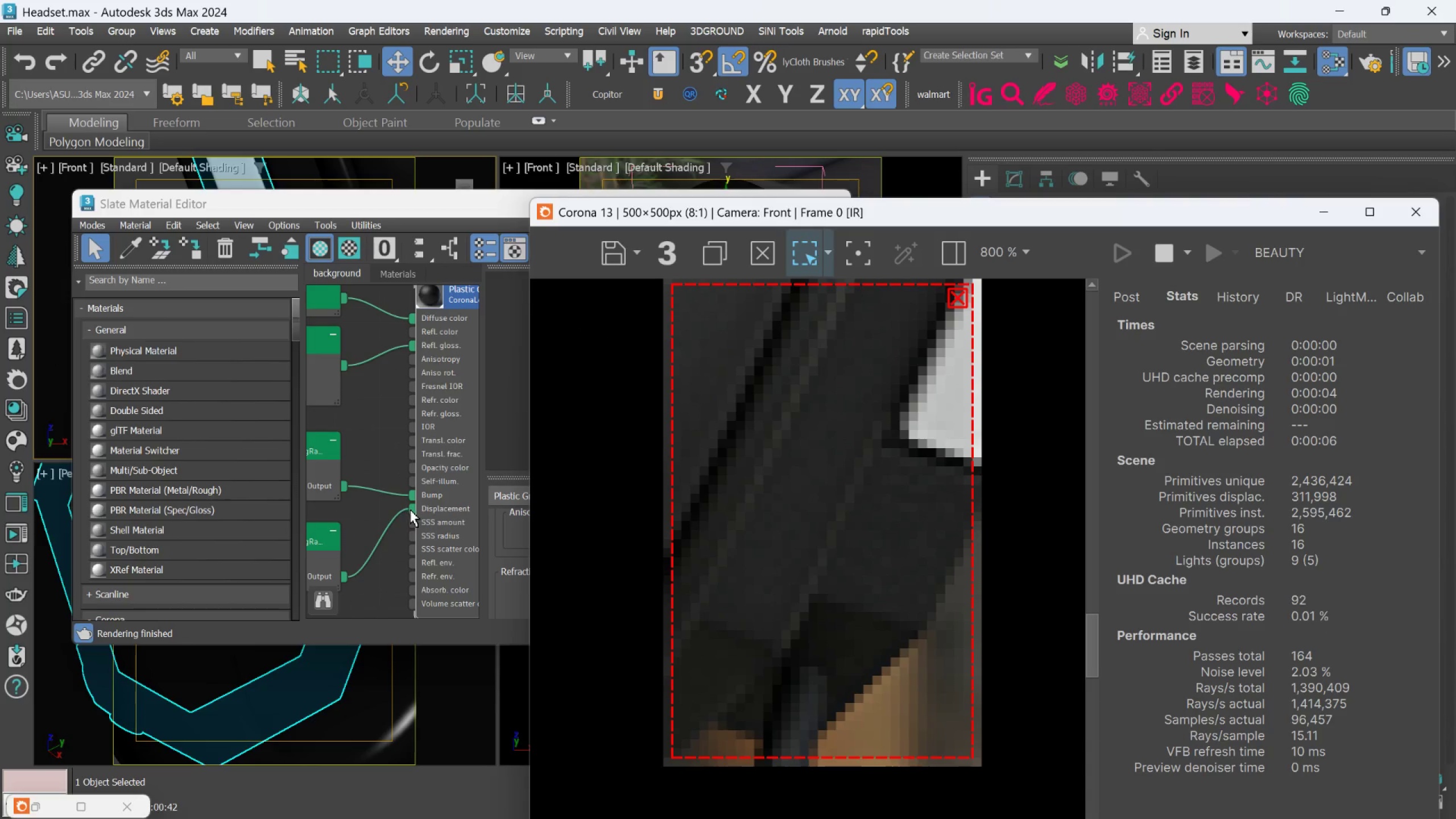 
left_click_drag(start_coordinate=[411, 511], to_coordinate=[399, 522])
 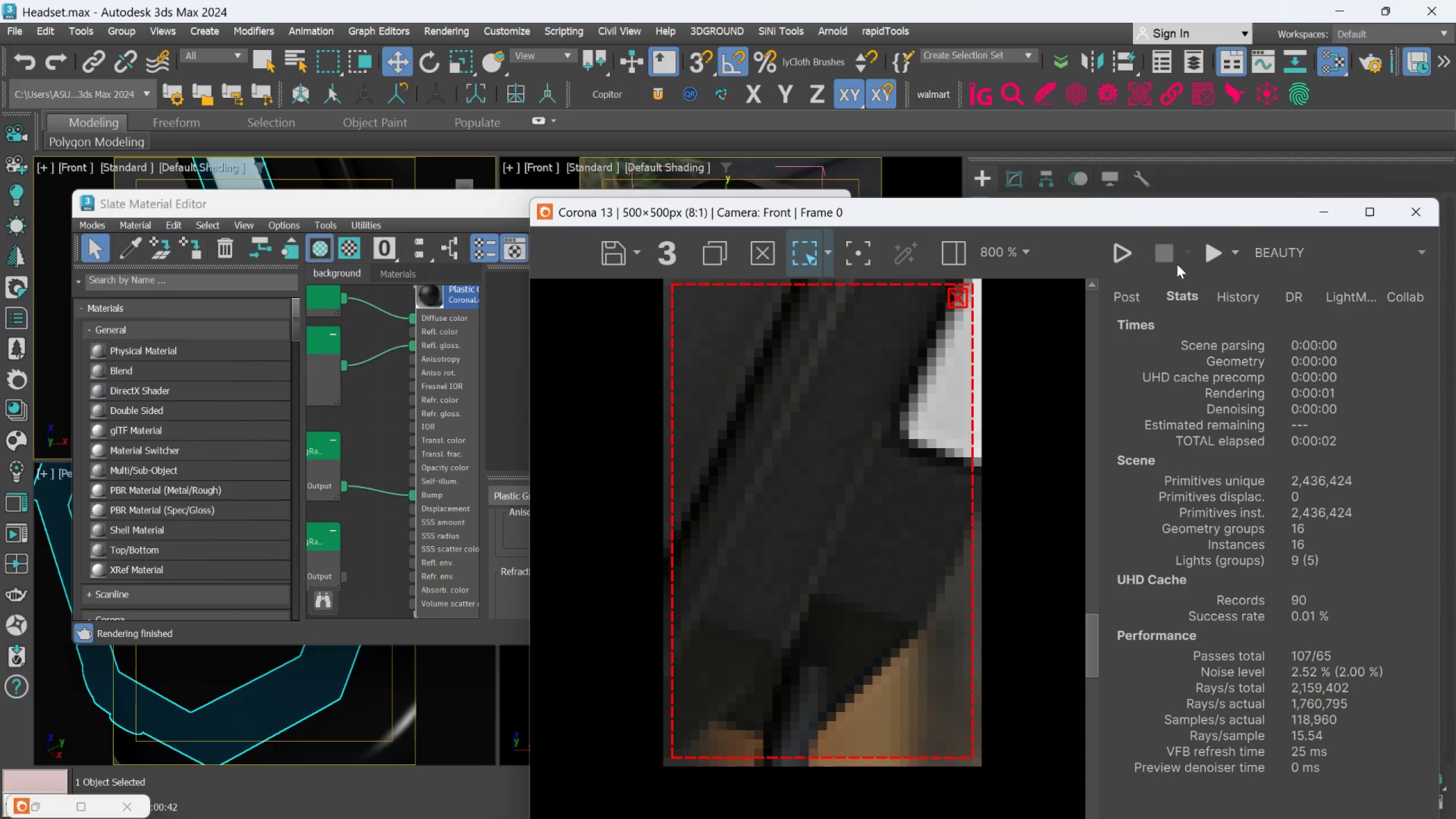 
left_click([1198, 257])
 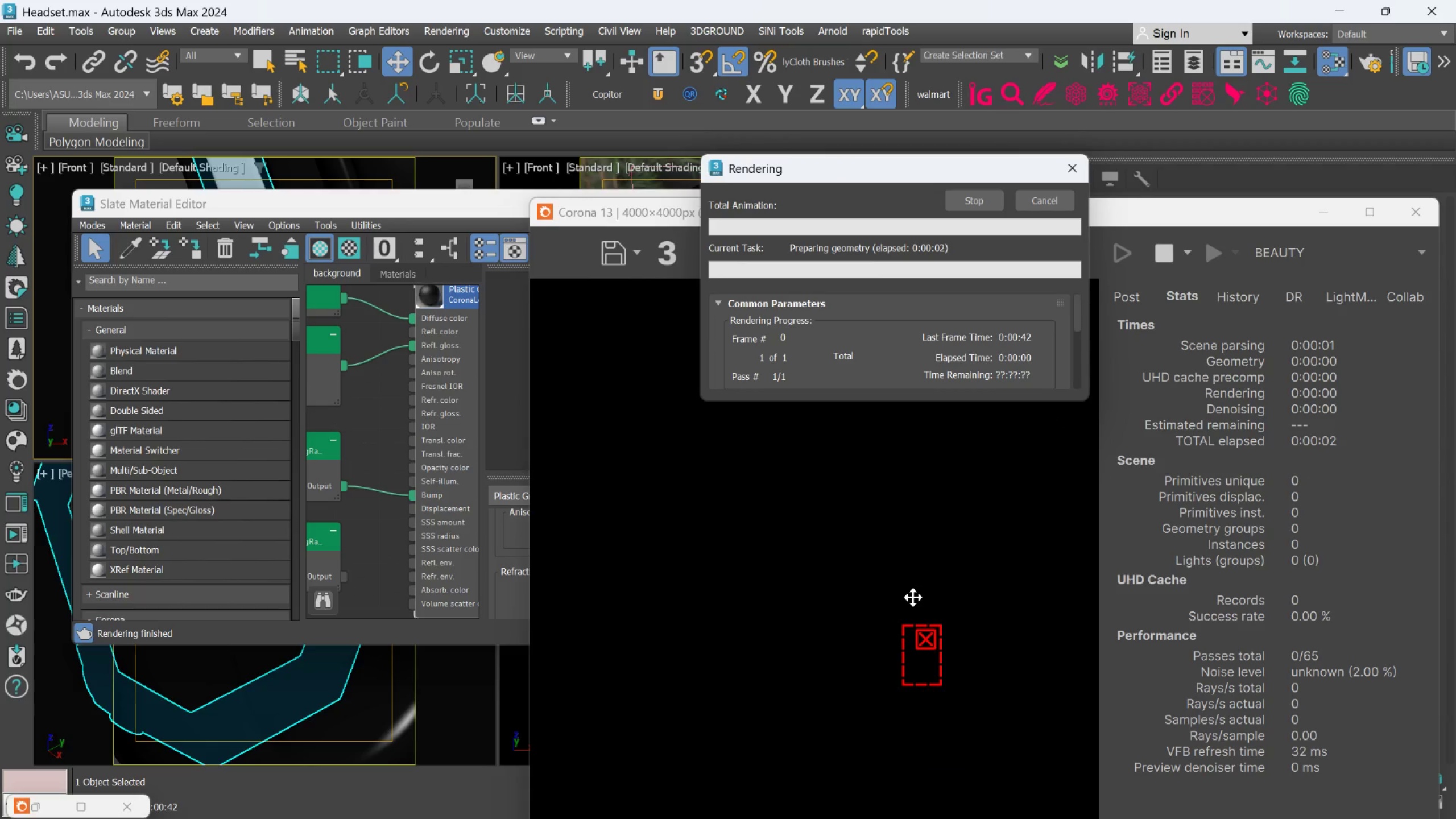 
scroll: coordinate [973, 655], scroll_direction: up, amount: 4.0
 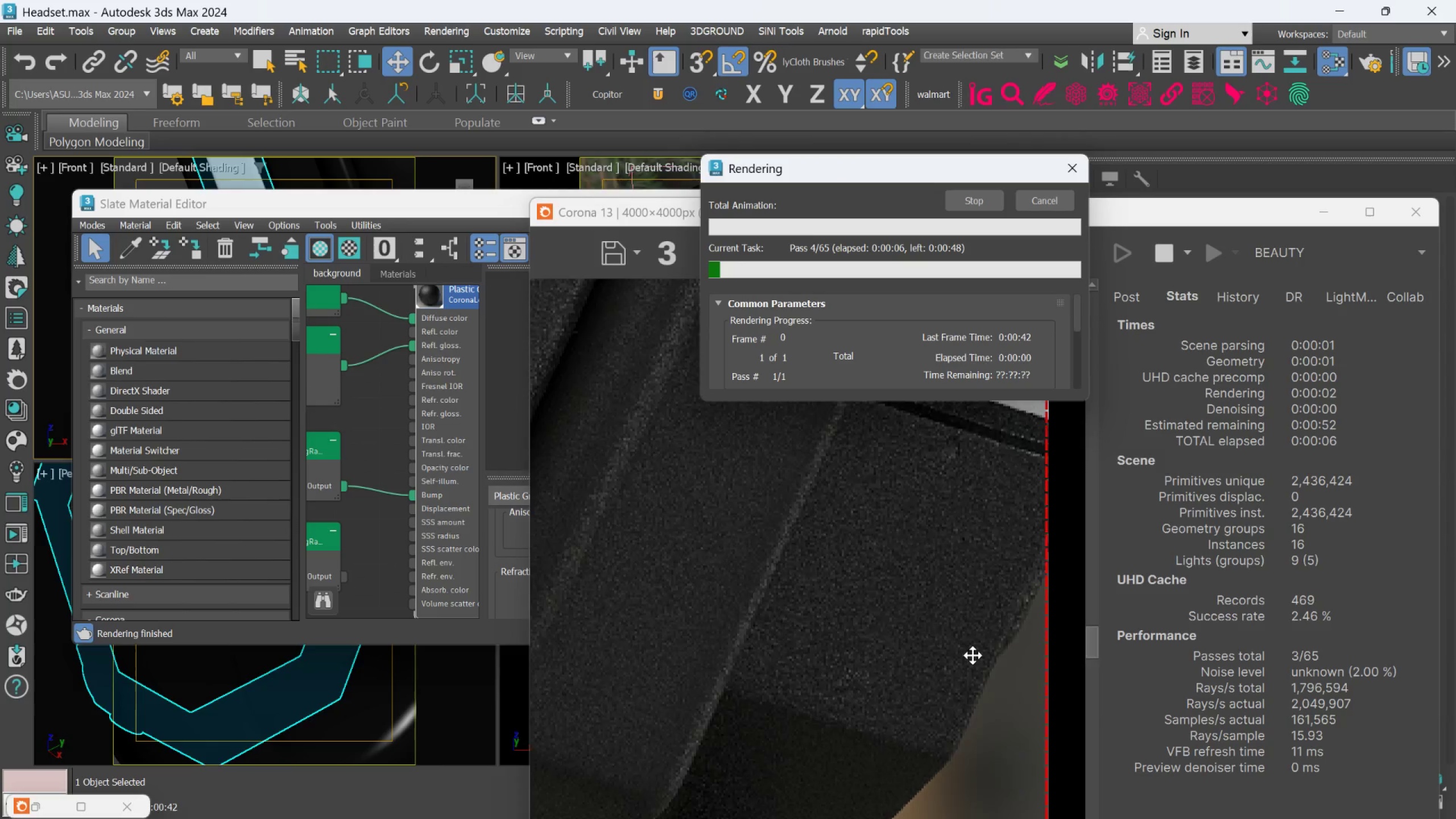 
scroll: coordinate [973, 655], scroll_direction: down, amount: 1.0
 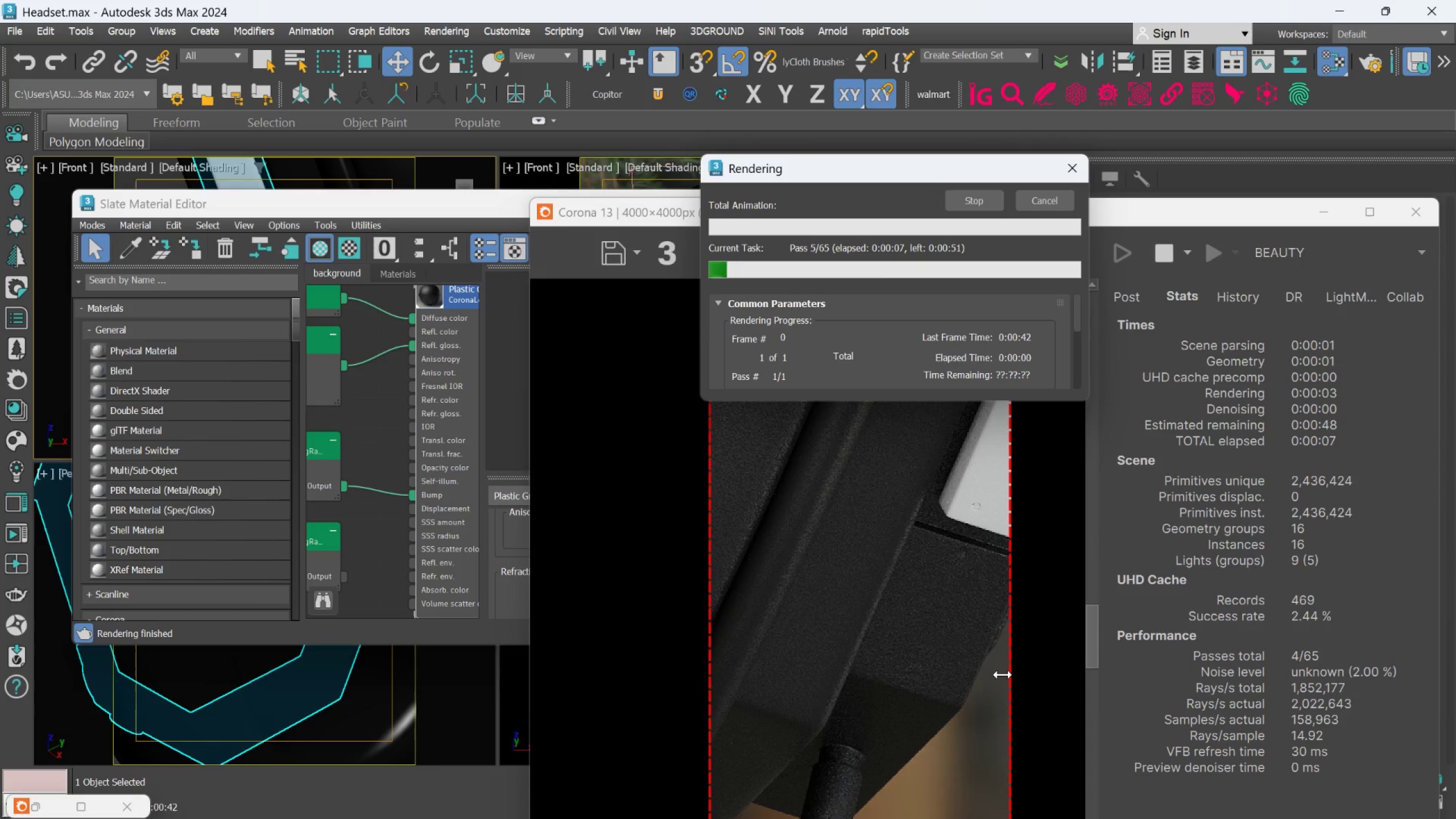 
scroll: coordinate [1003, 675], scroll_direction: up, amount: 1.0
 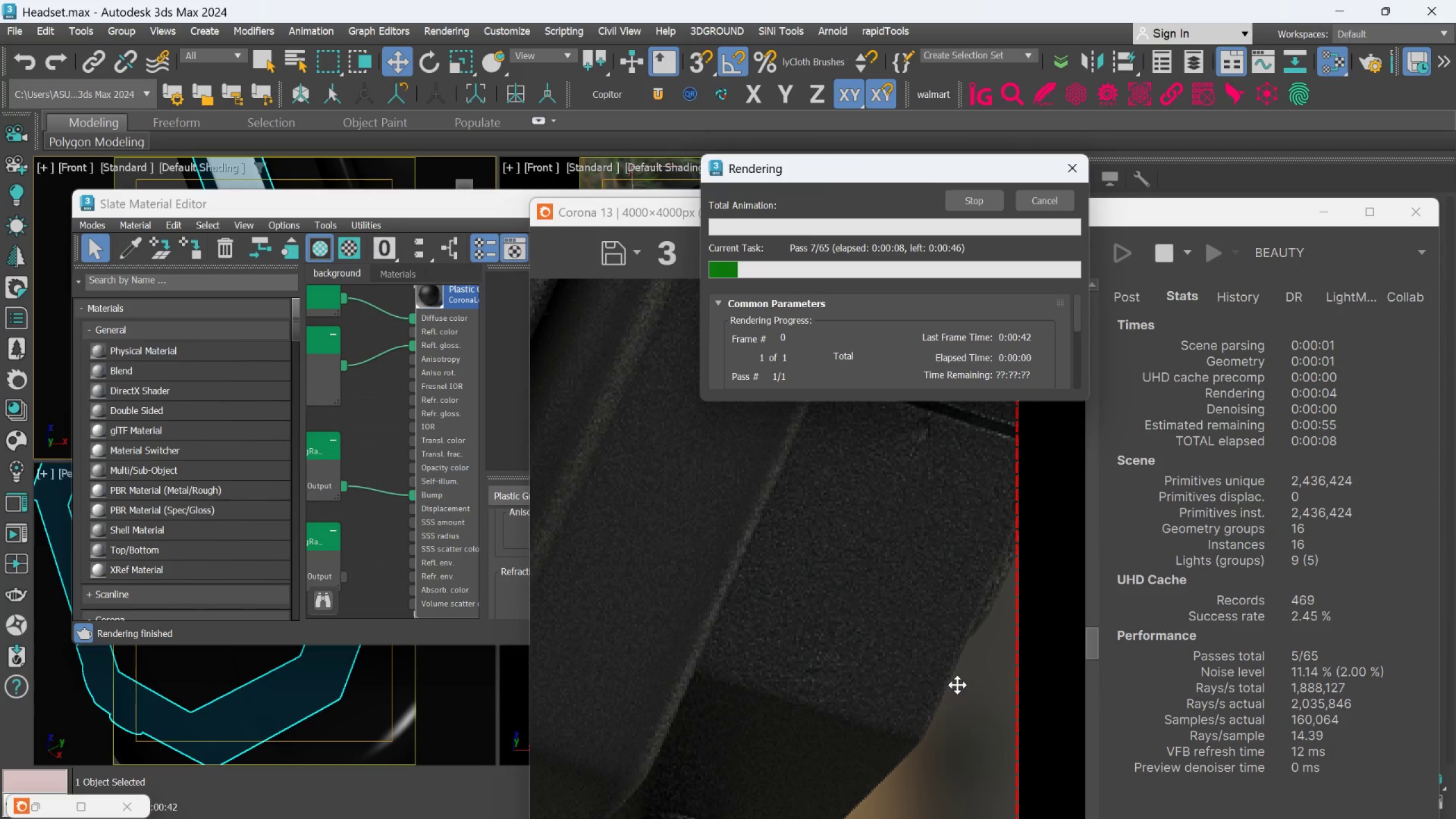 
scroll: coordinate [957, 685], scroll_direction: down, amount: 1.0
 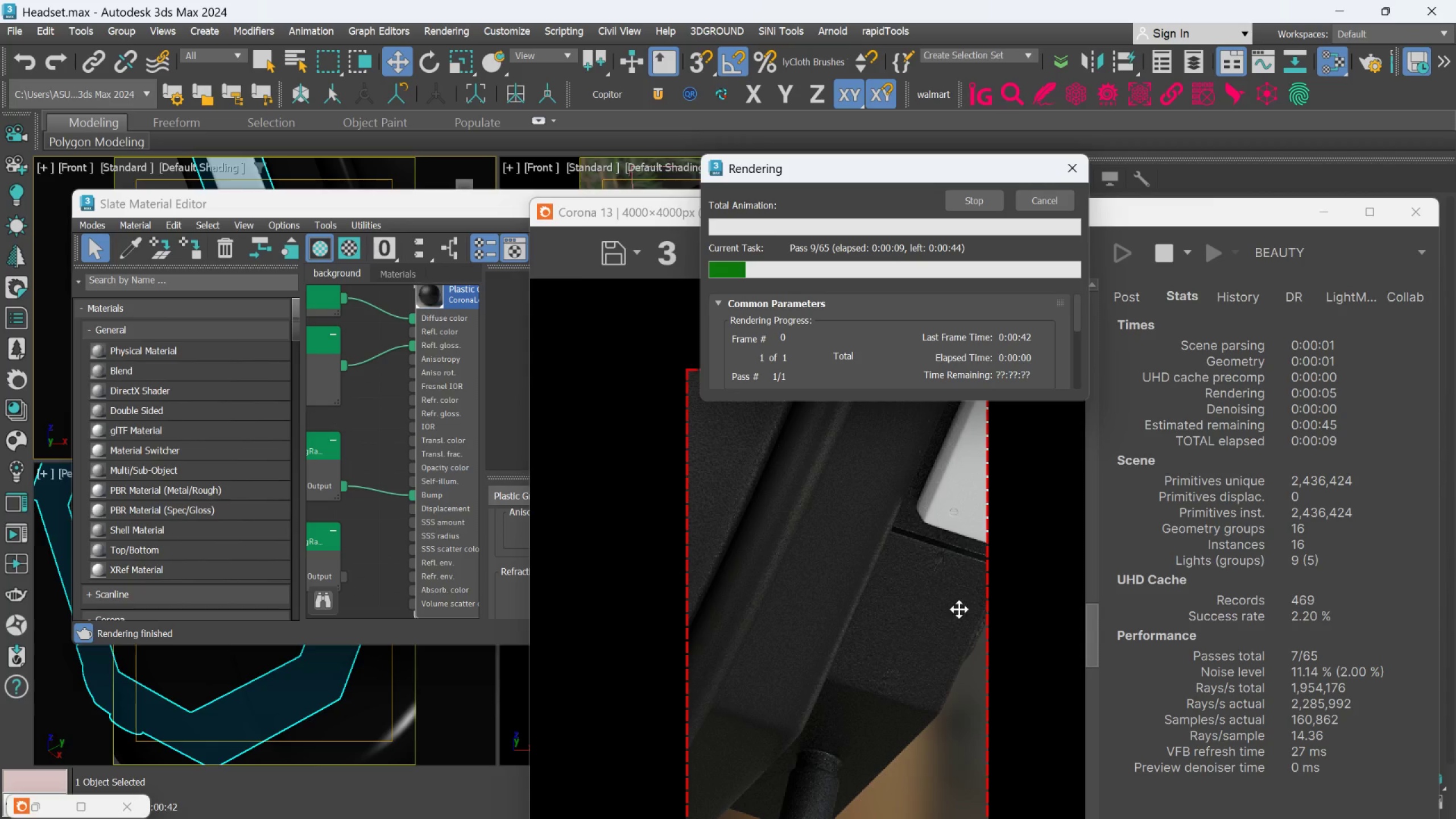 
scroll: coordinate [954, 584], scroll_direction: up, amount: 1.0
 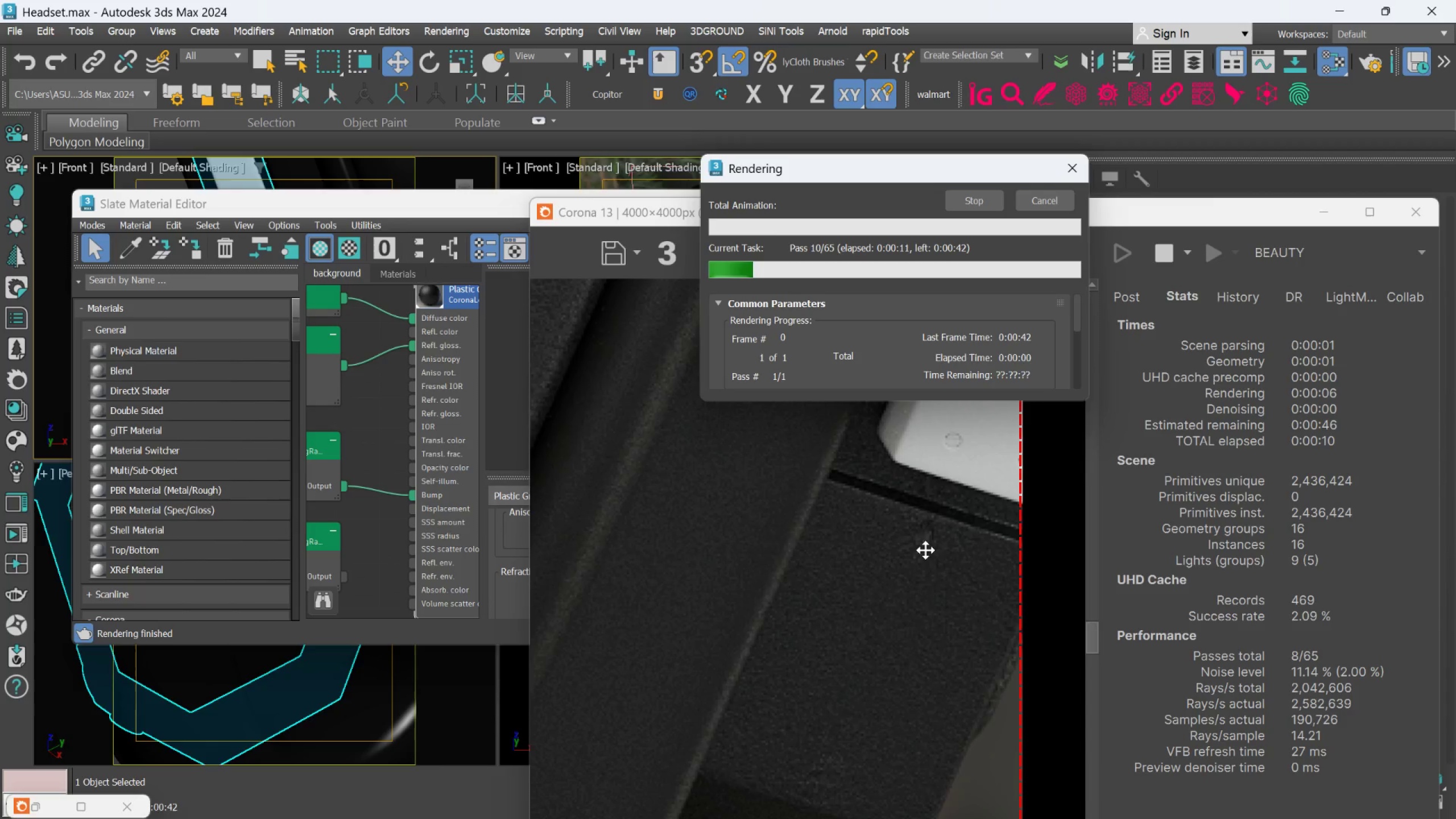 
scroll: coordinate [975, 698], scroll_direction: down, amount: 2.0
 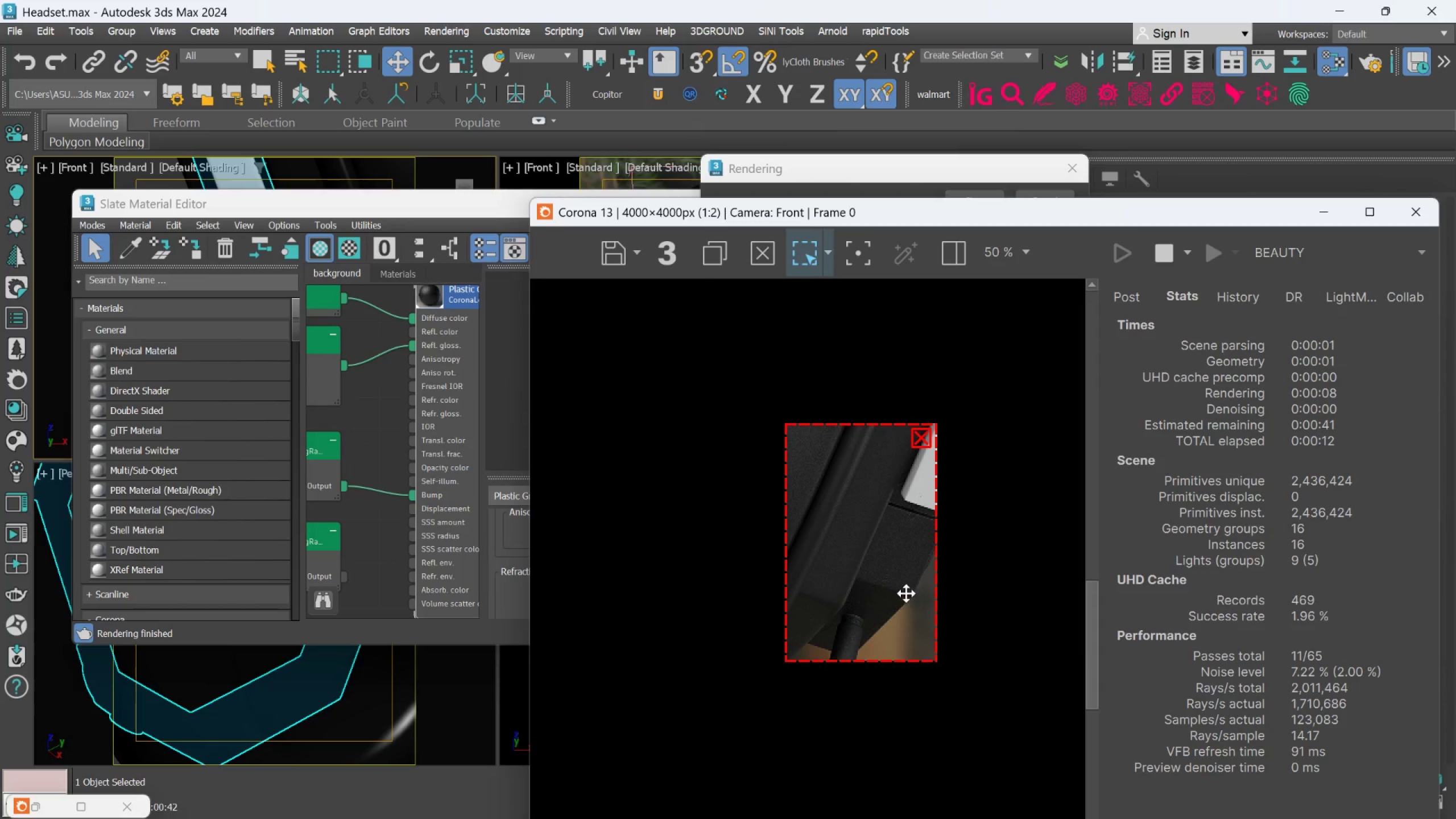 
scroll: coordinate [904, 593], scroll_direction: up, amount: 2.0
 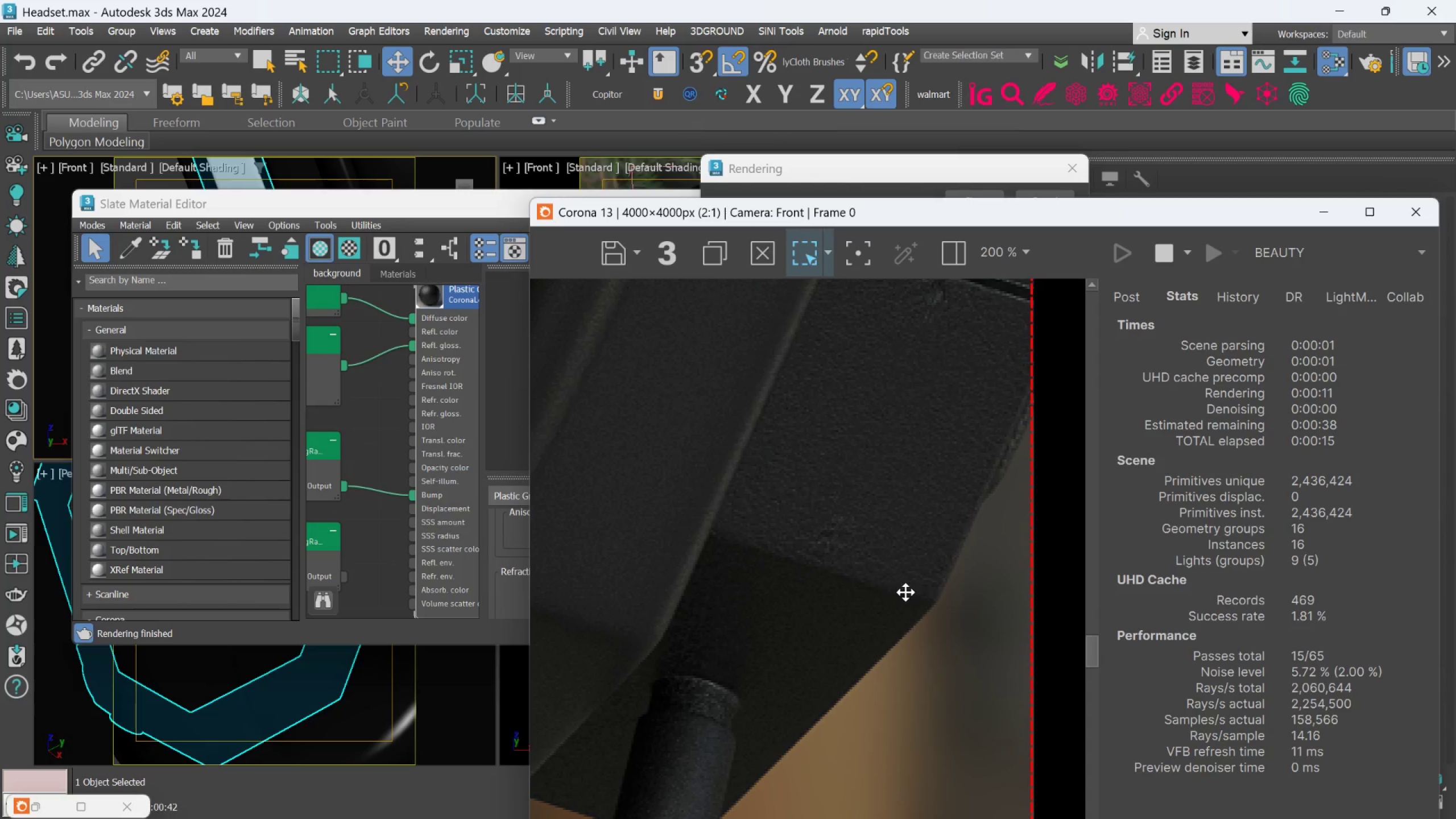 
scroll: coordinate [905, 592], scroll_direction: down, amount: 1.0
 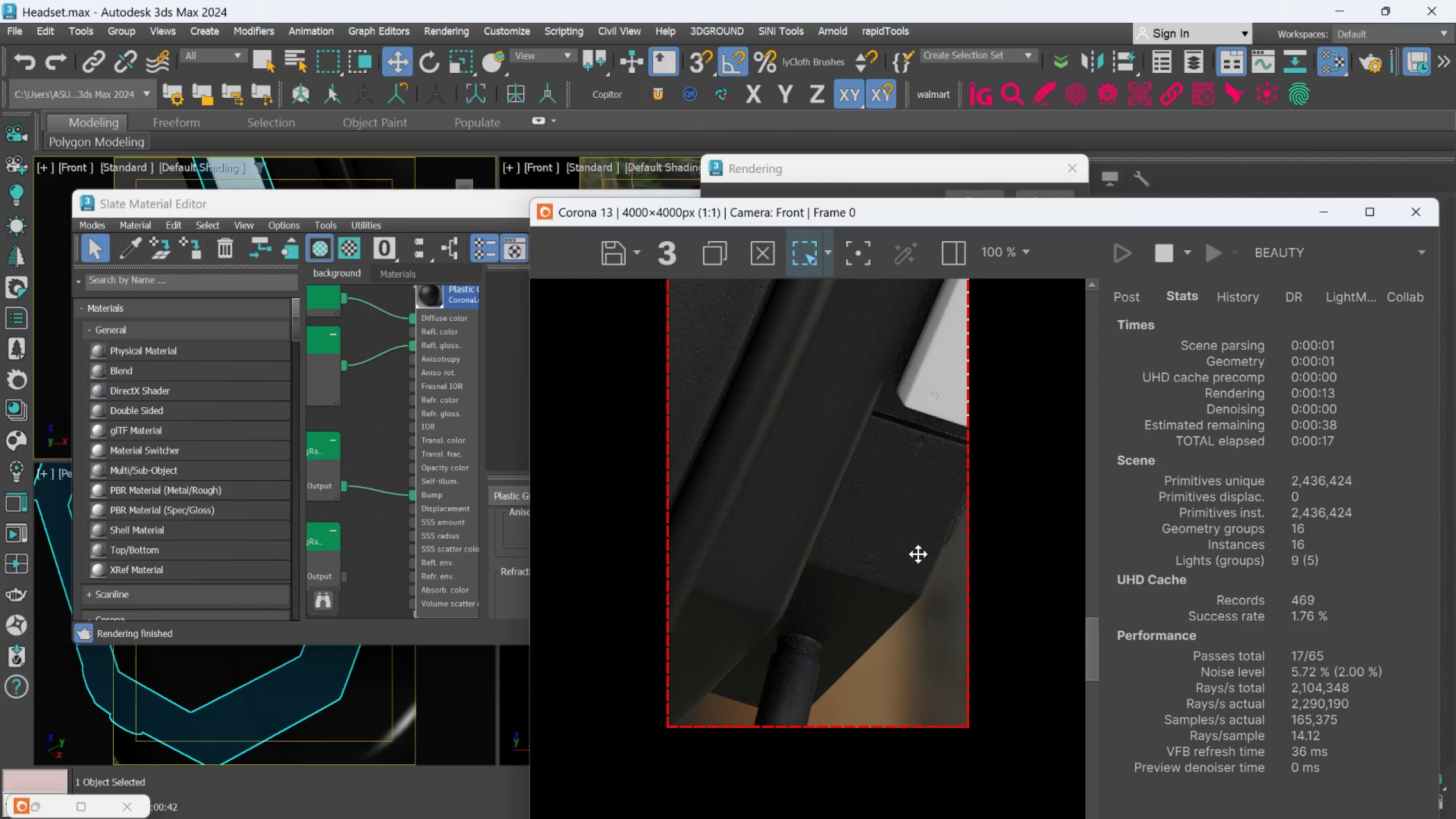 
scroll: coordinate [918, 554], scroll_direction: up, amount: 1.0
 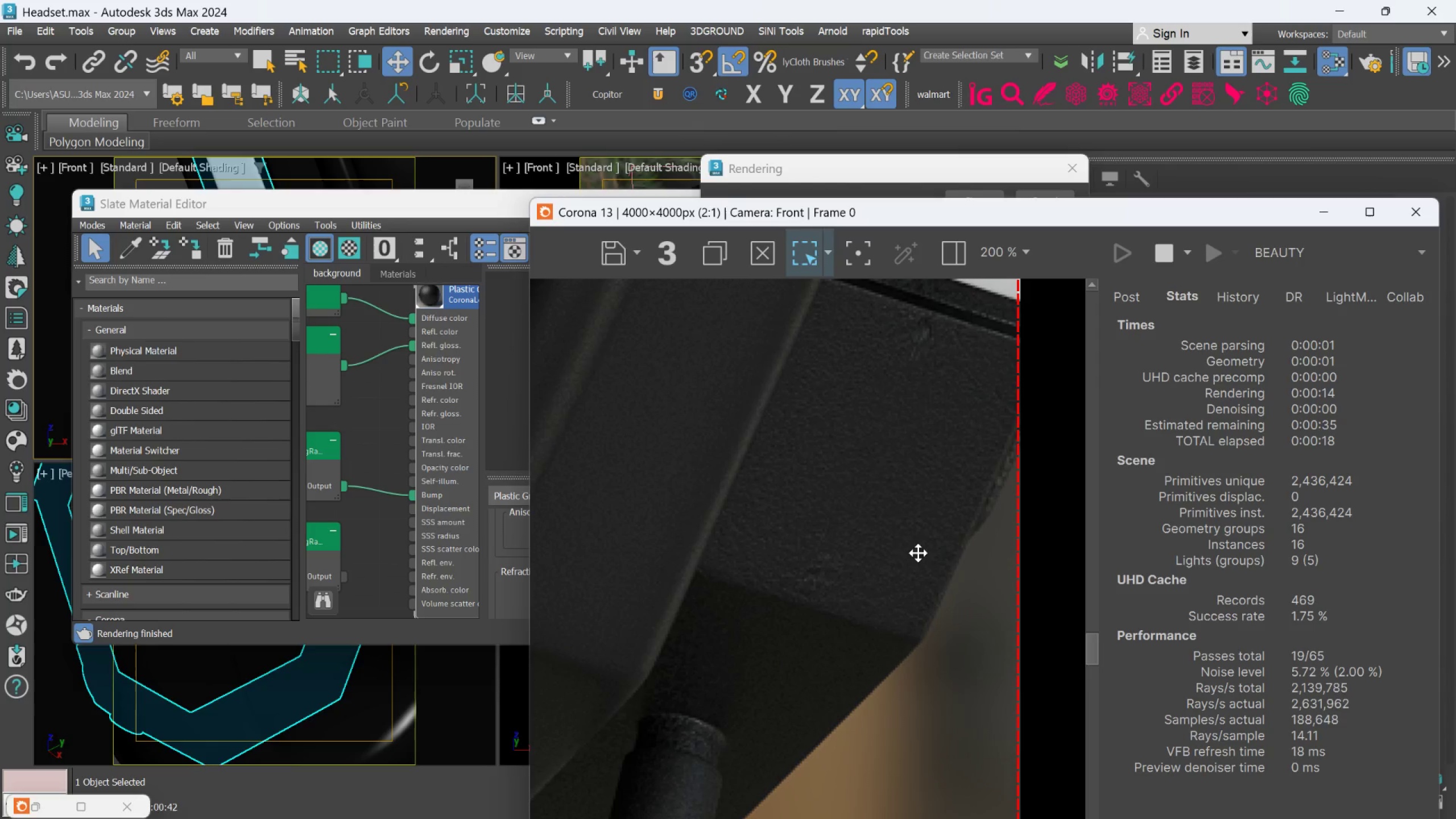 
scroll: coordinate [917, 570], scroll_direction: down, amount: 3.0
 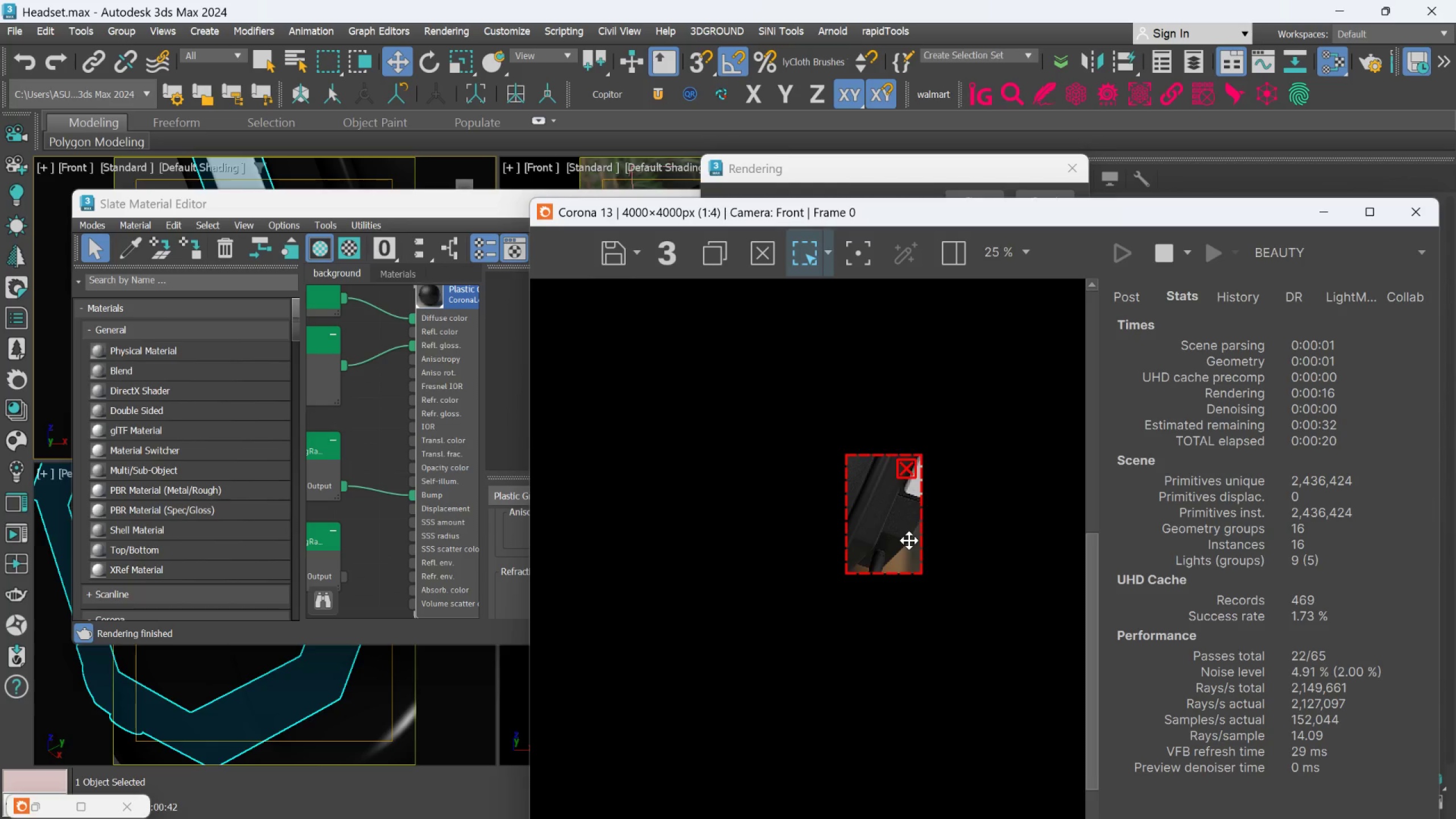 
scroll: coordinate [880, 494], scroll_direction: up, amount: 4.0
 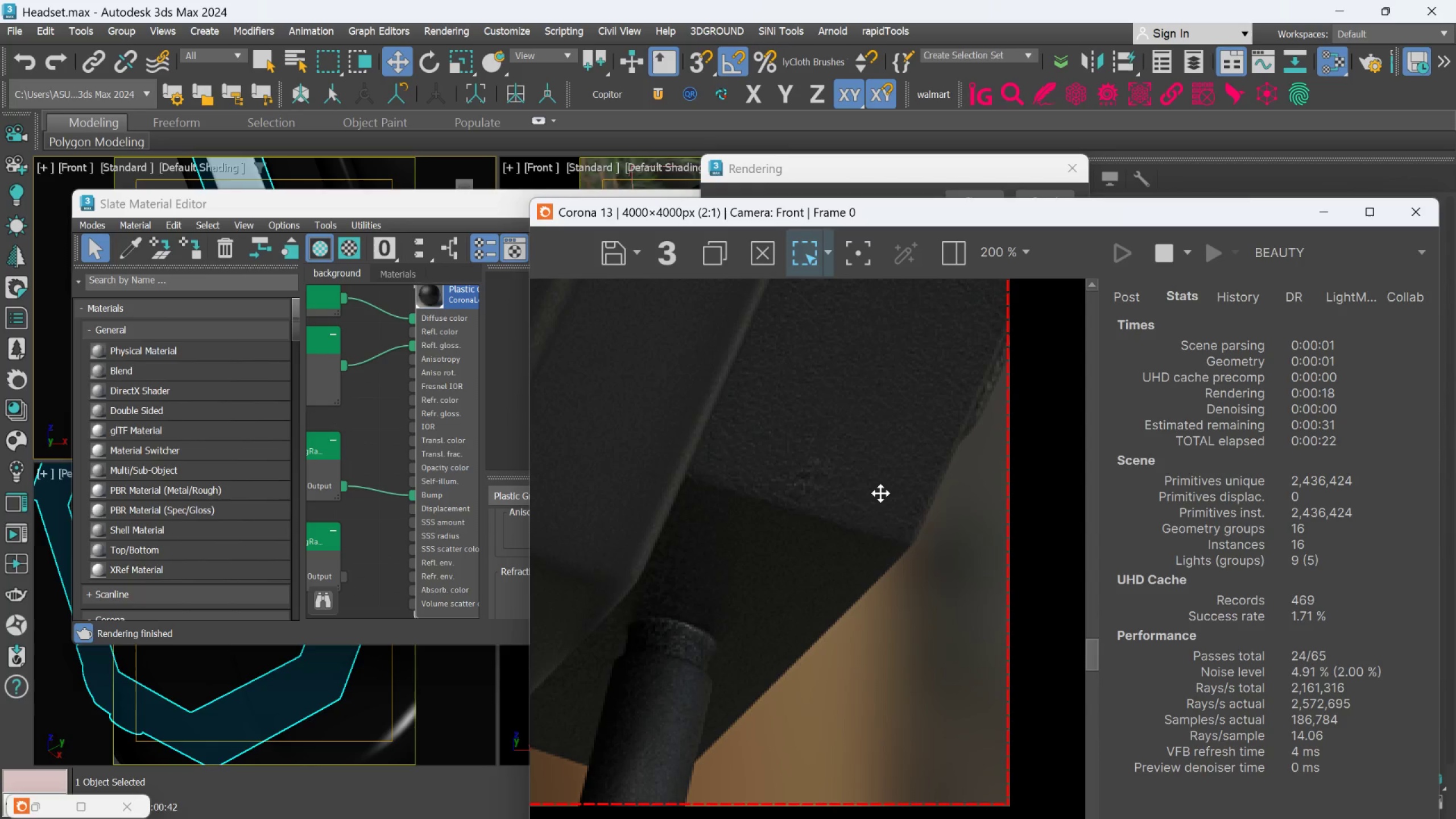 
scroll: coordinate [880, 493], scroll_direction: down, amount: 2.0
 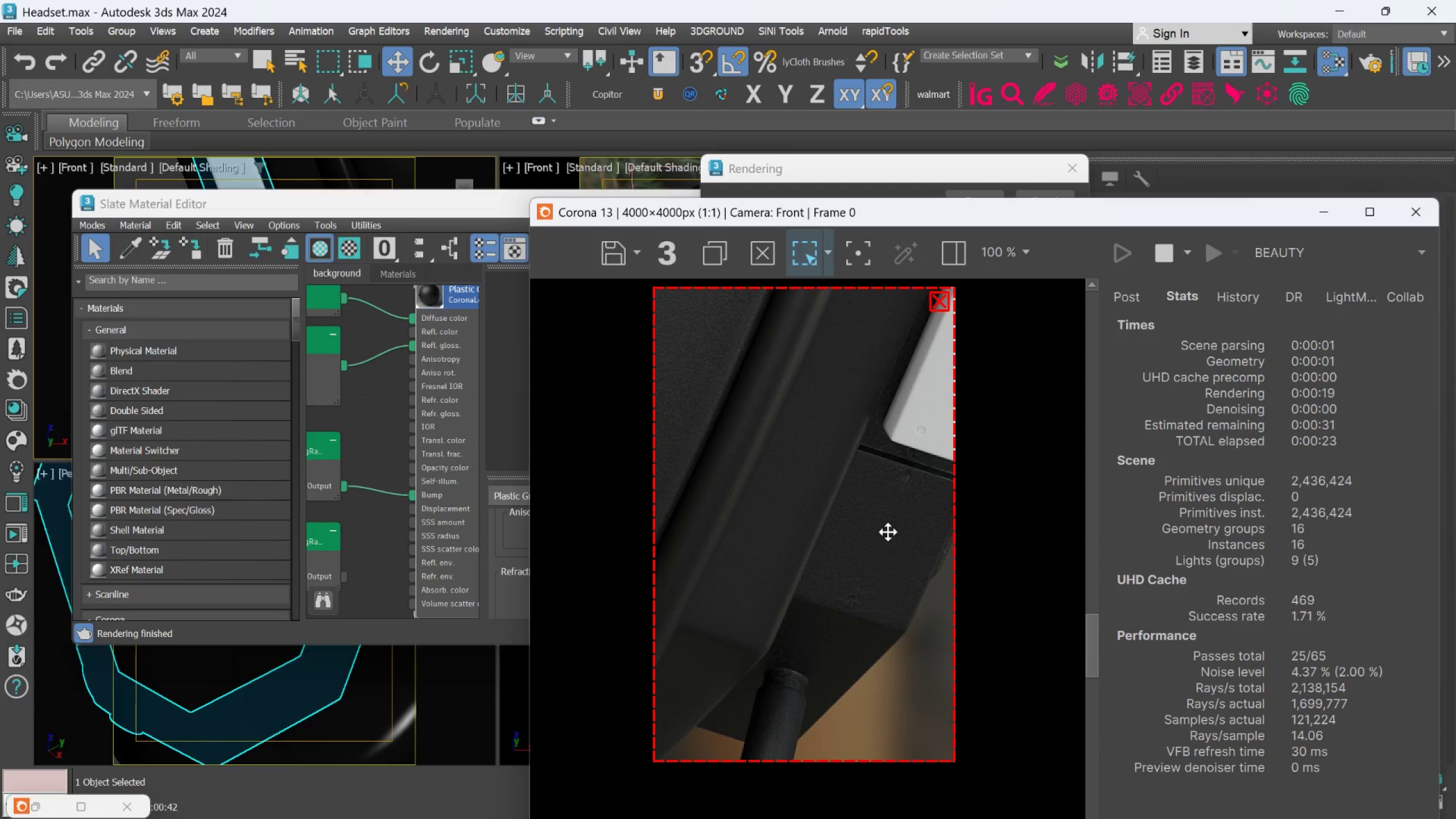 
scroll: coordinate [907, 502], scroll_direction: up, amount: 1.0
 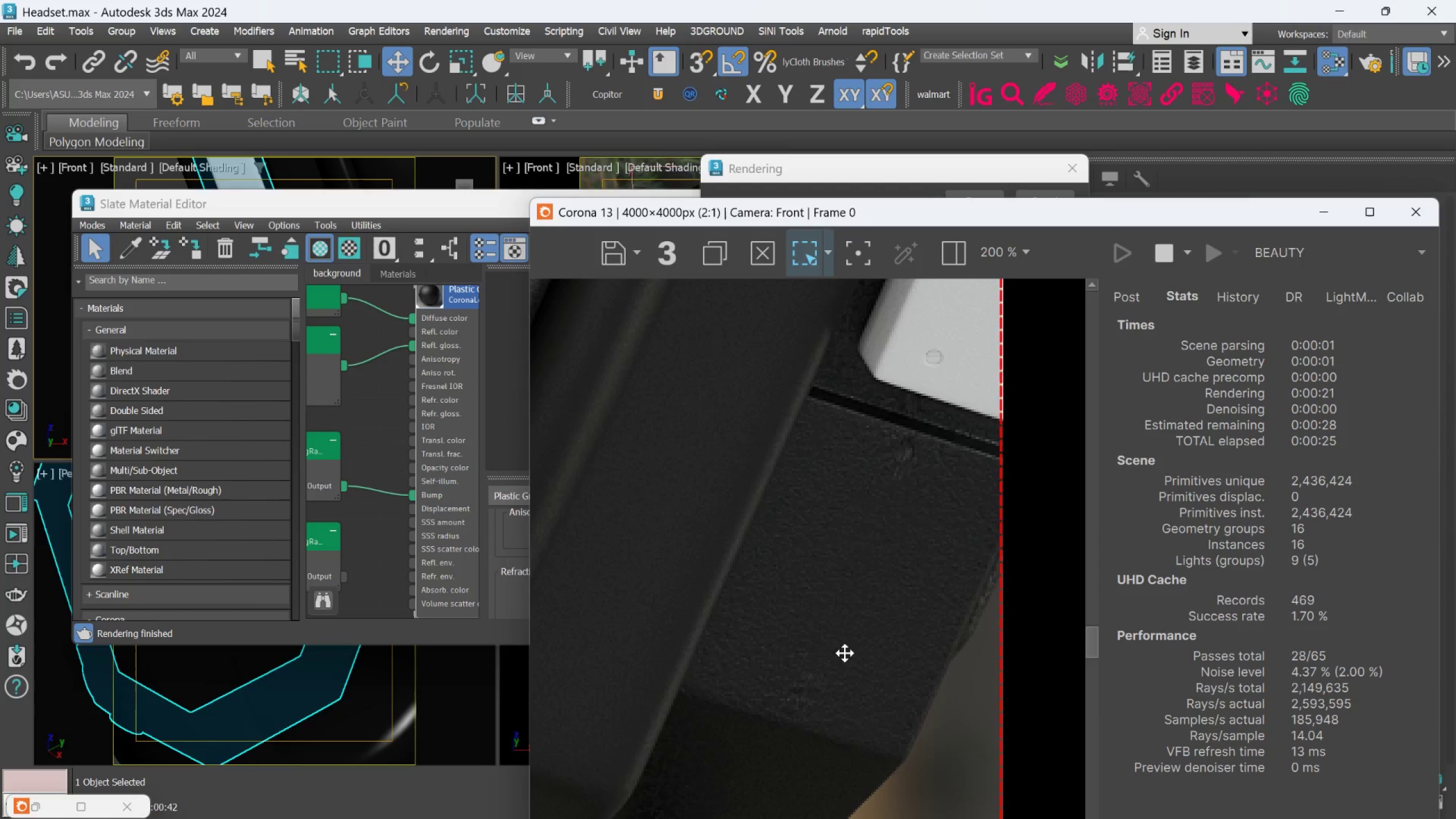 
scroll: coordinate [851, 644], scroll_direction: none, amount: 0.0
 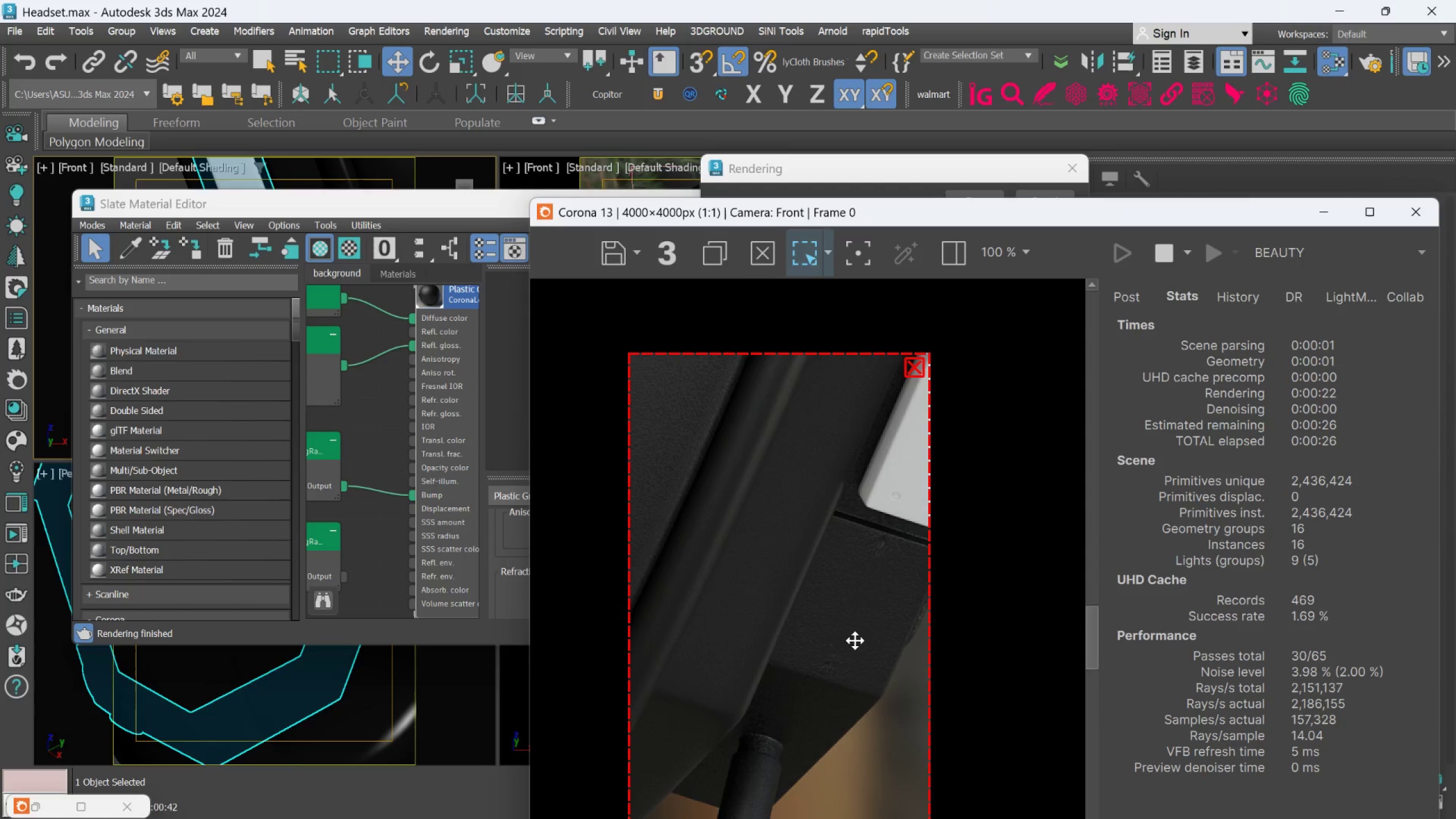 
scroll: coordinate [855, 640], scroll_direction: down, amount: 1.0
 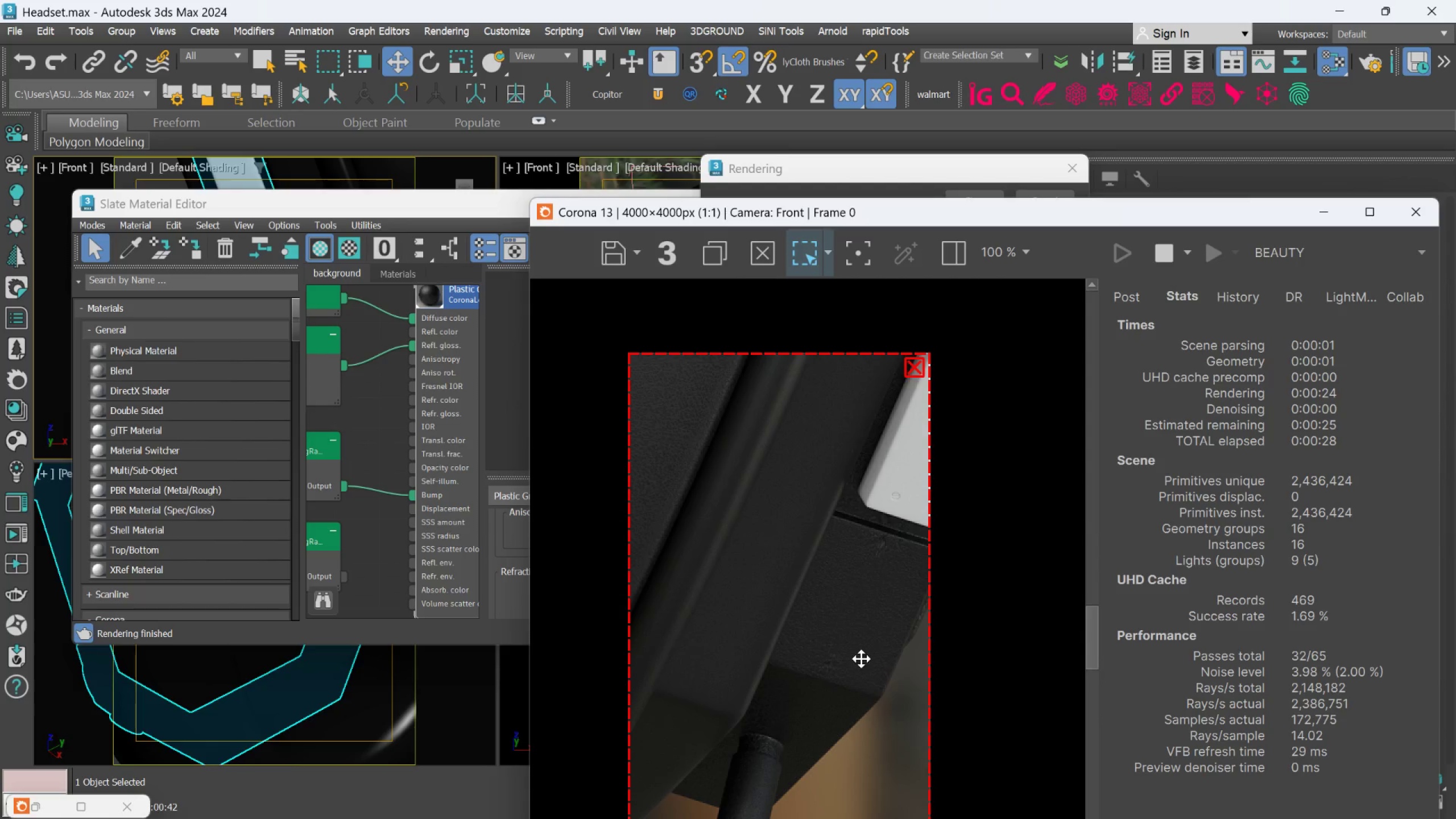 
scroll: coordinate [847, 670], scroll_direction: up, amount: 1.0
 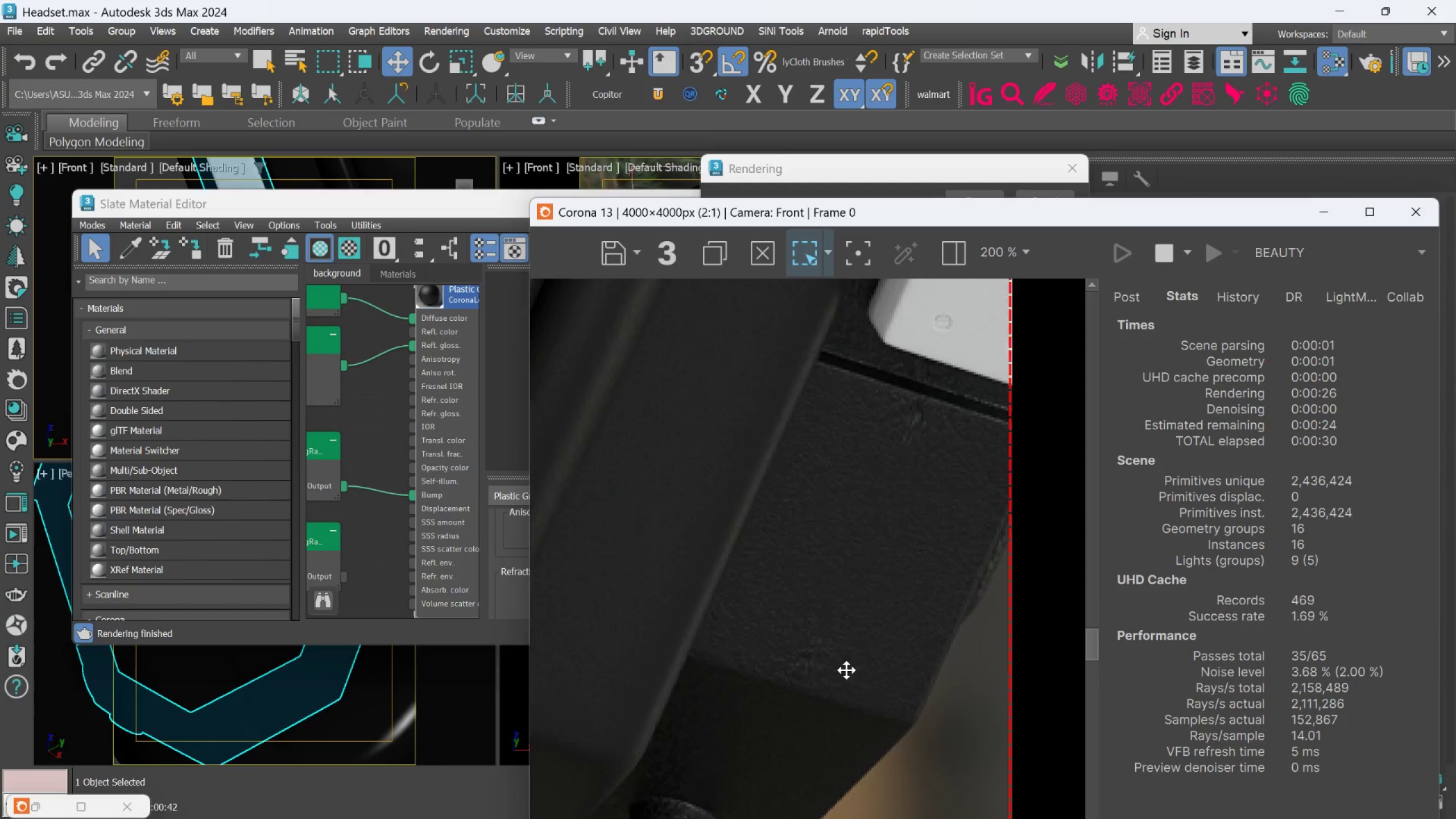 
scroll: coordinate [874, 629], scroll_direction: down, amount: 4.0
 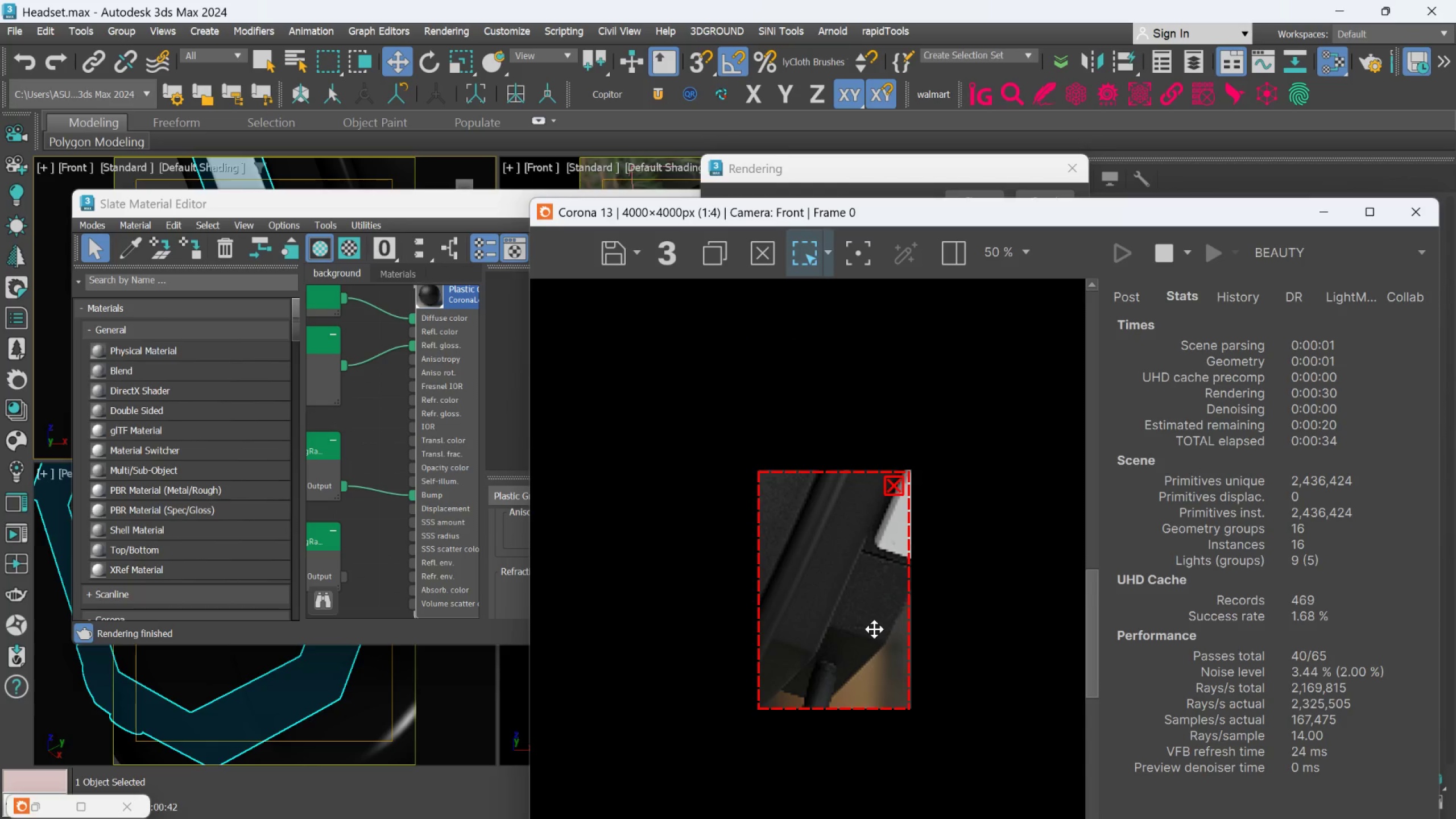 
scroll: coordinate [874, 629], scroll_direction: up, amount: 1.0
 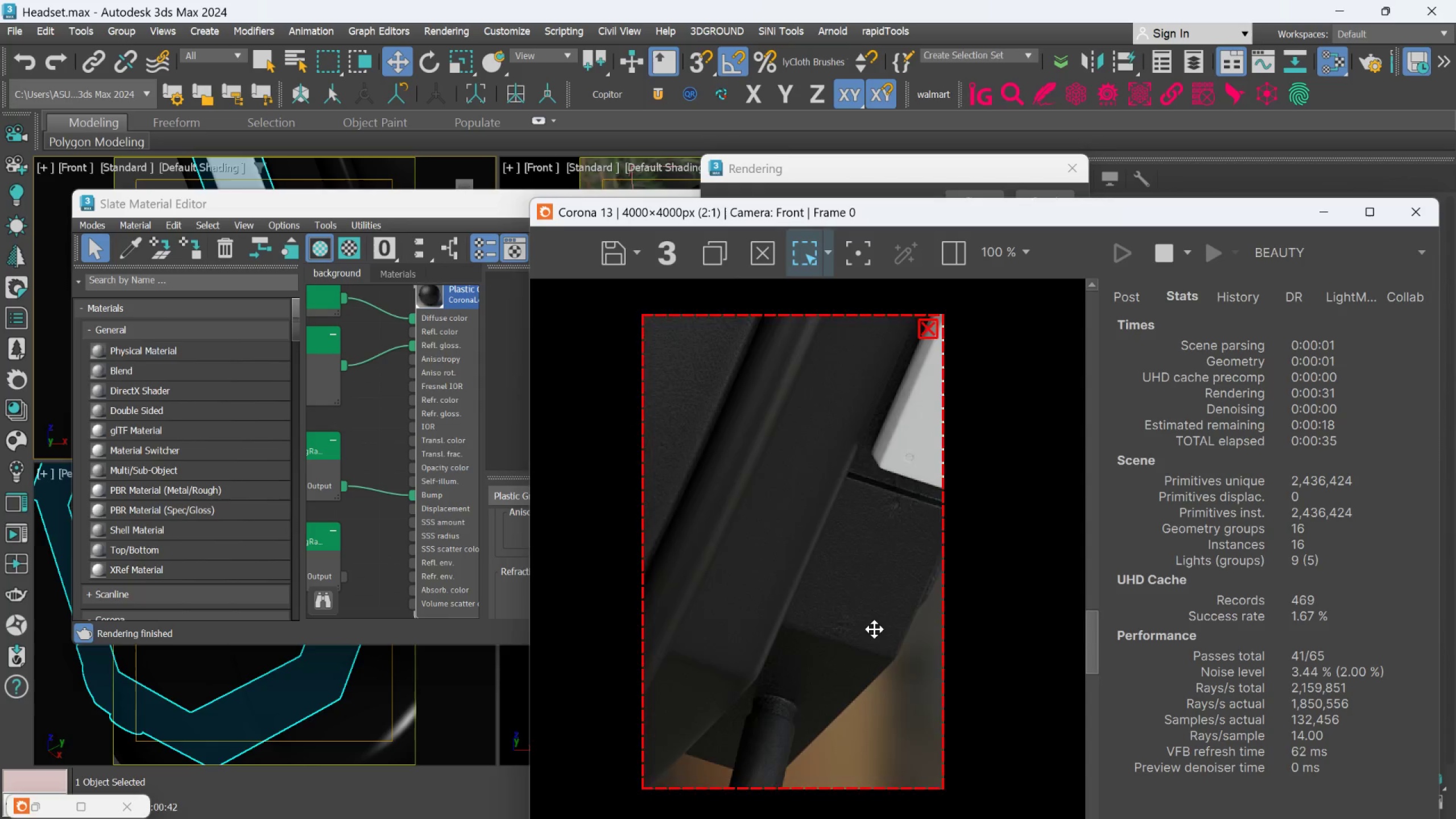 
scroll: coordinate [875, 625], scroll_direction: none, amount: 0.0
 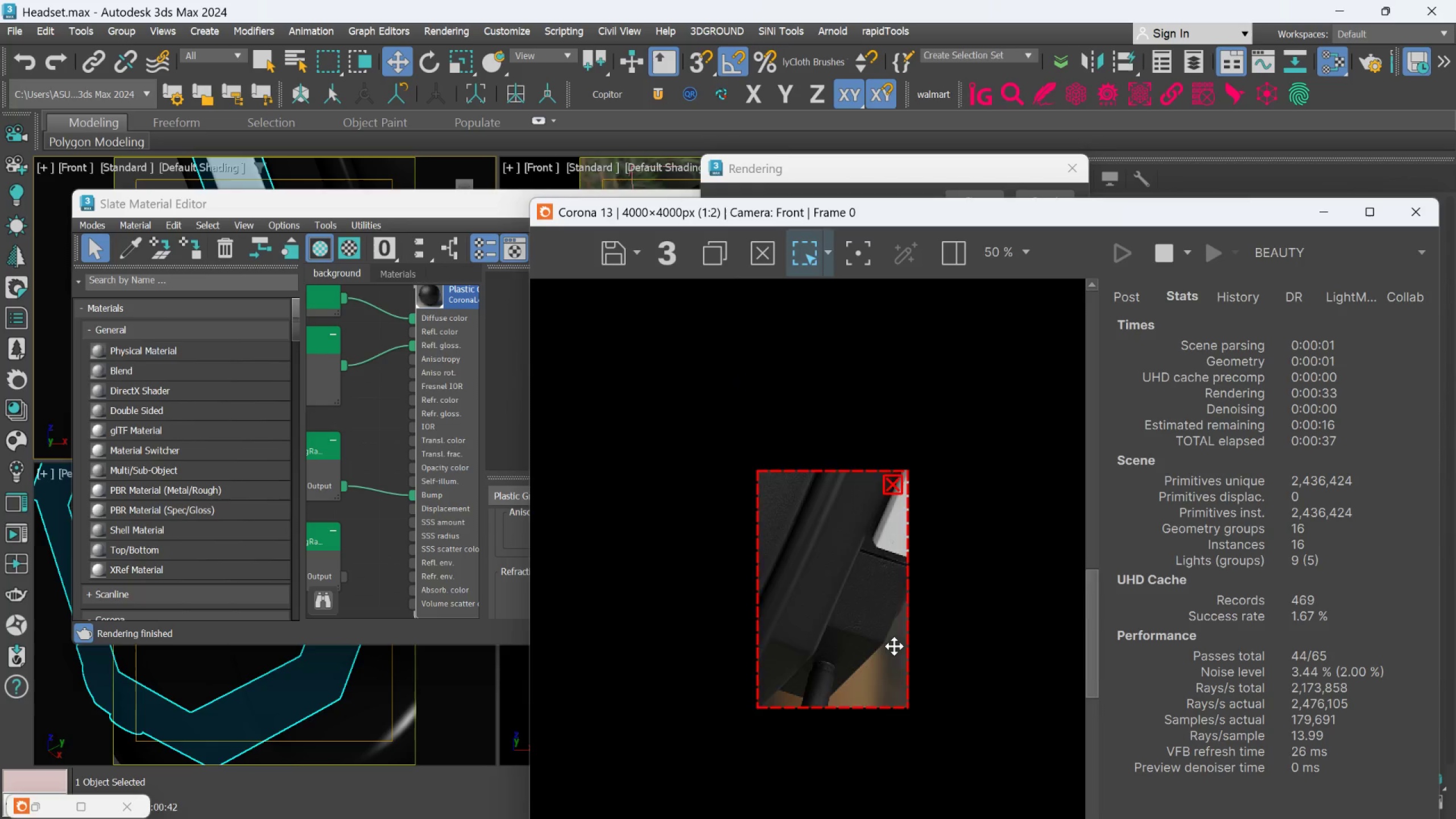 
scroll: coordinate [894, 646], scroll_direction: up, amount: 2.0
 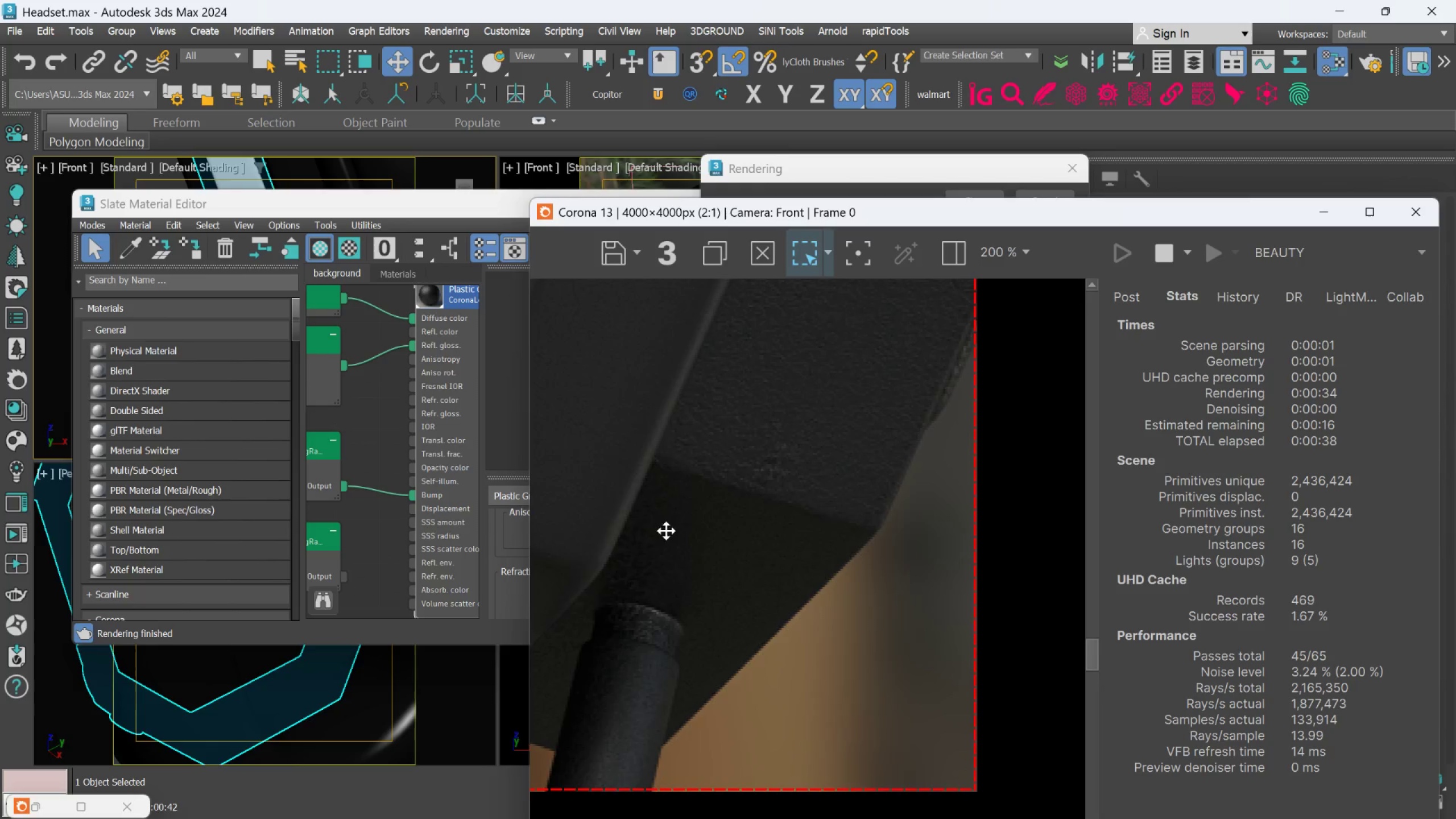 
scroll: coordinate [675, 528], scroll_direction: none, amount: 0.0
 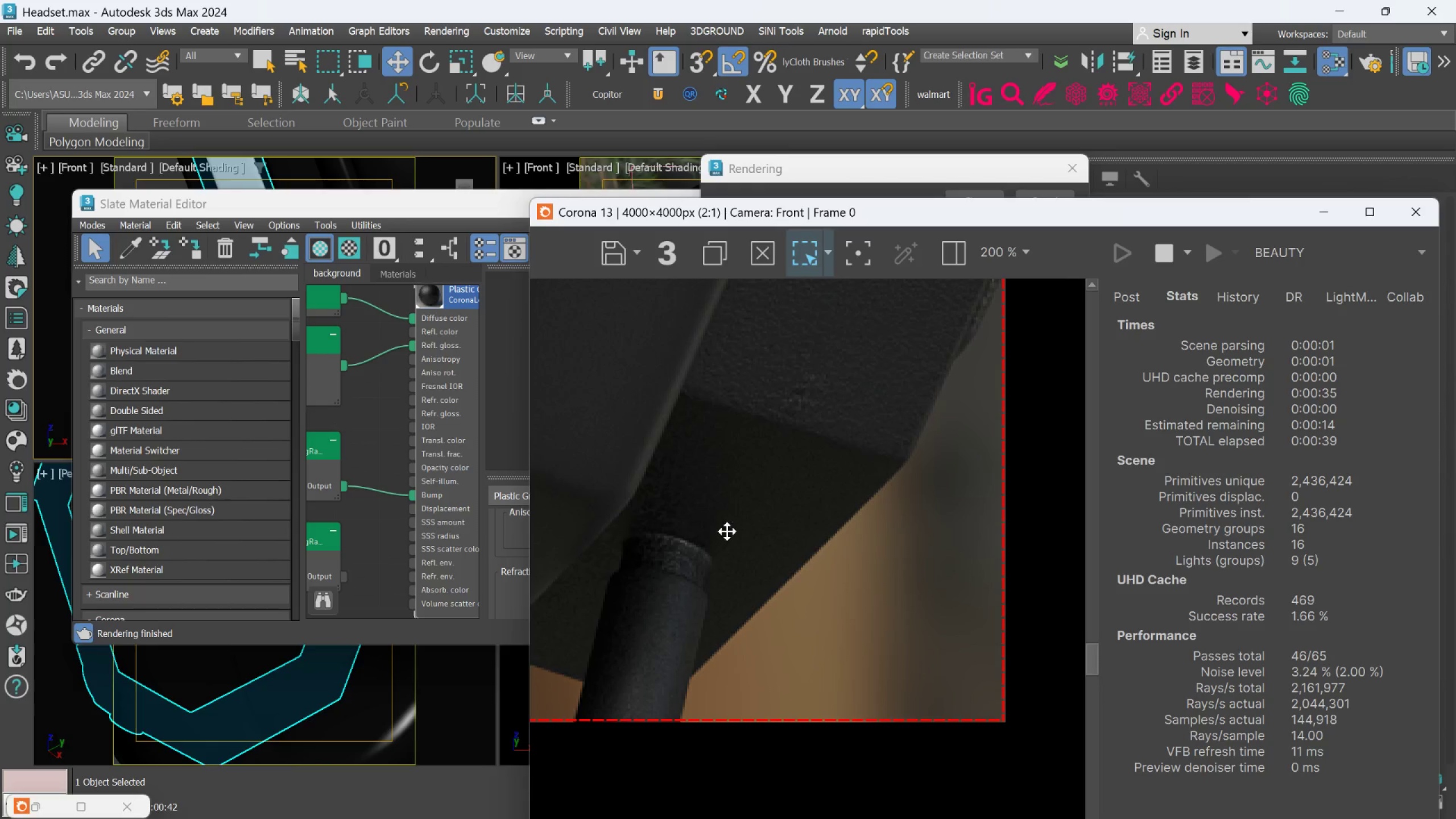 
scroll: coordinate [450, 482], scroll_direction: down, amount: 10.0
 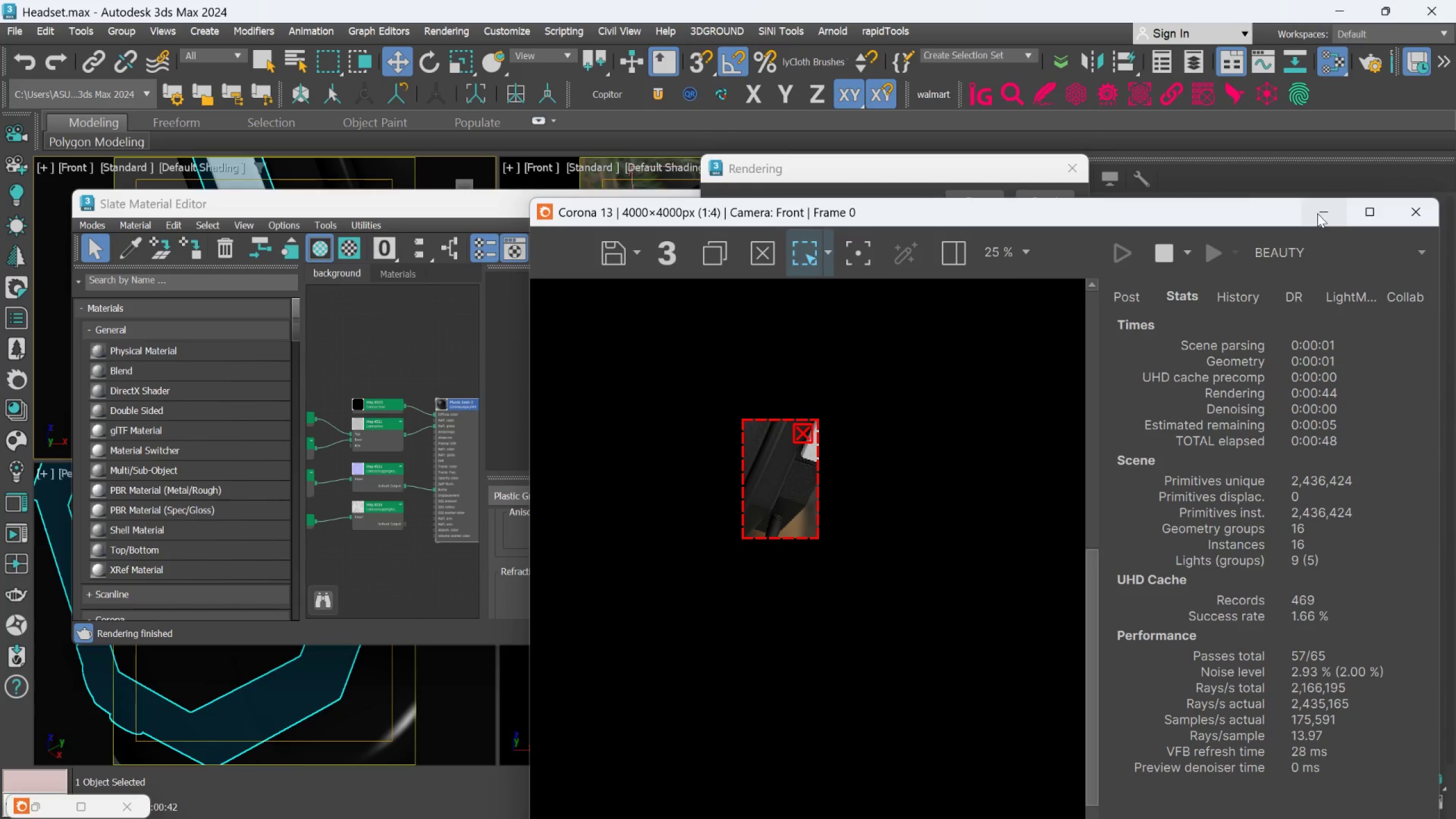 
scroll: coordinate [749, 448], scroll_direction: up, amount: 4.0
 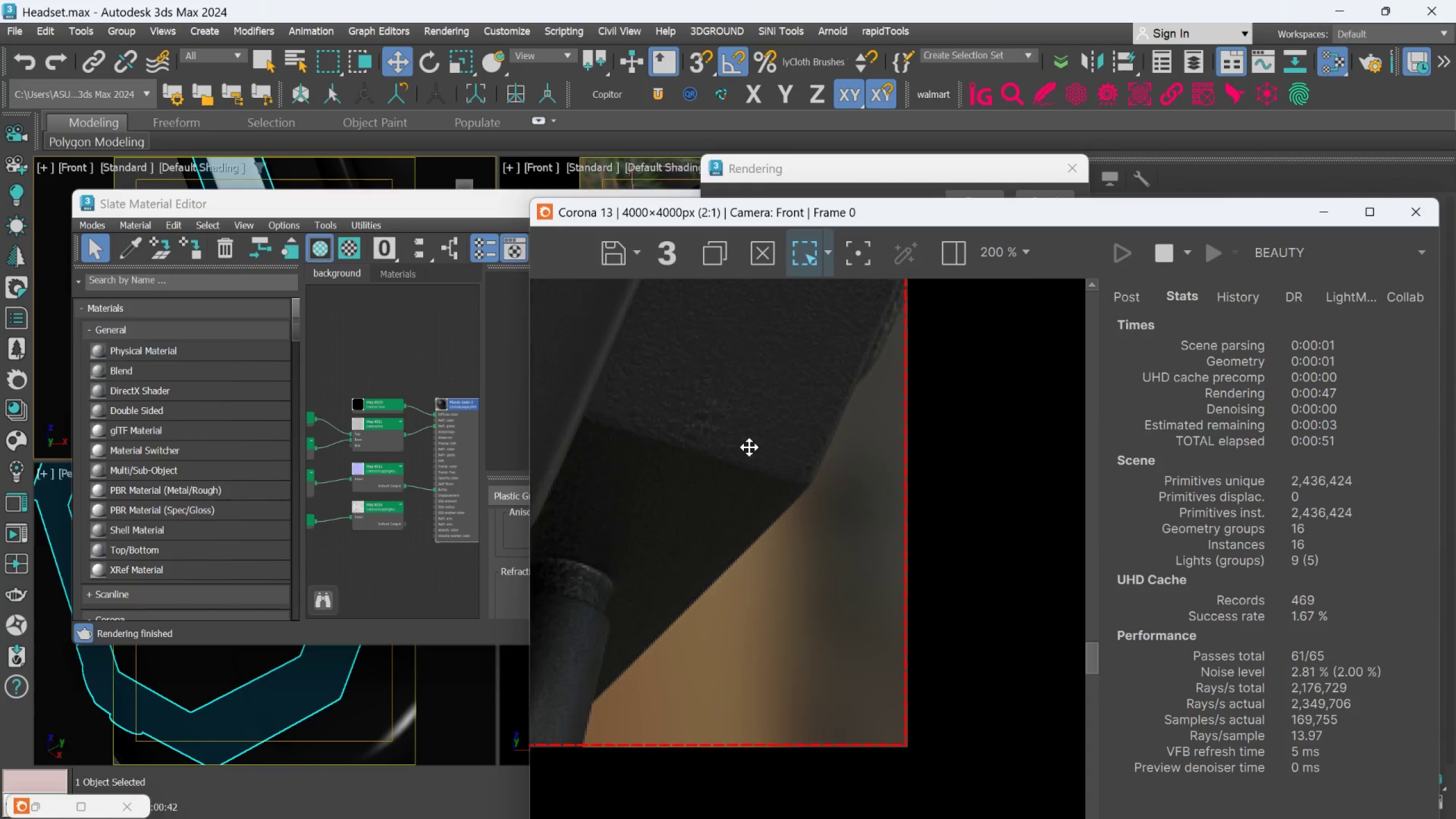 
scroll: coordinate [749, 447], scroll_direction: down, amount: 2.0
 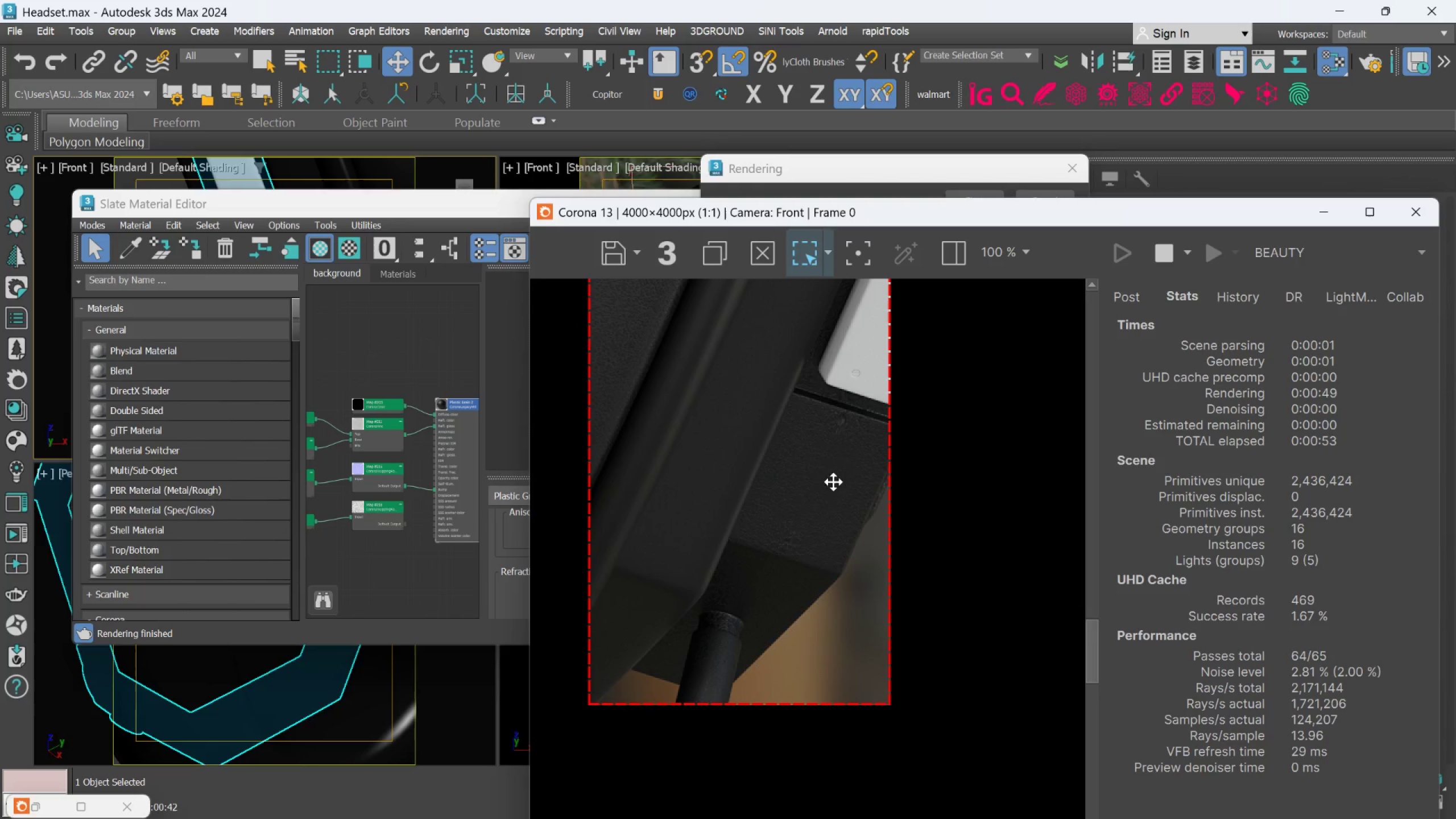 
scroll: coordinate [853, 454], scroll_direction: none, amount: 0.0
 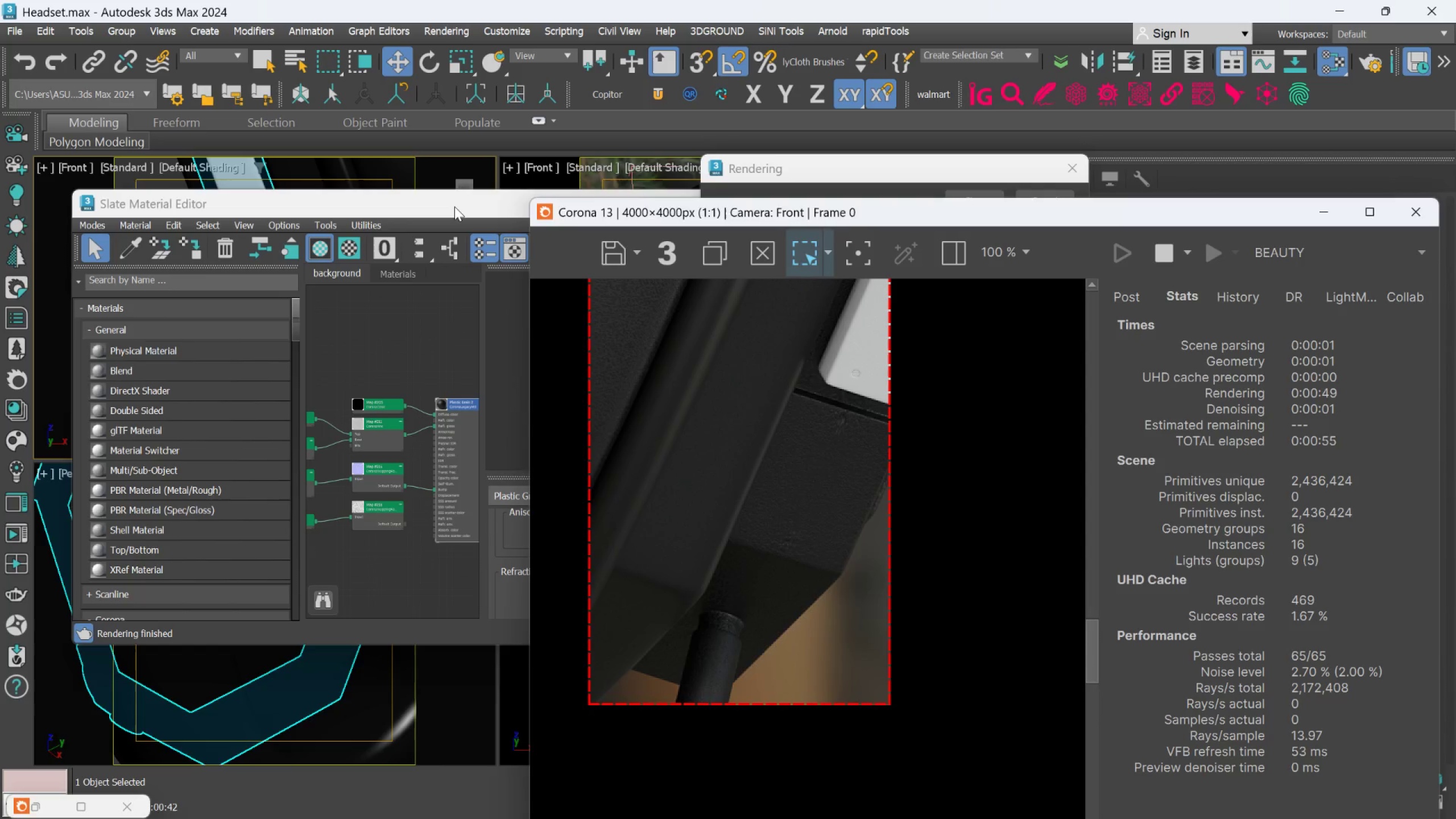 
left_click([454, 206])
 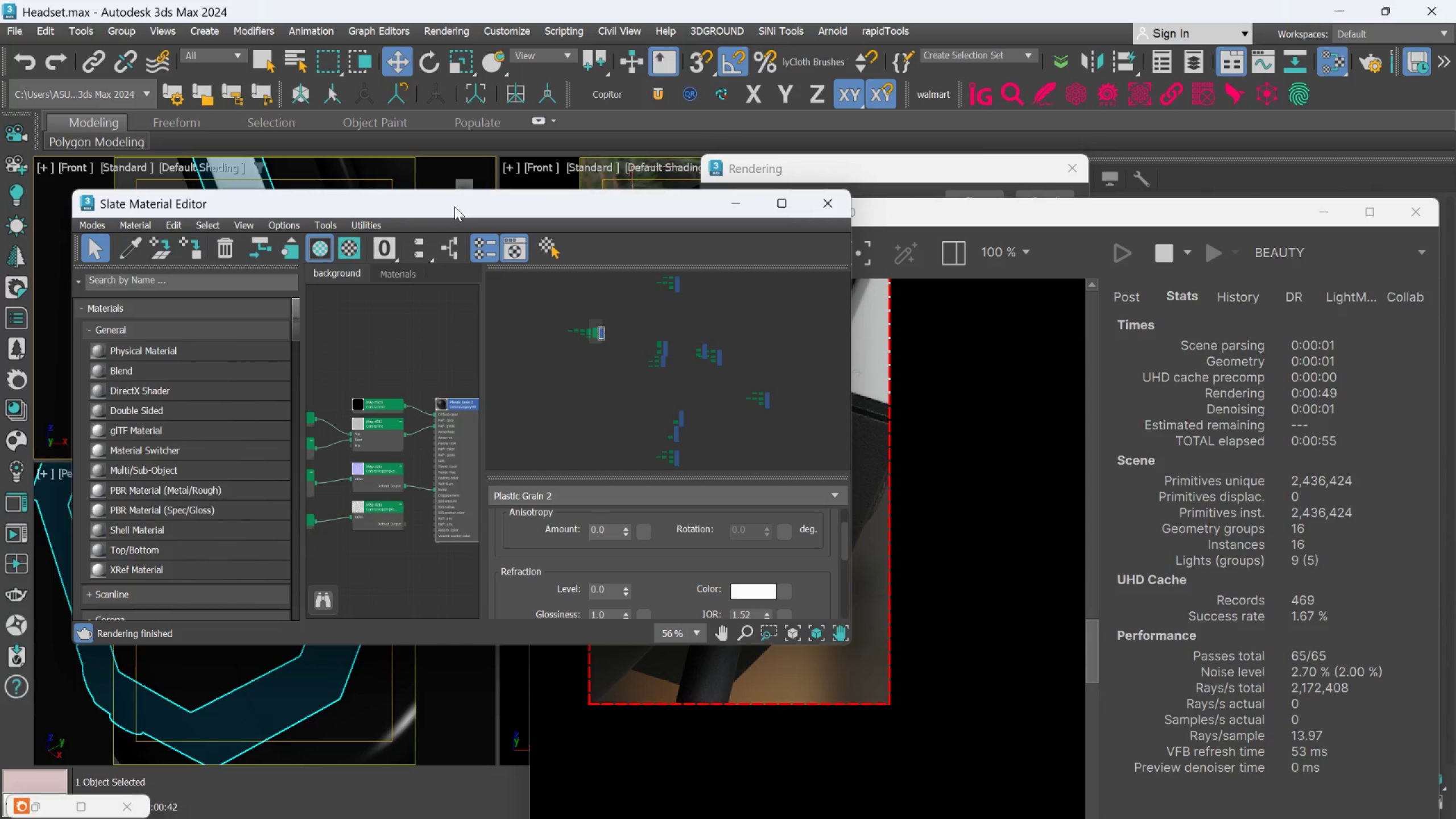 
left_click_drag(start_coordinate=[454, 206], to_coordinate=[627, 290])
 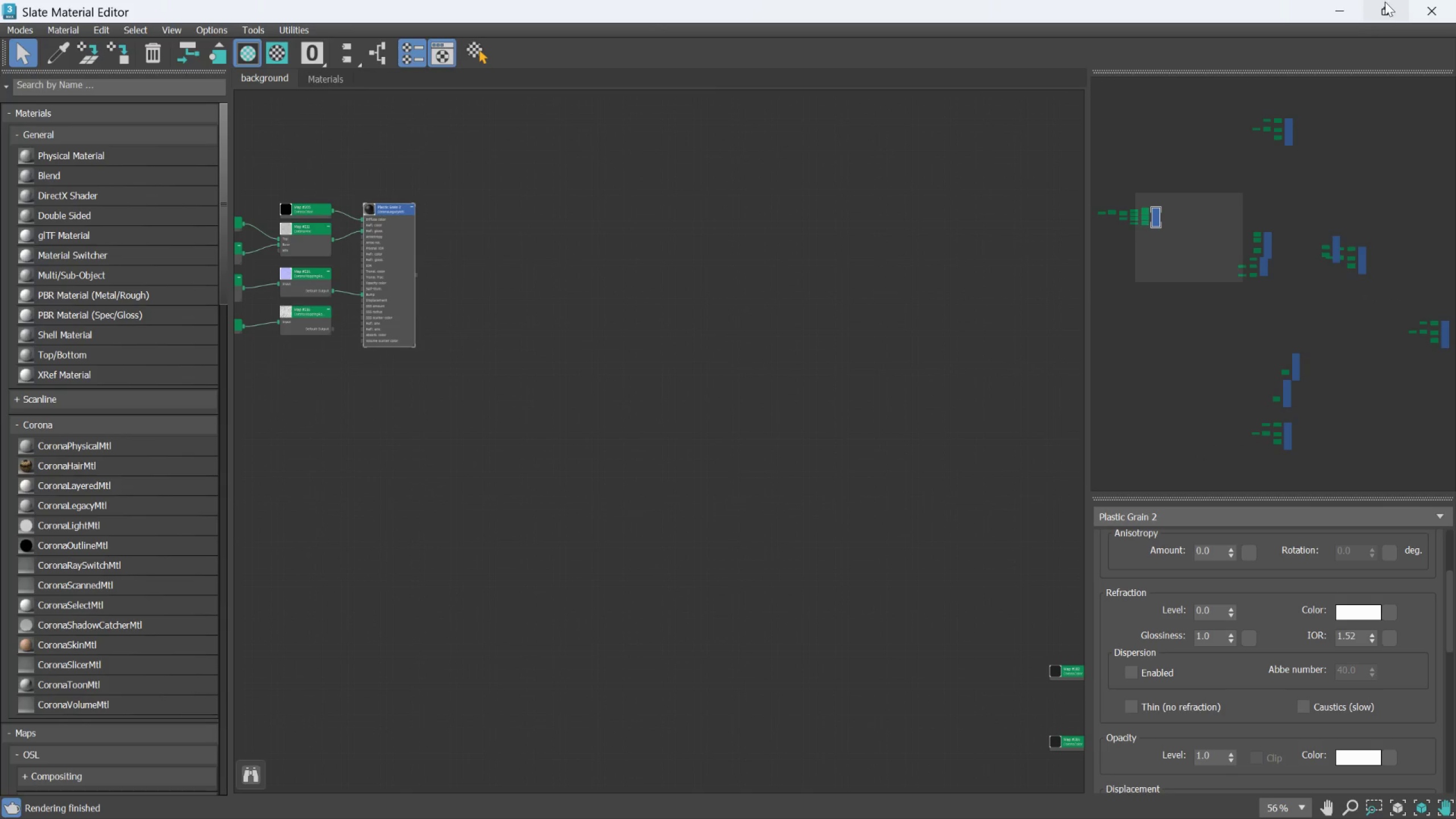 
left_click([1385, 3])
 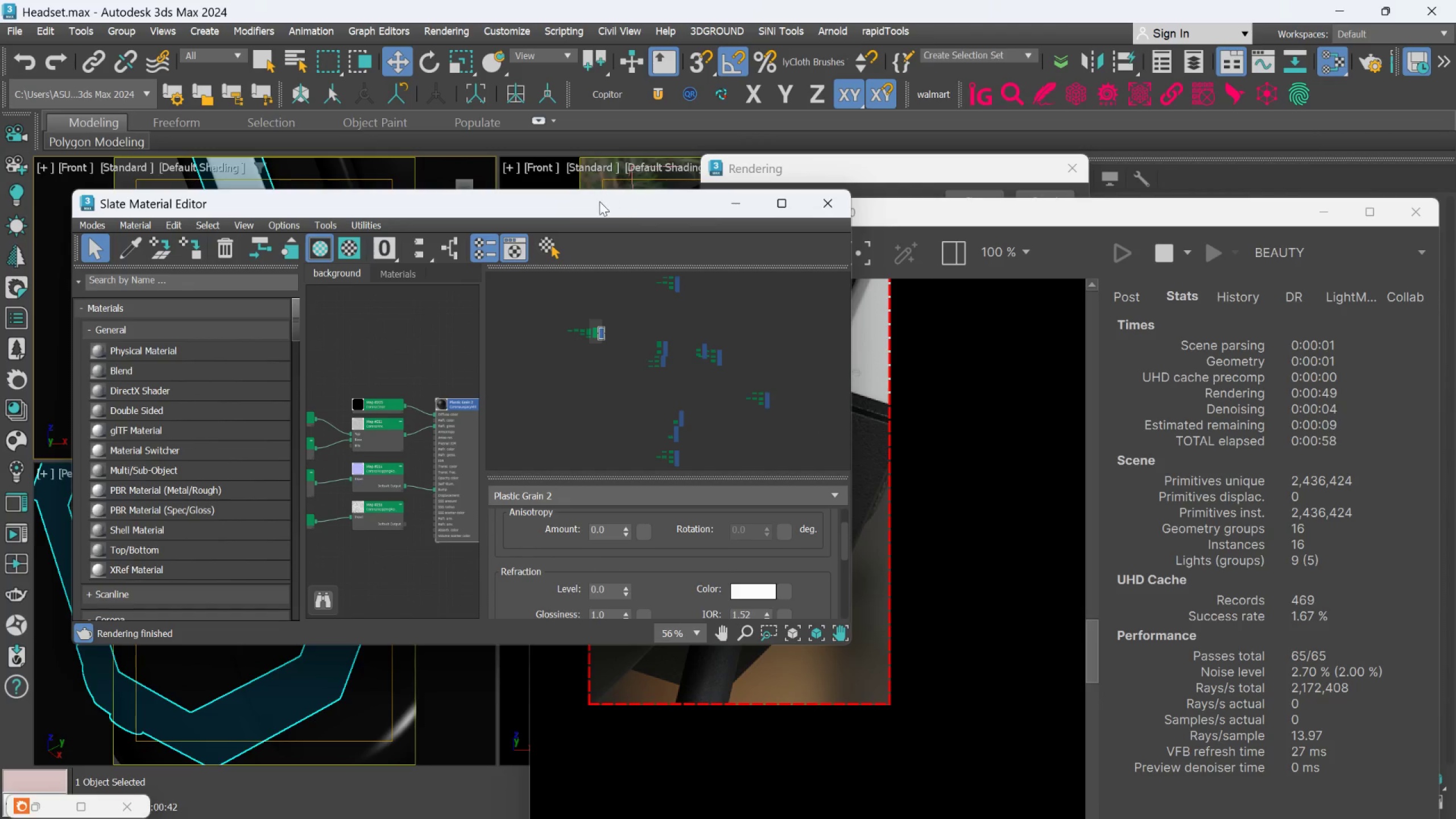 
left_click_drag(start_coordinate=[599, 201], to_coordinate=[920, 285])
 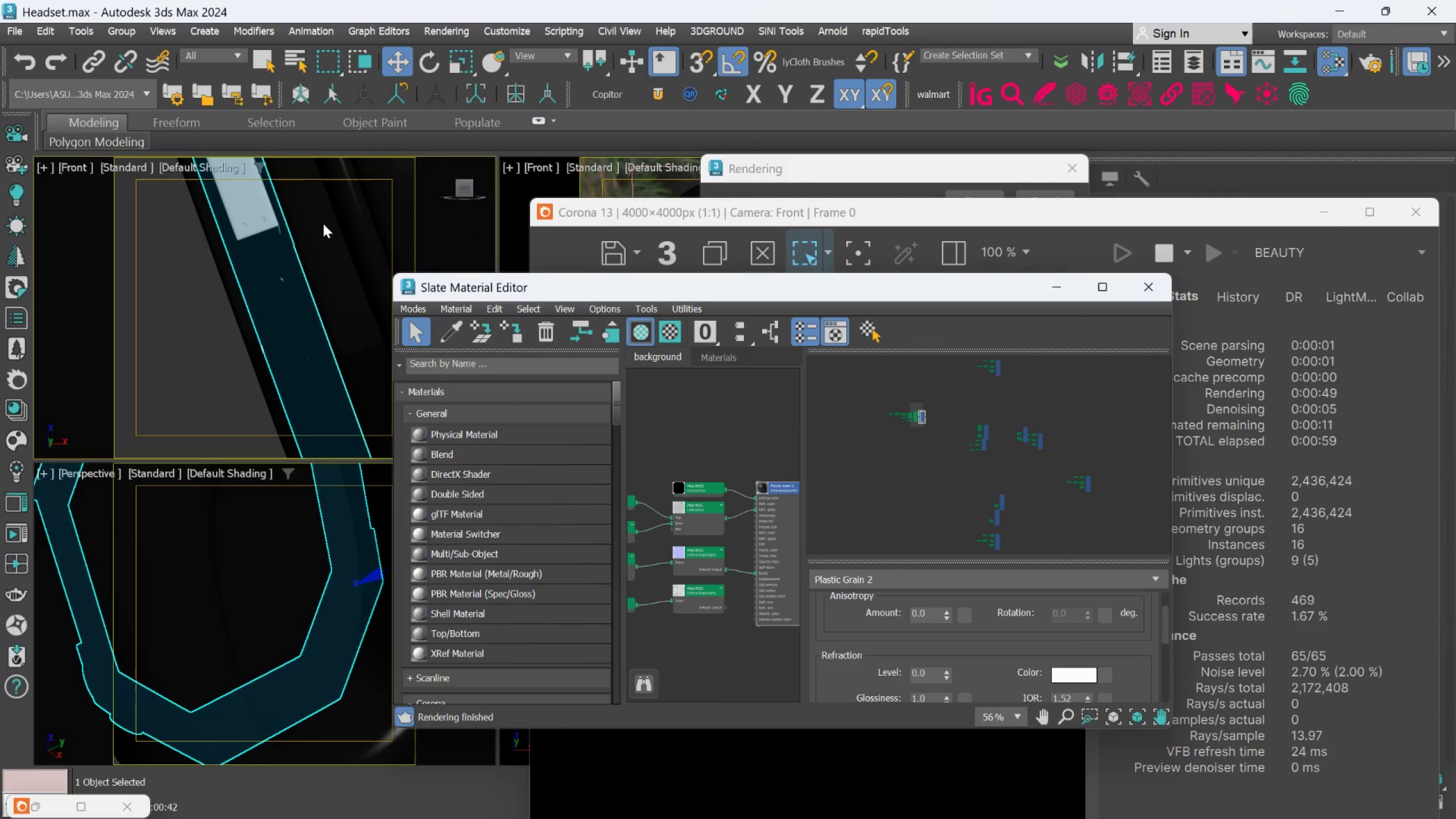 
scroll: coordinate [294, 525], scroll_direction: down, amount: 5.0
 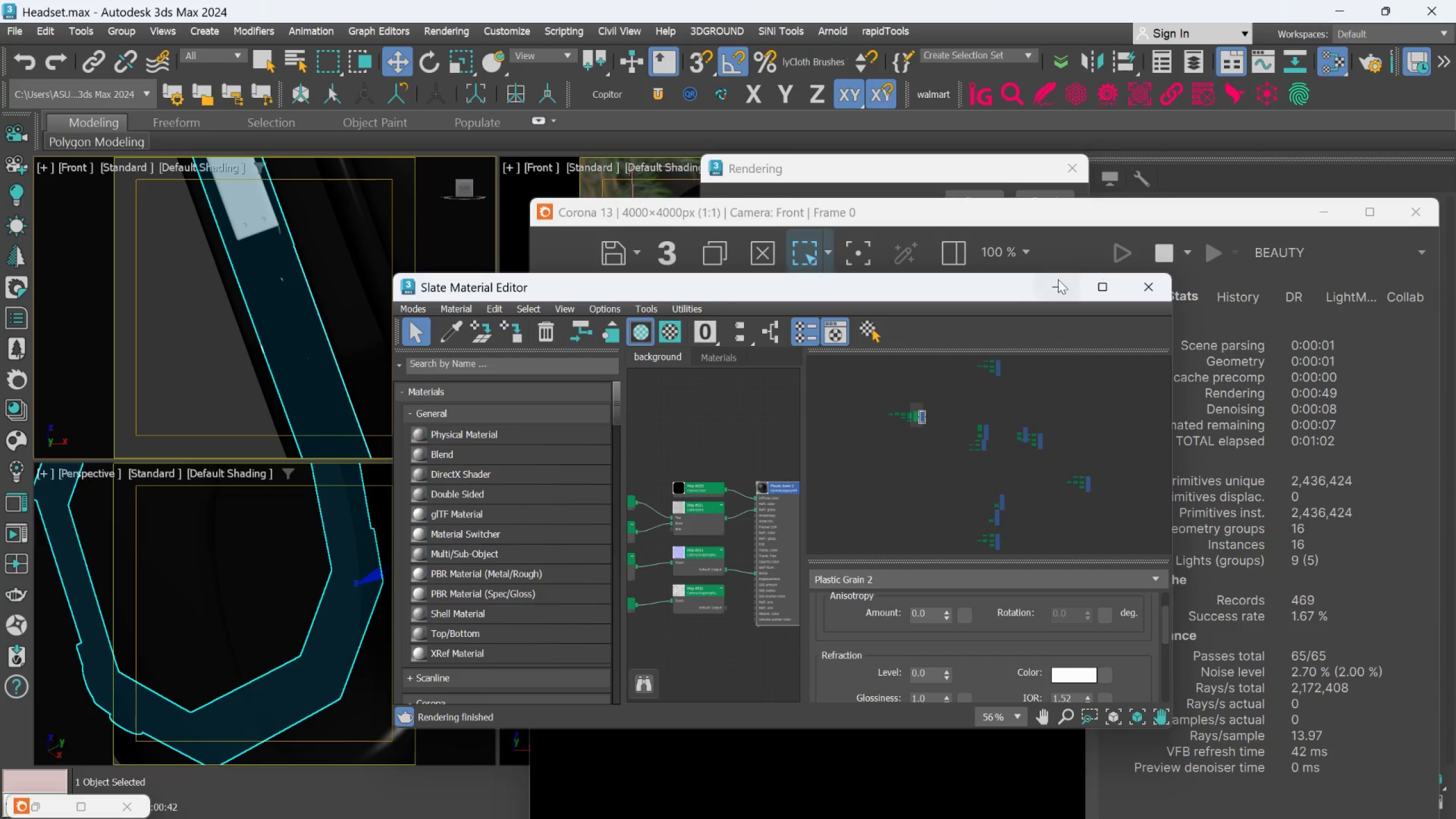 
left_click_drag(start_coordinate=[1003, 287], to_coordinate=[734, 251])
 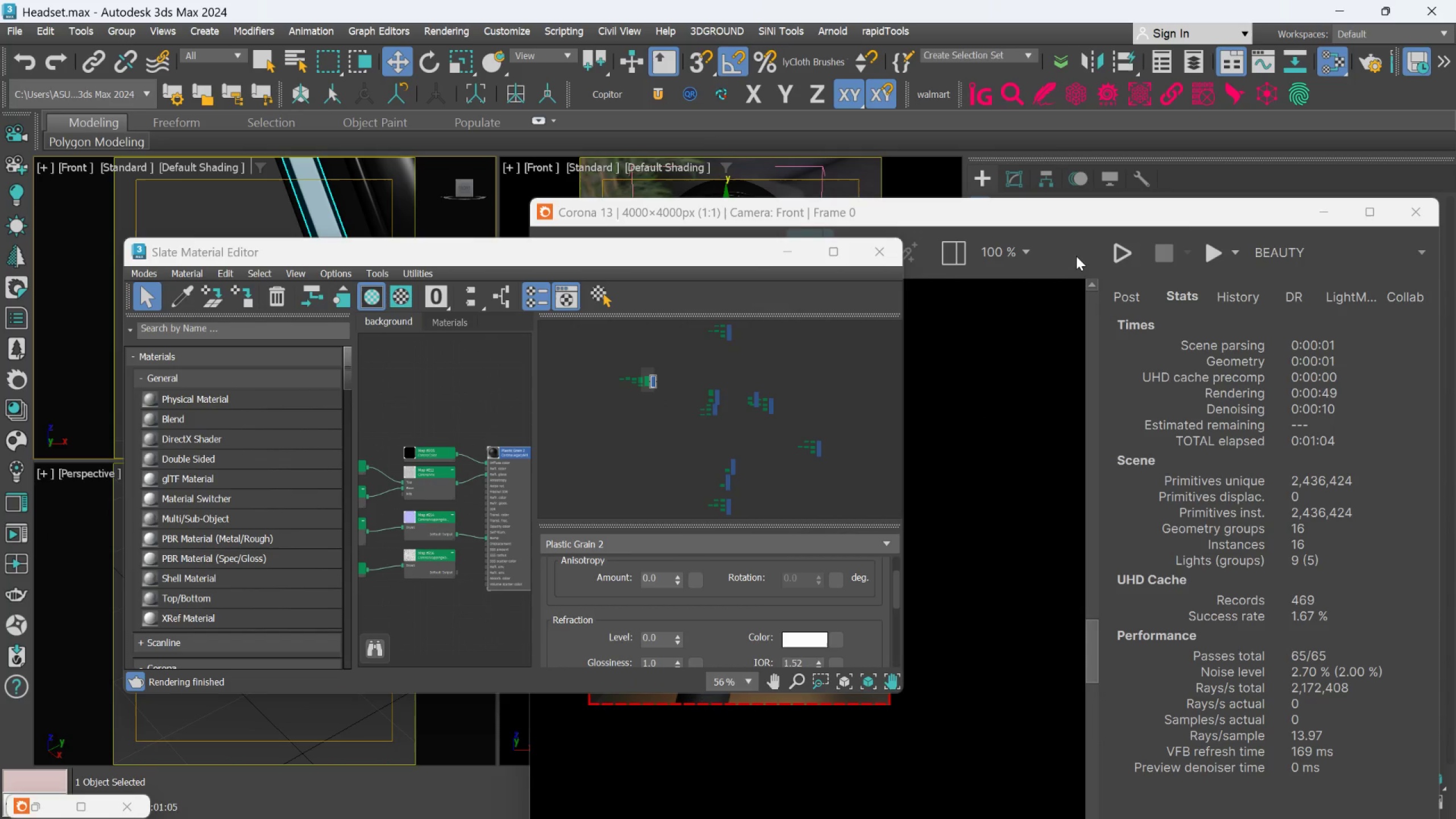 
left_click([1128, 252])
 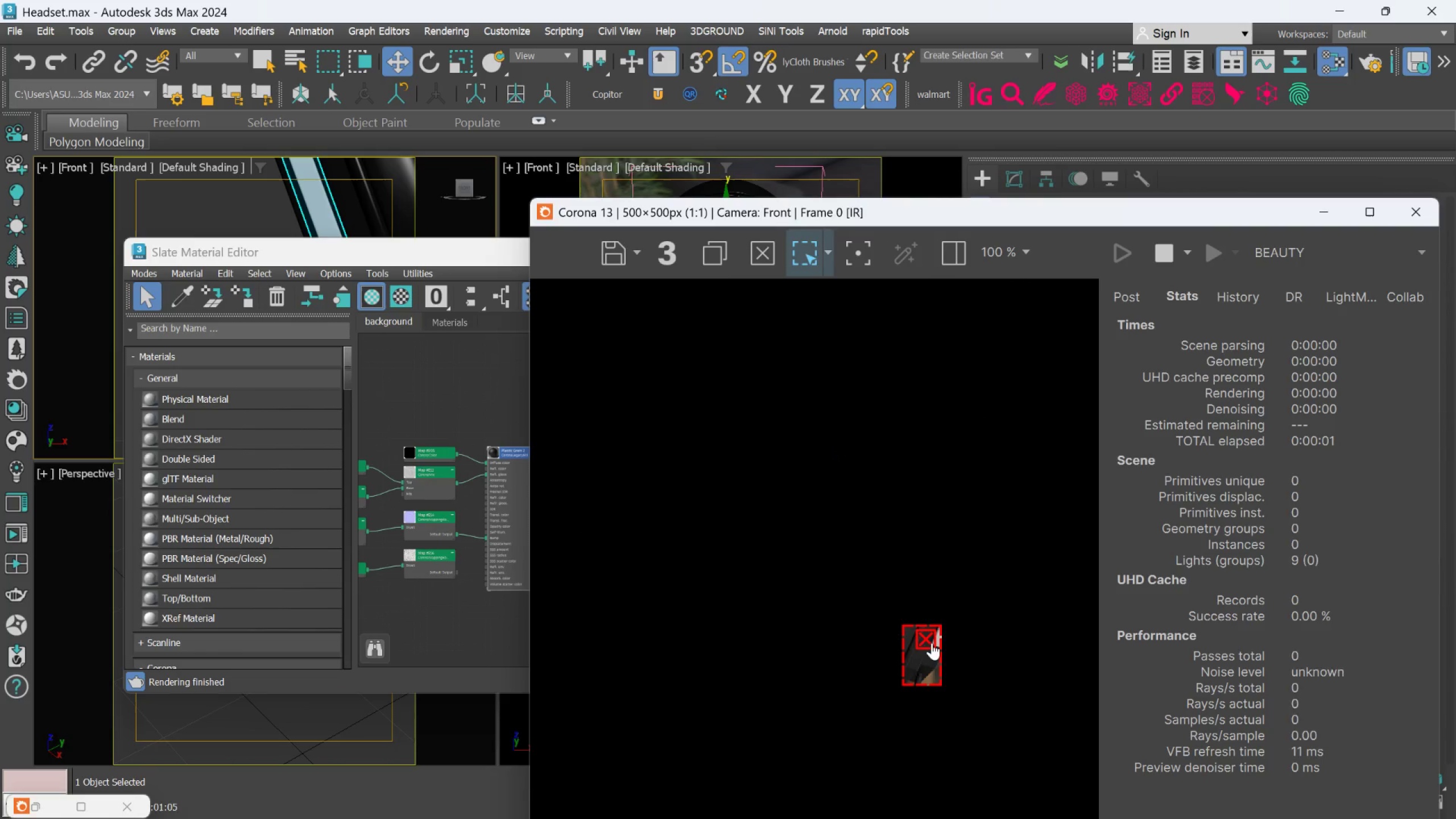 
left_click([924, 644])
 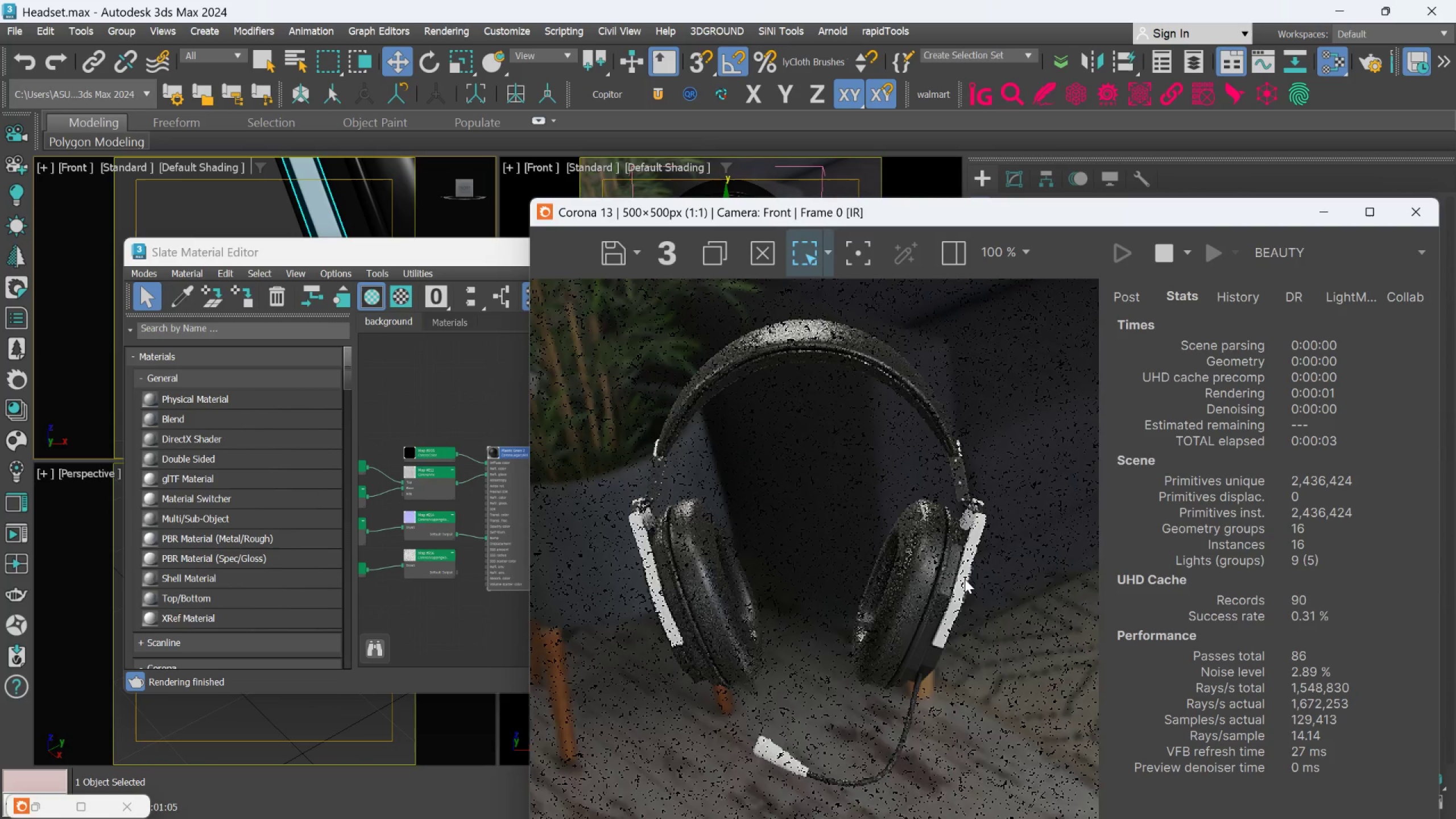 
scroll: coordinate [961, 597], scroll_direction: up, amount: 2.0
 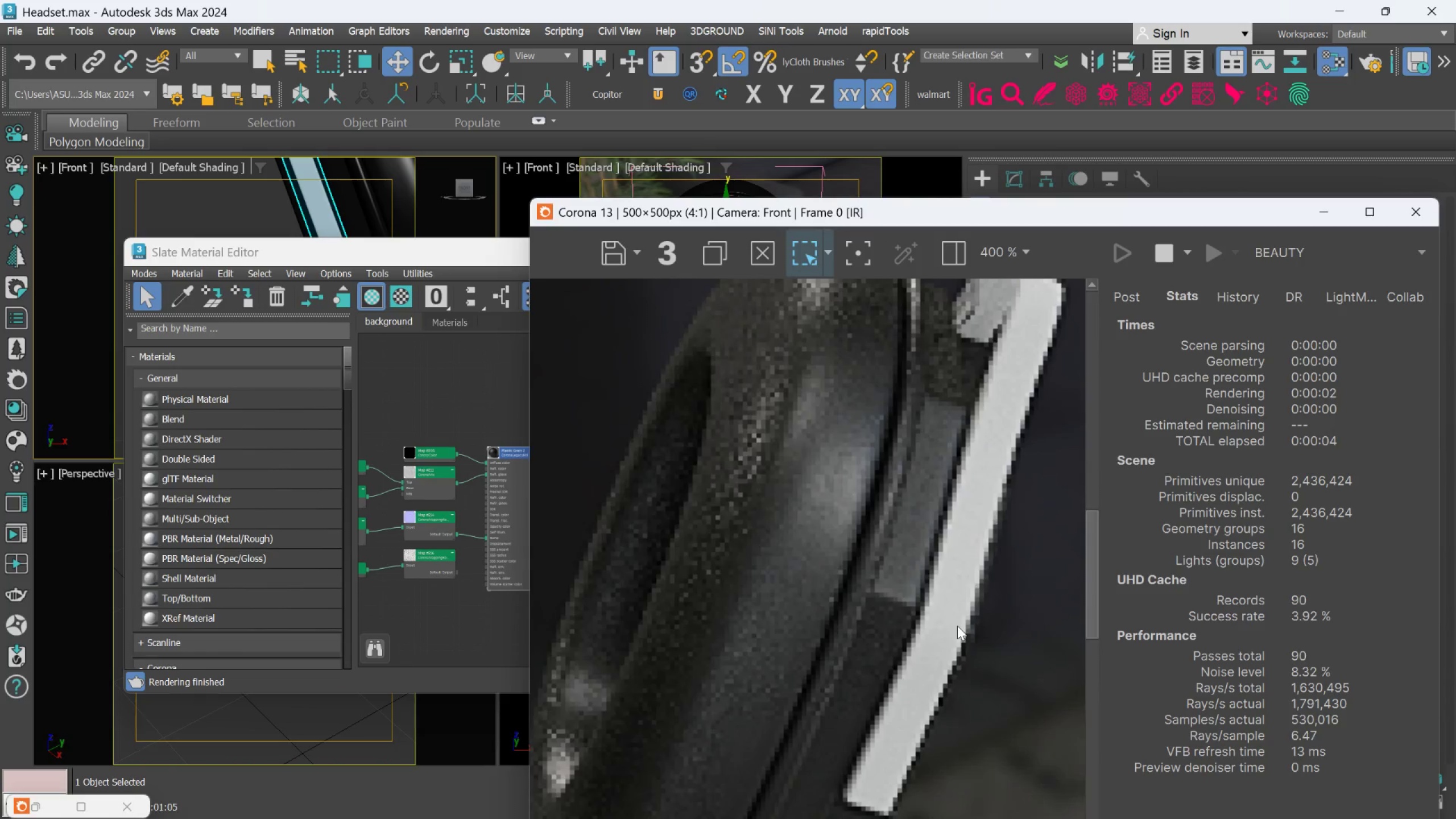 
scroll: coordinate [954, 628], scroll_direction: down, amount: 2.0
 